 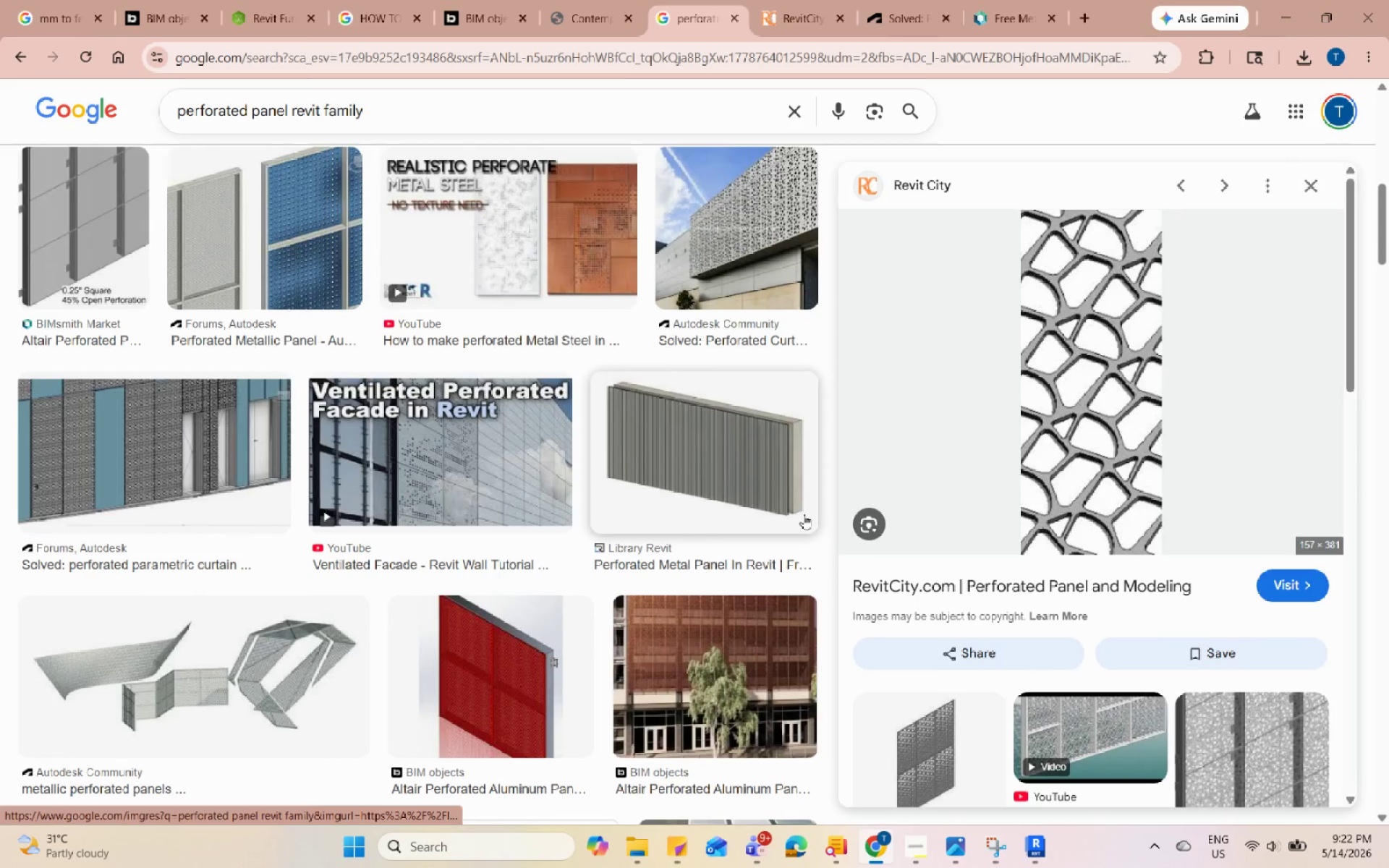 
scroll: coordinate [1283, 665], scroll_direction: down, amount: 7.0
 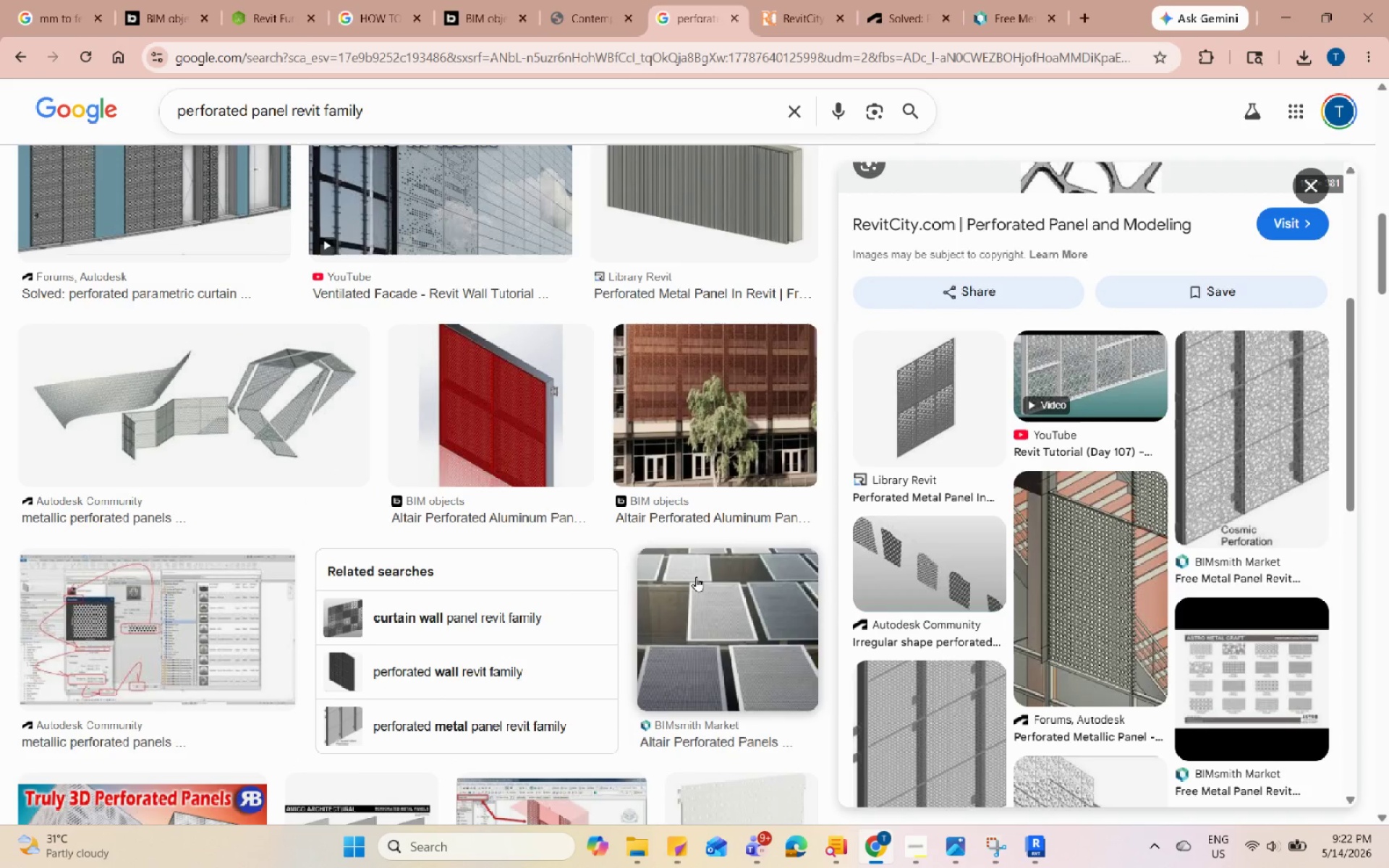 
left_click([757, 606])
 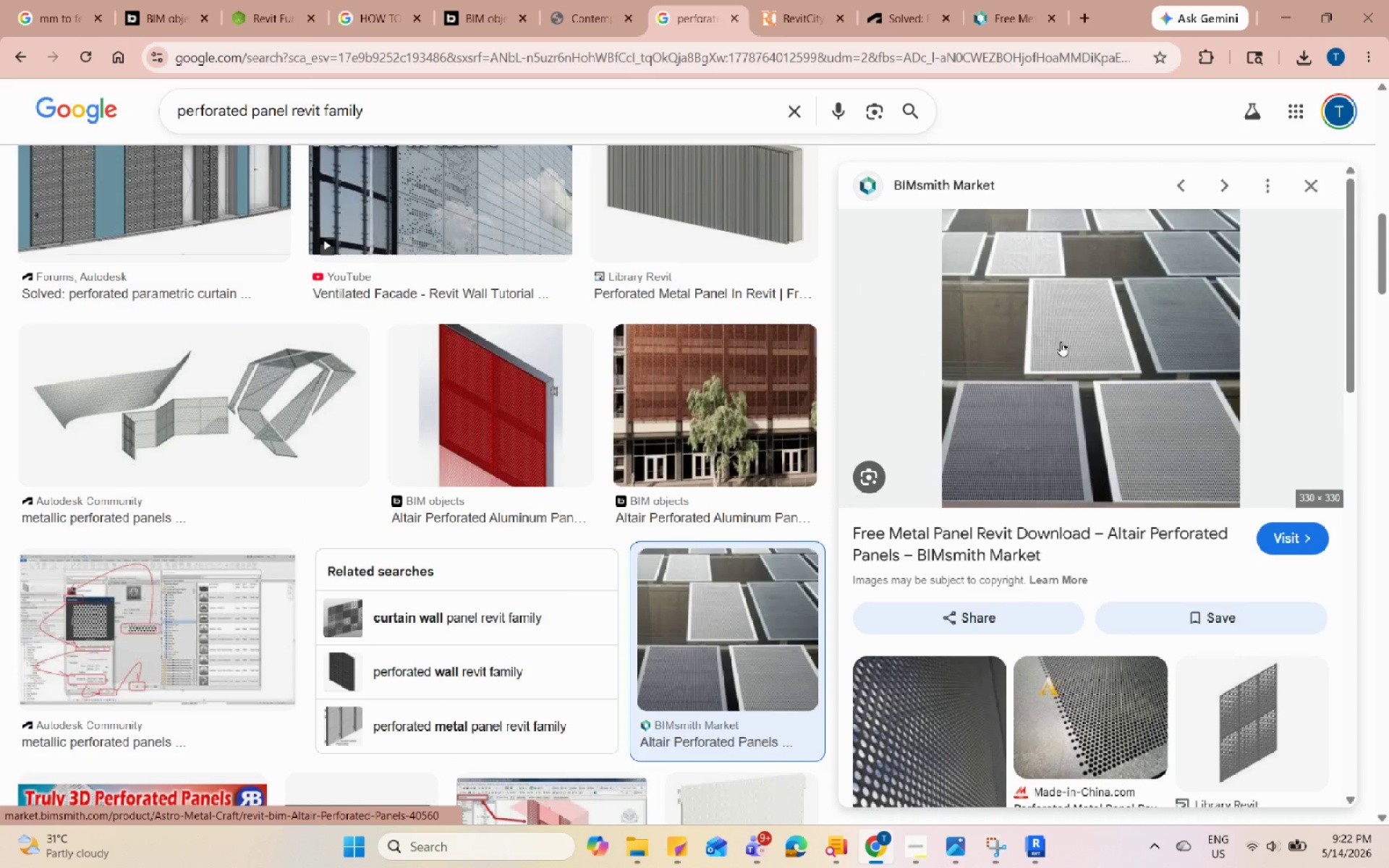 
left_click([1061, 341])
 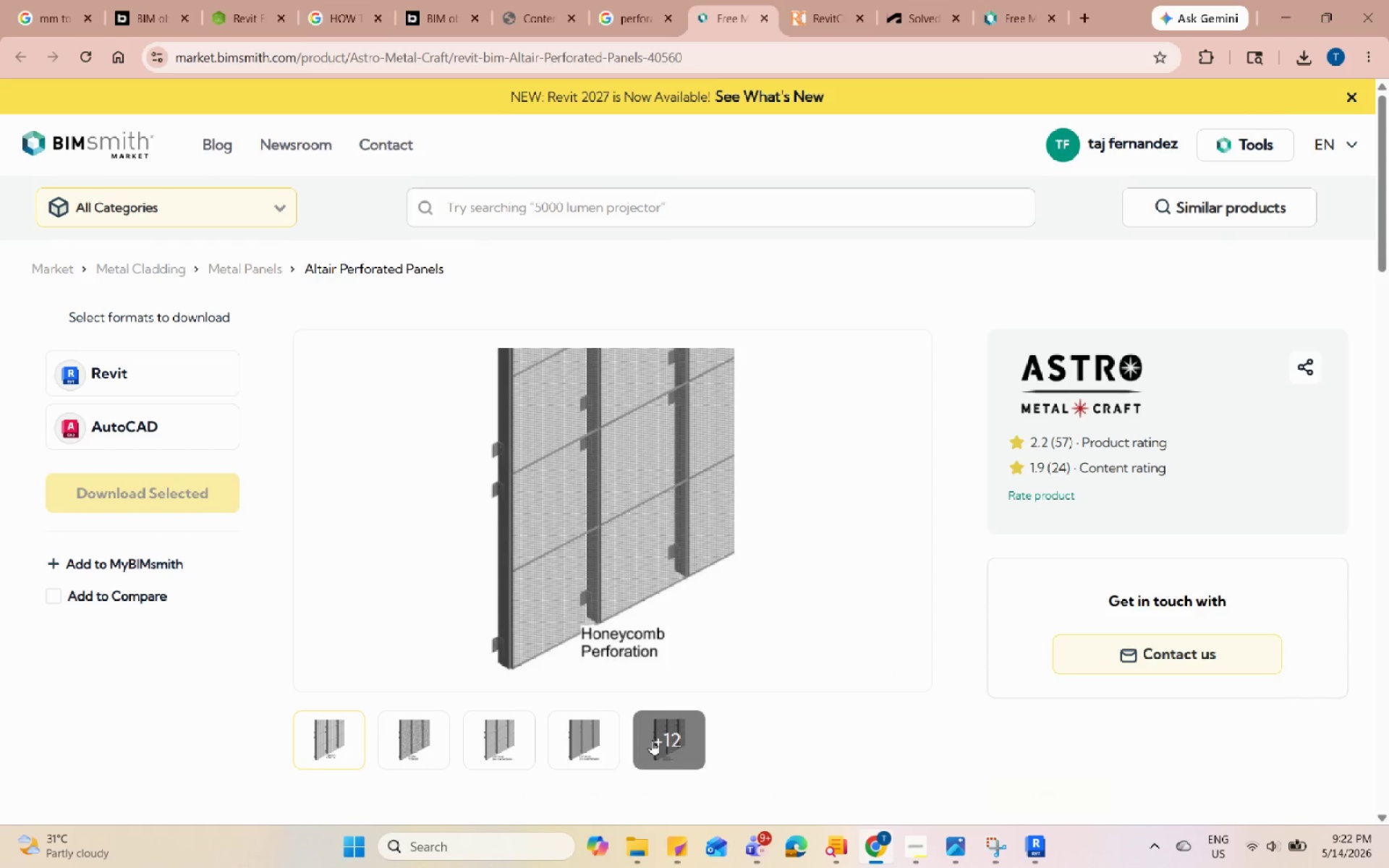 
scroll: coordinate [569, 553], scroll_direction: down, amount: 3.0
 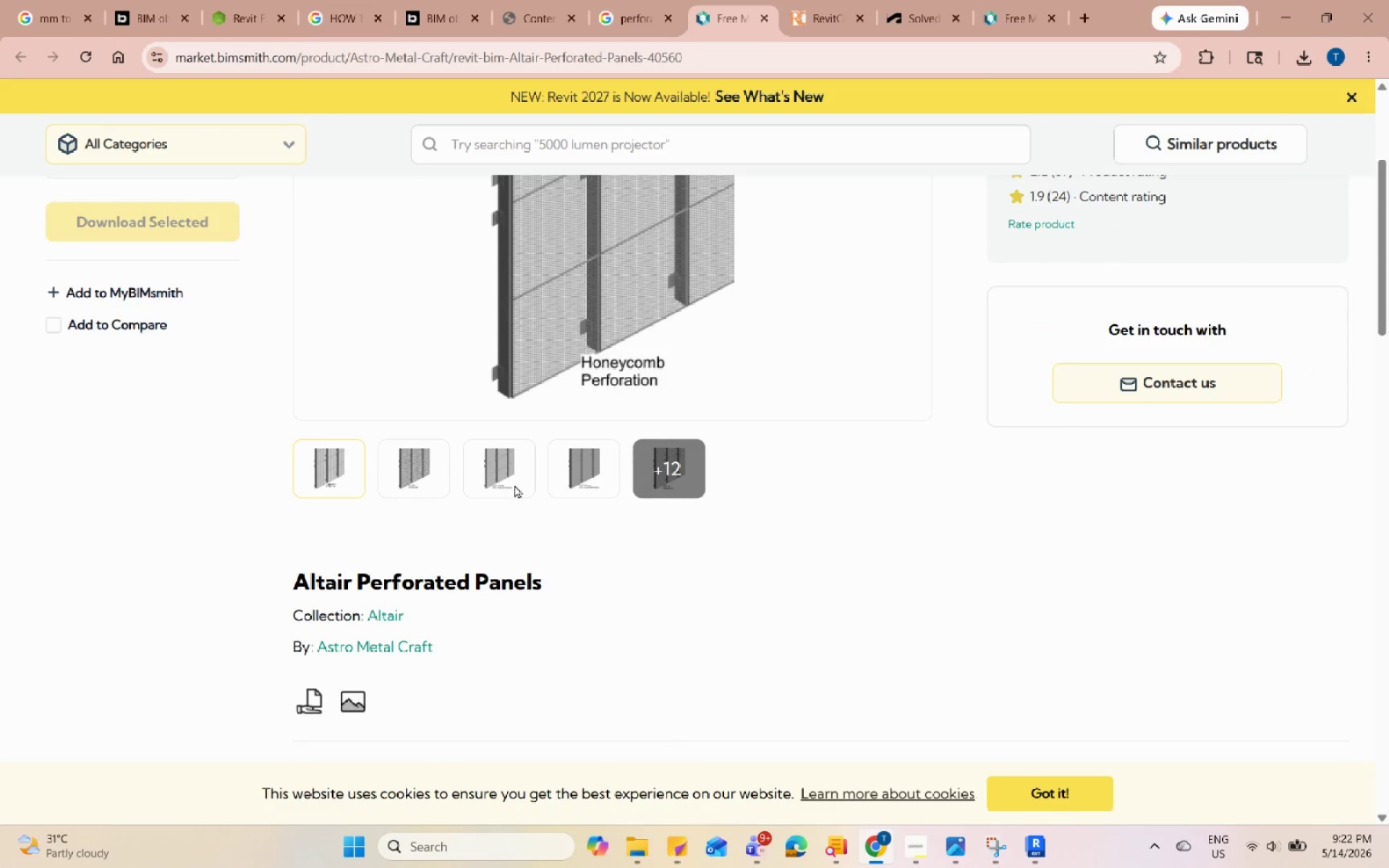 
left_click([493, 473])
 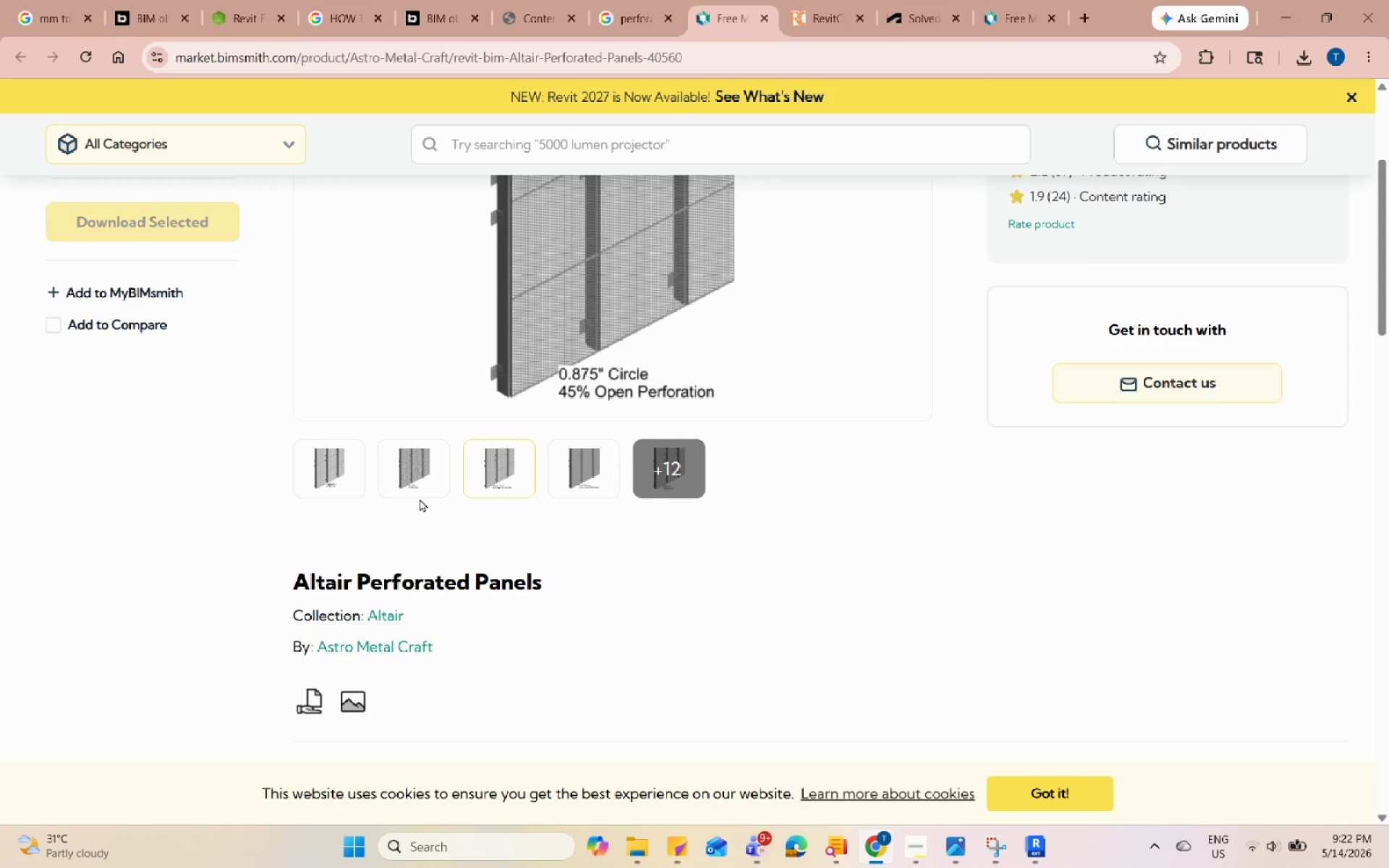 
left_click([414, 474])
 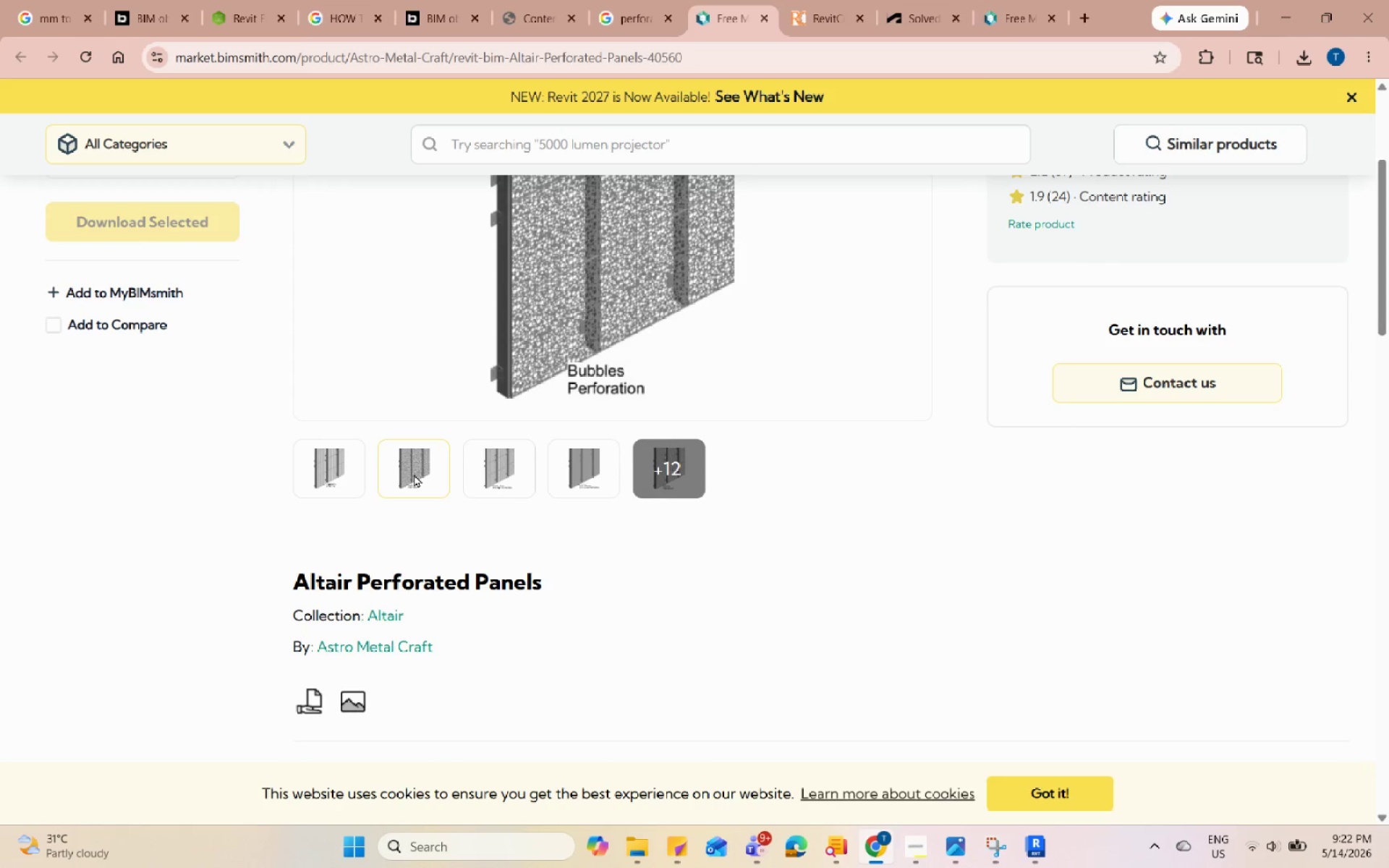 
scroll: coordinate [414, 474], scroll_direction: up, amount: 3.0
 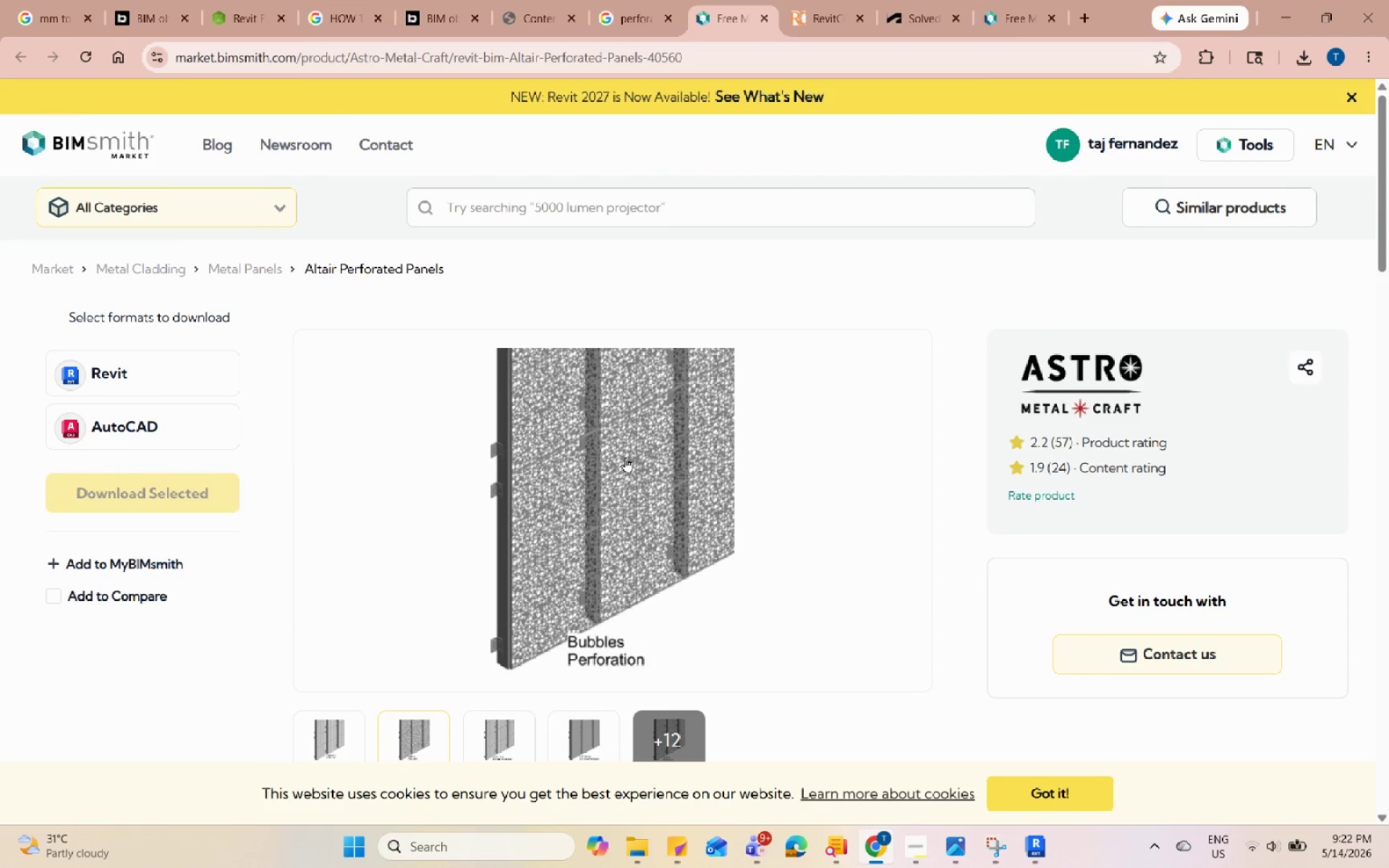 
left_click([626, 457])
 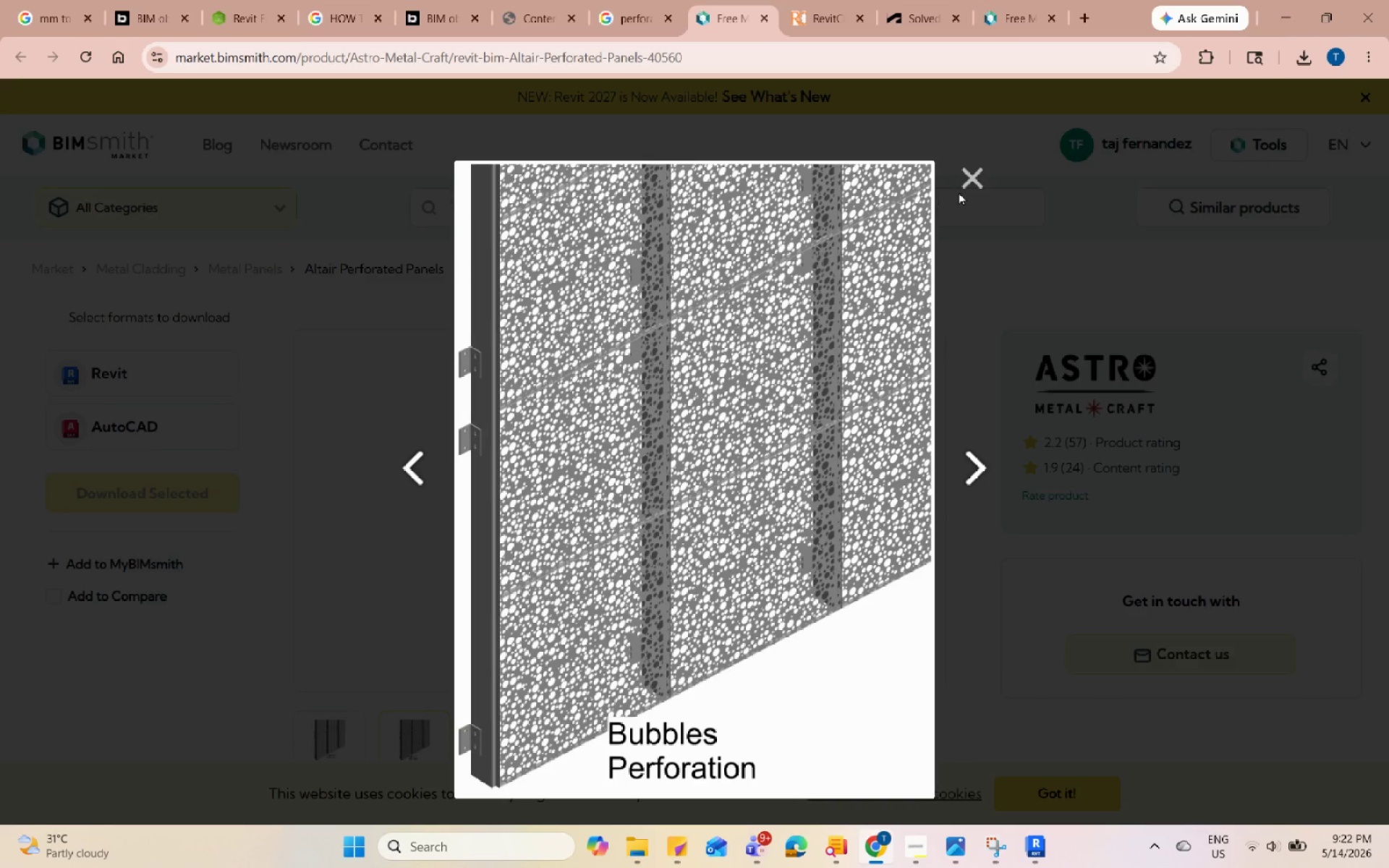 
left_click([964, 188])
 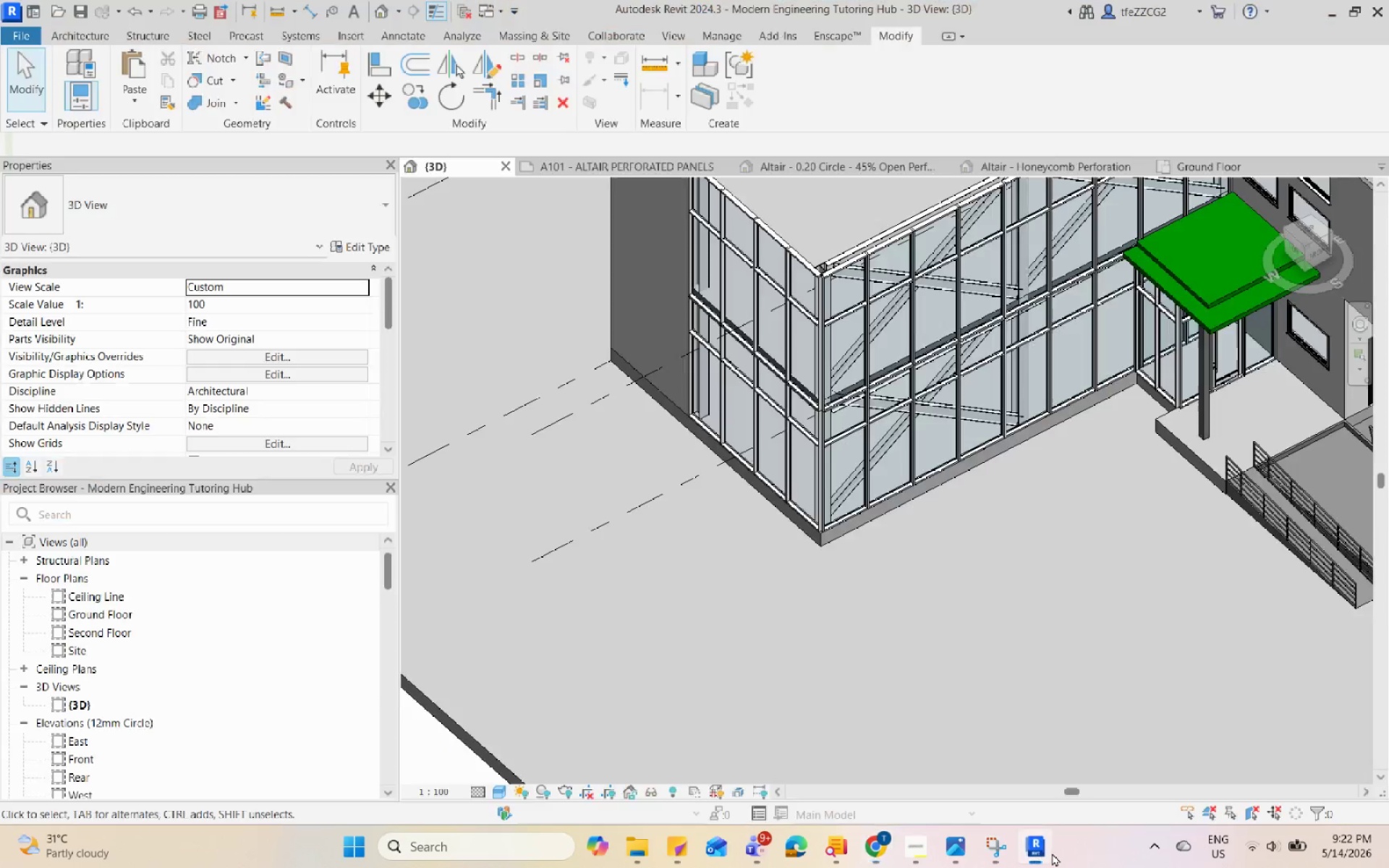 
scroll: coordinate [685, 512], scroll_direction: down, amount: 1.0
 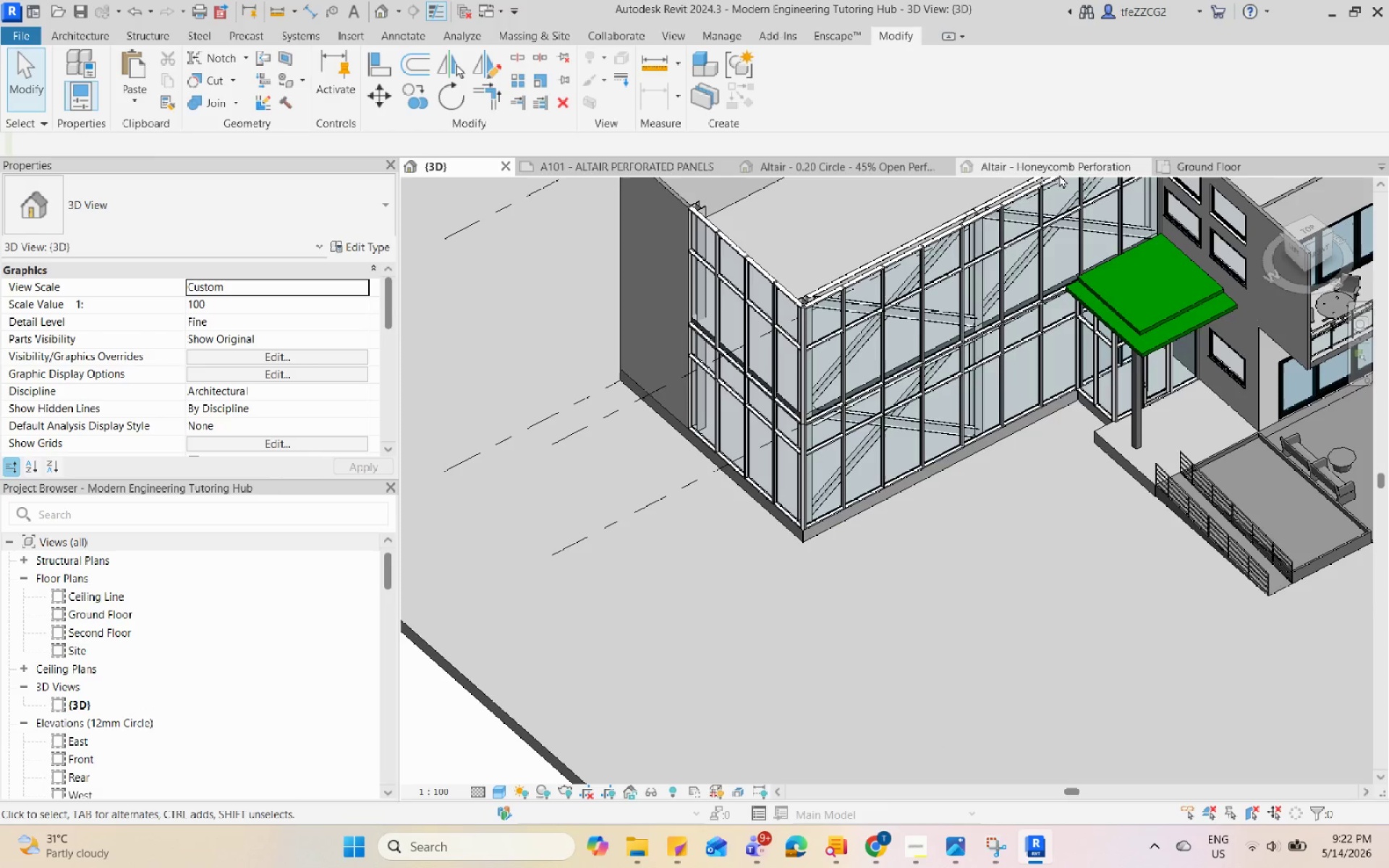 
left_click([1059, 174])
 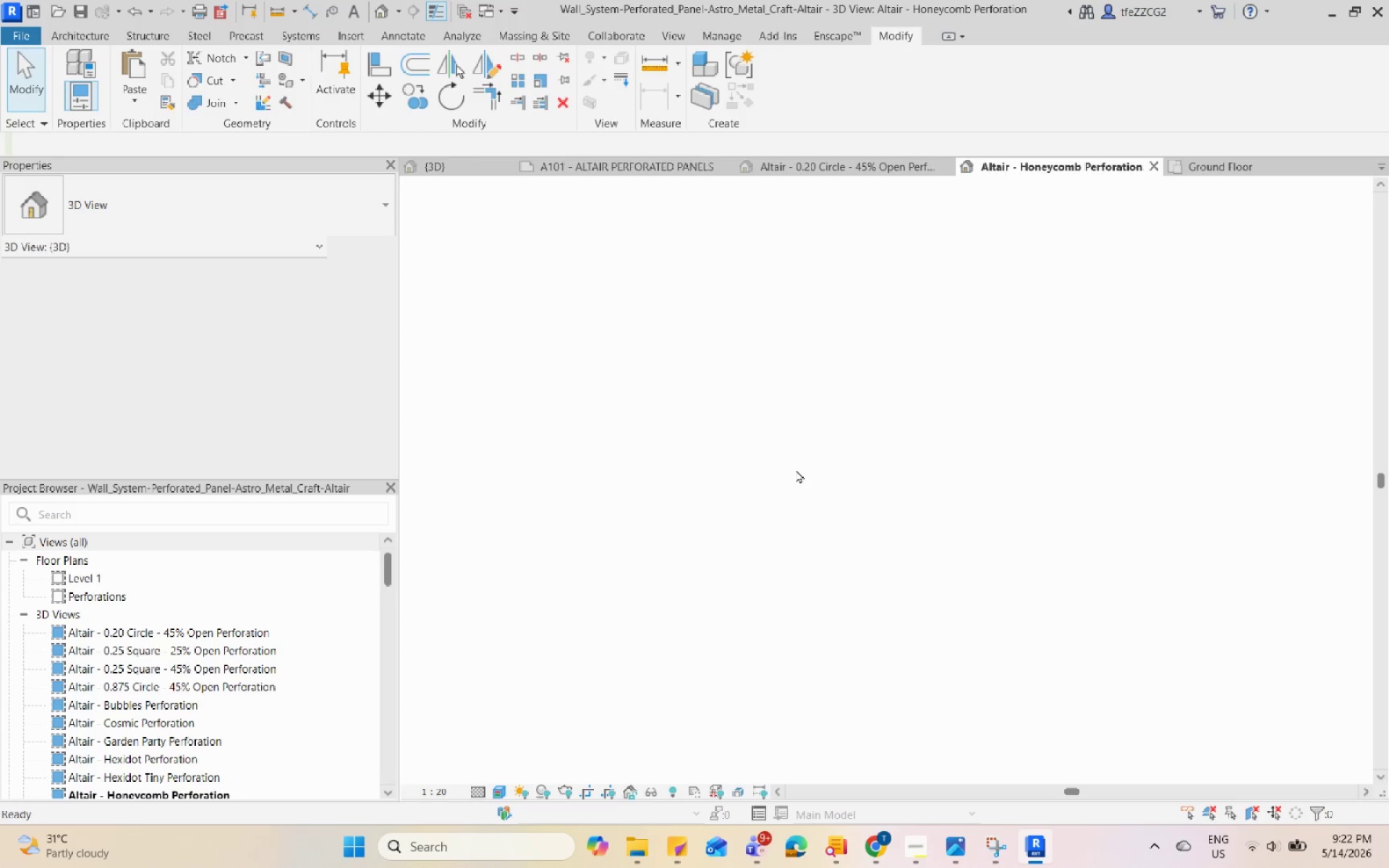 
scroll: coordinate [796, 469], scroll_direction: up, amount: 3.0
 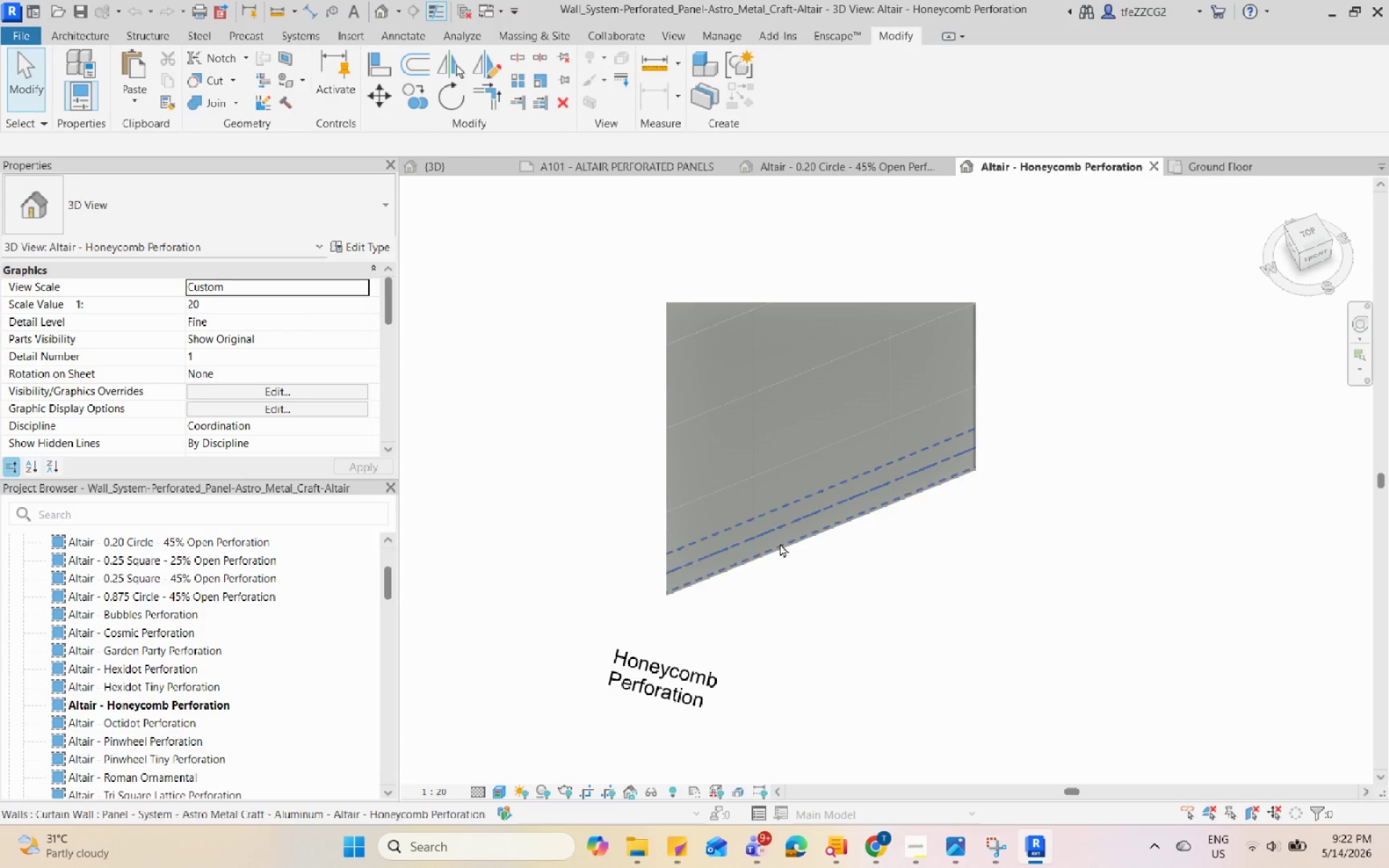 
left_click([780, 544])
 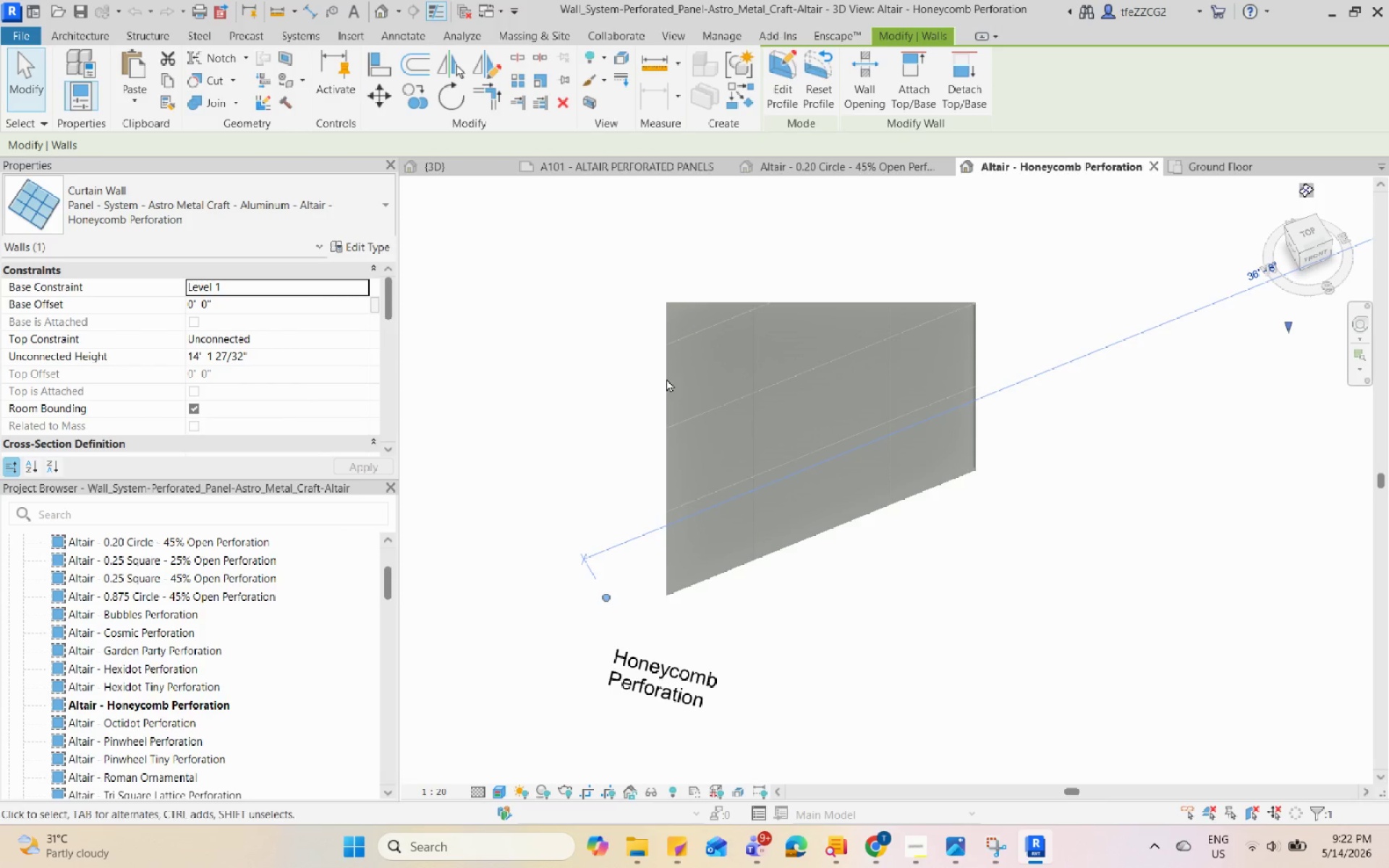 
key(Escape)
 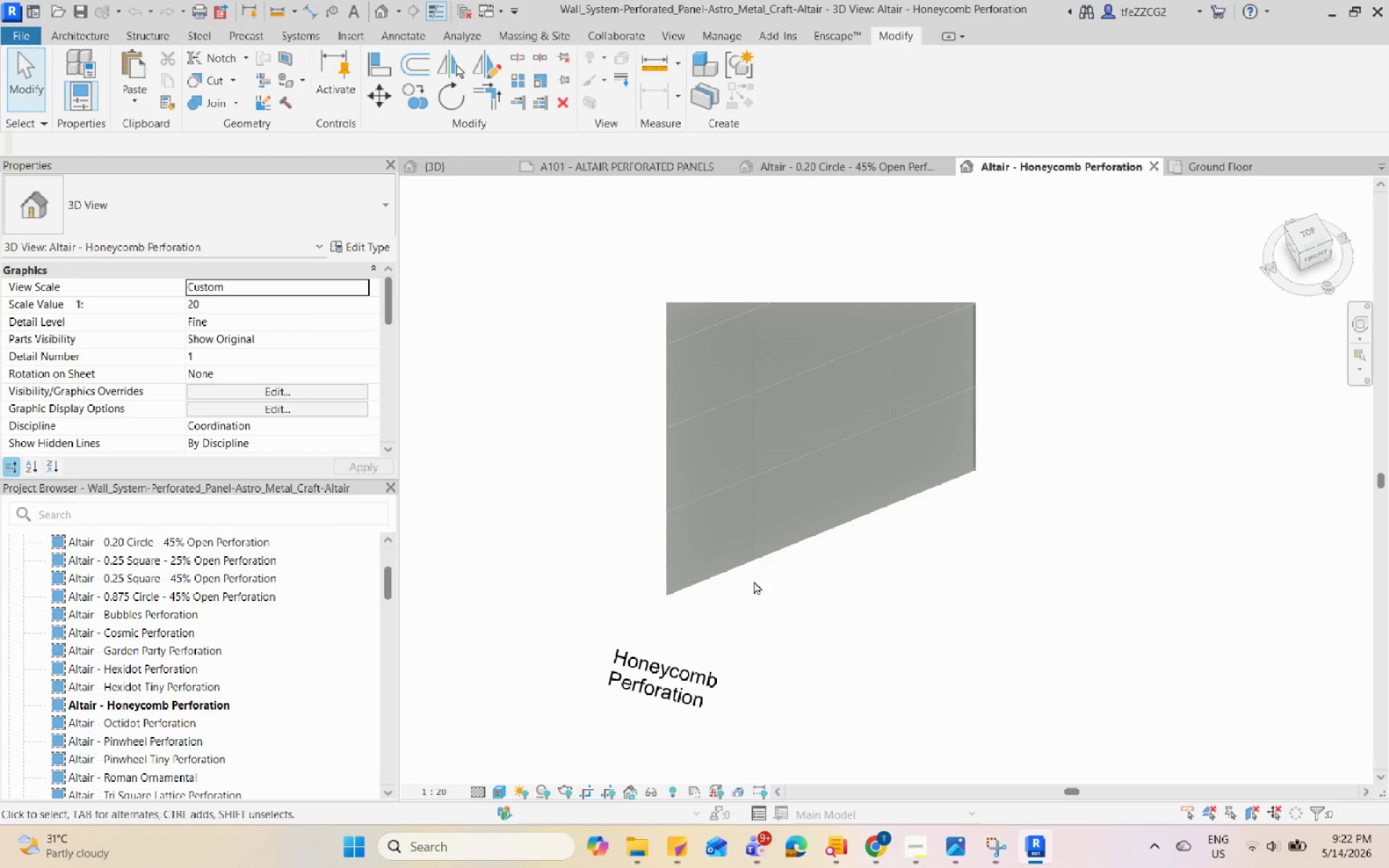 
hold_key(key=ShiftLeft, duration=1.51)
double_click([809, 583])
 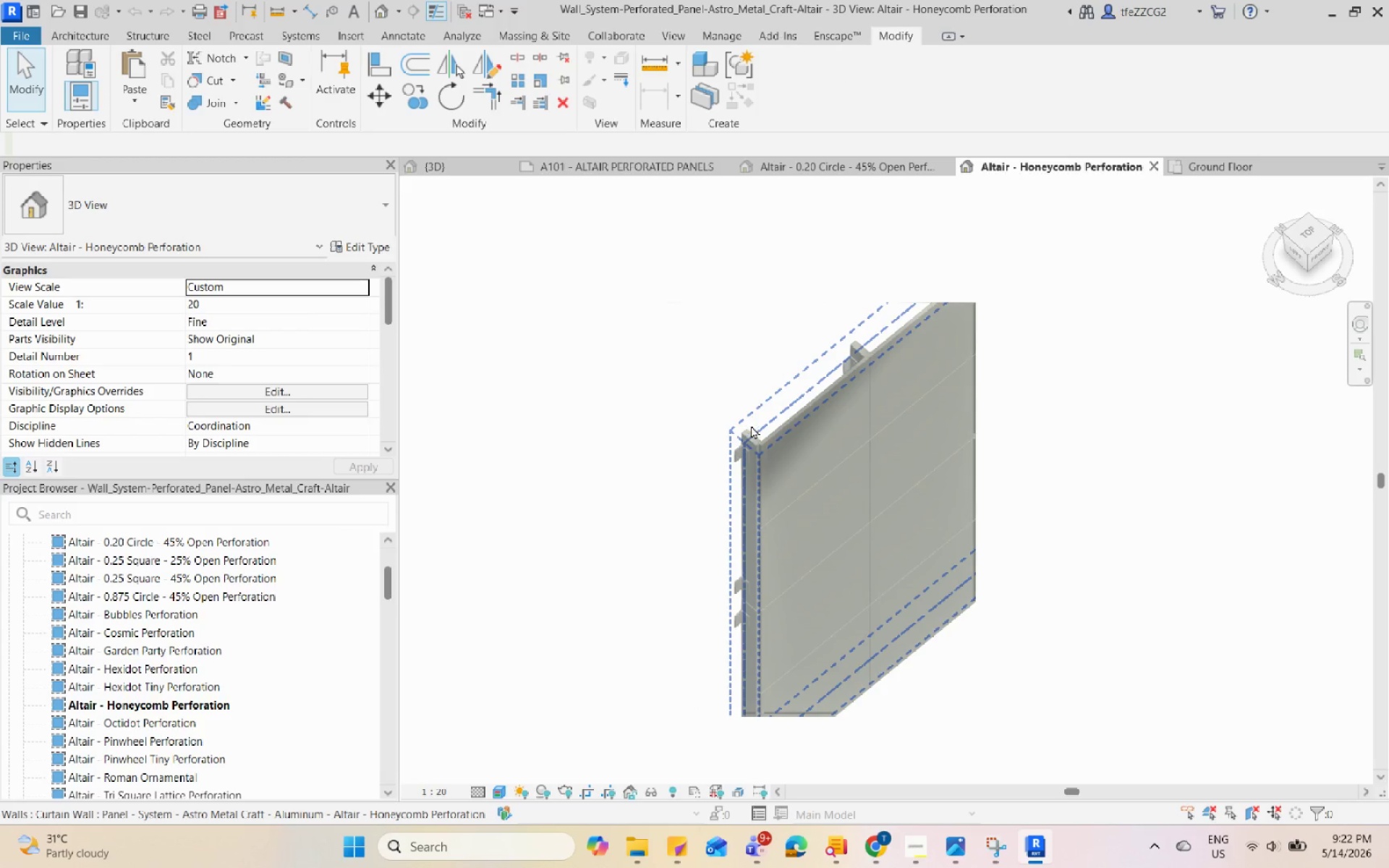 
left_click([752, 425])
 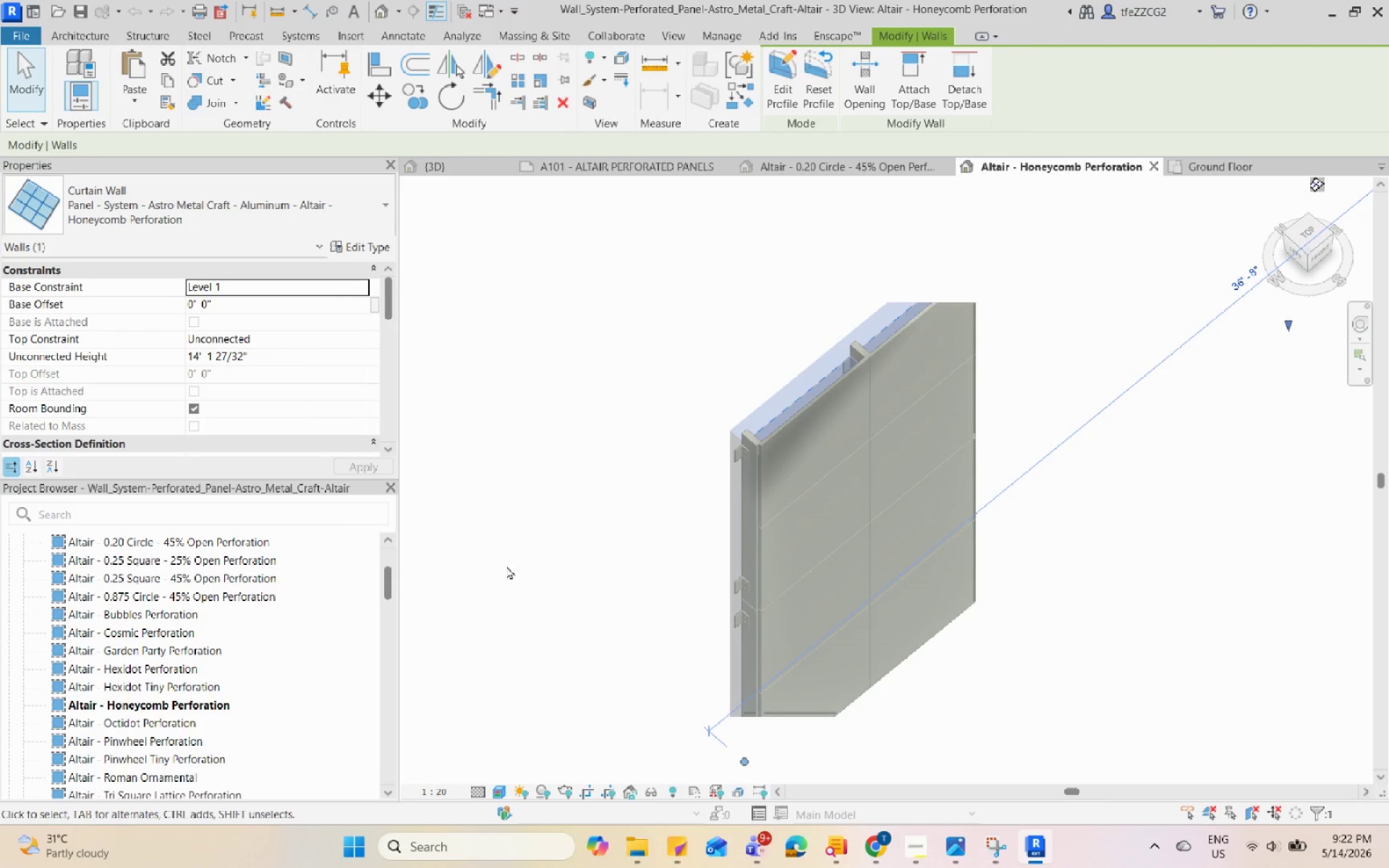 
scroll: coordinate [242, 618], scroll_direction: up, amount: 11.0
 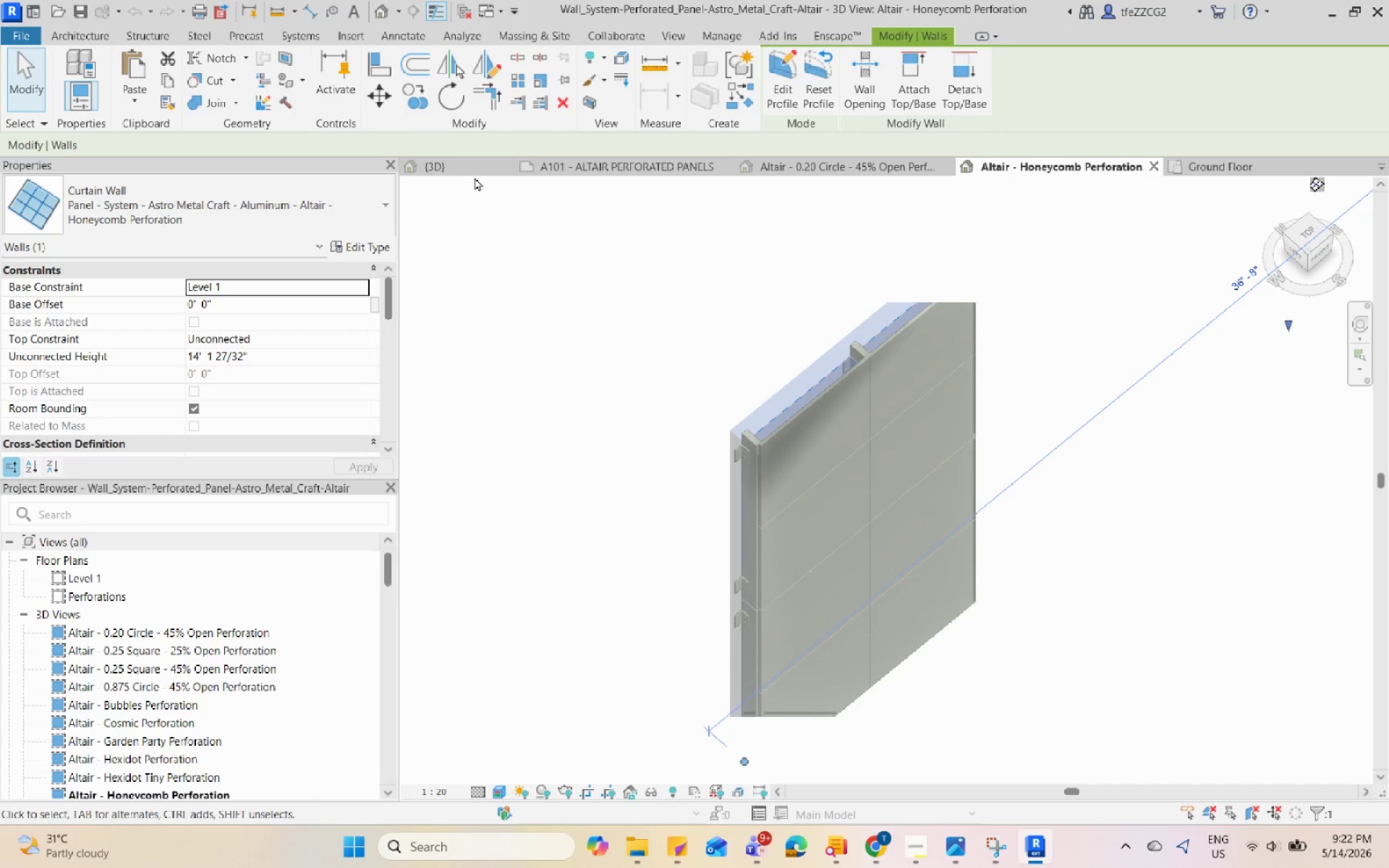 
left_click([472, 160])
 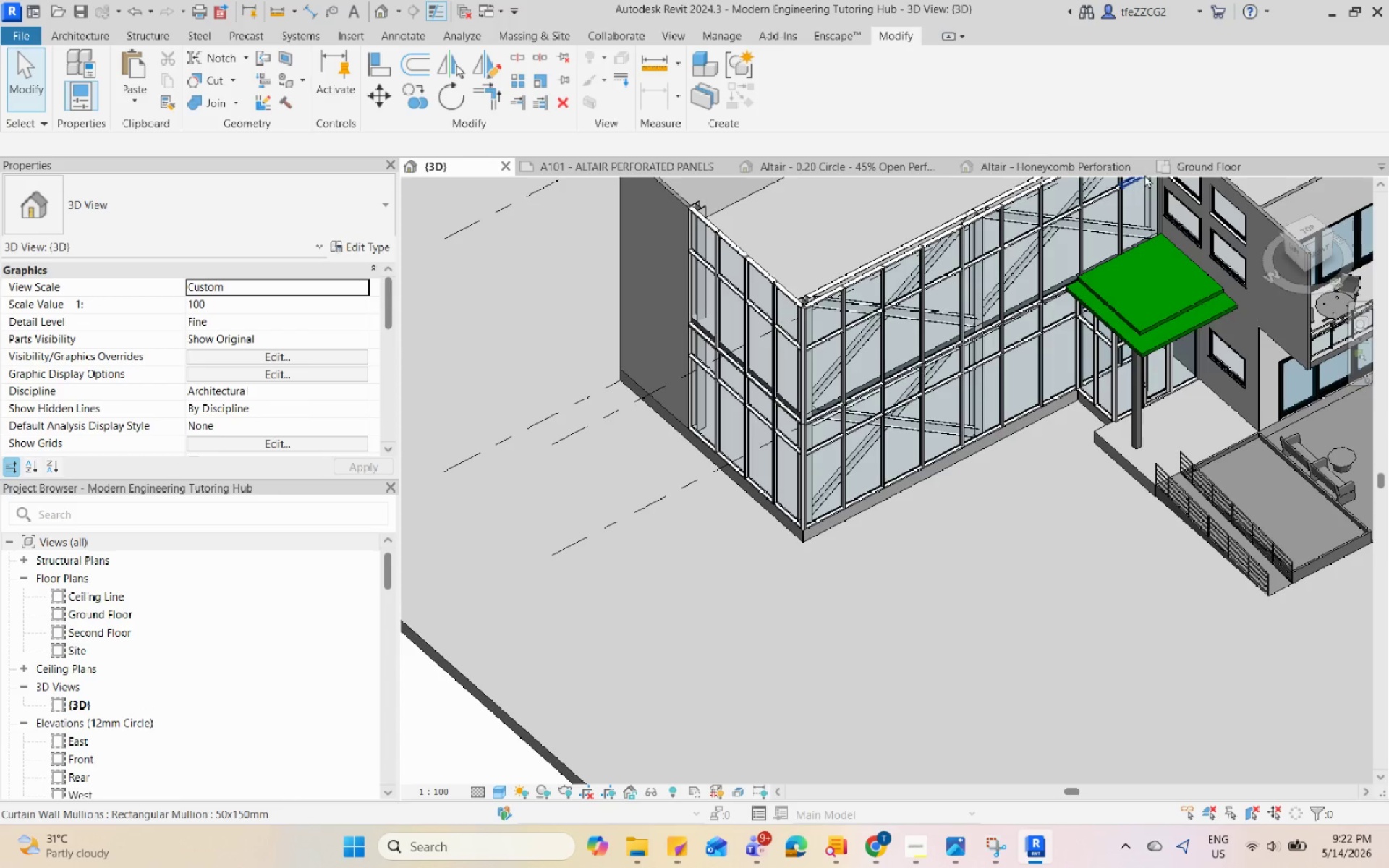 
left_click_drag(start_coordinate=[1204, 165], to_coordinate=[501, 161])
 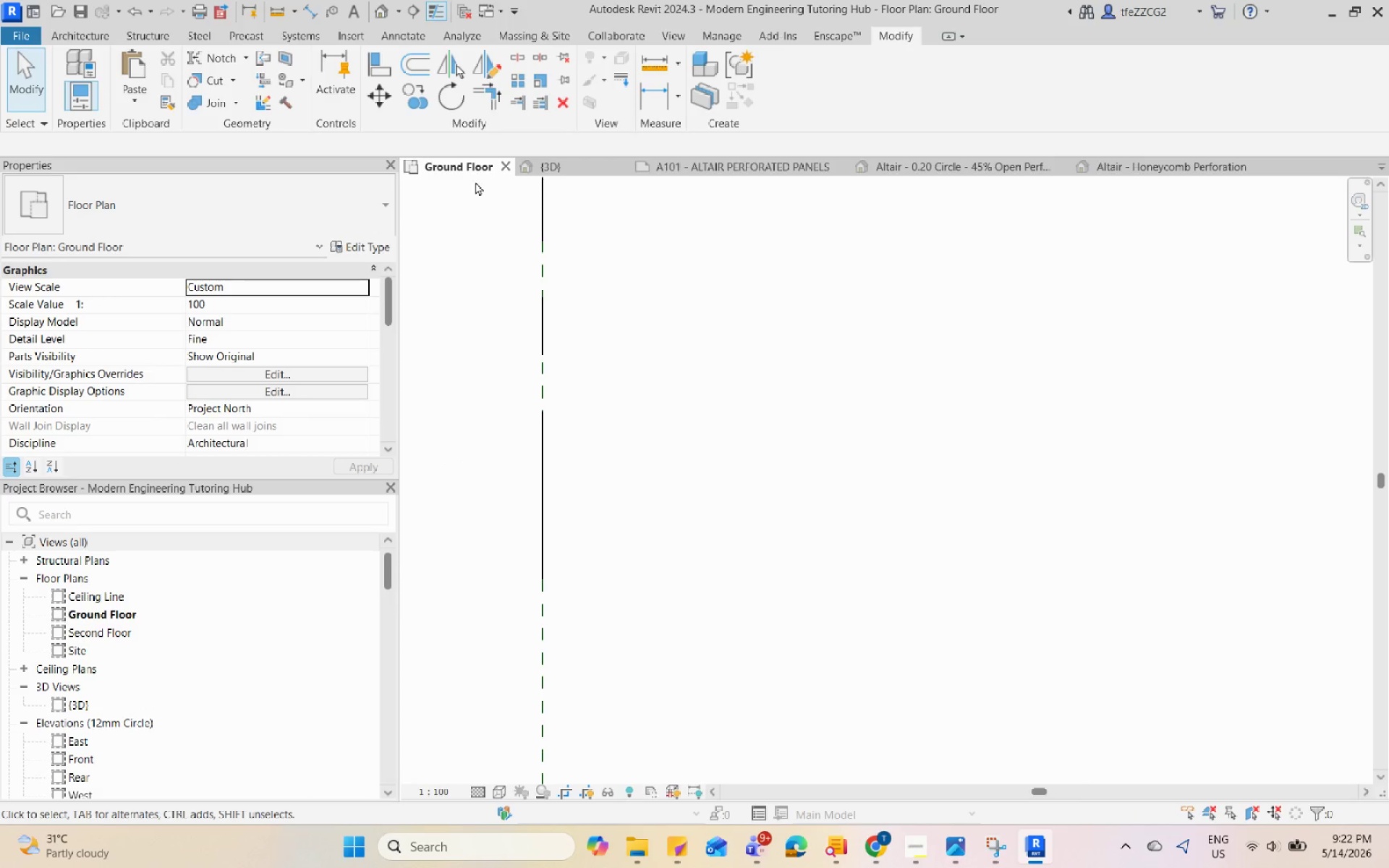 
scroll: coordinate [827, 354], scroll_direction: down, amount: 8.0
 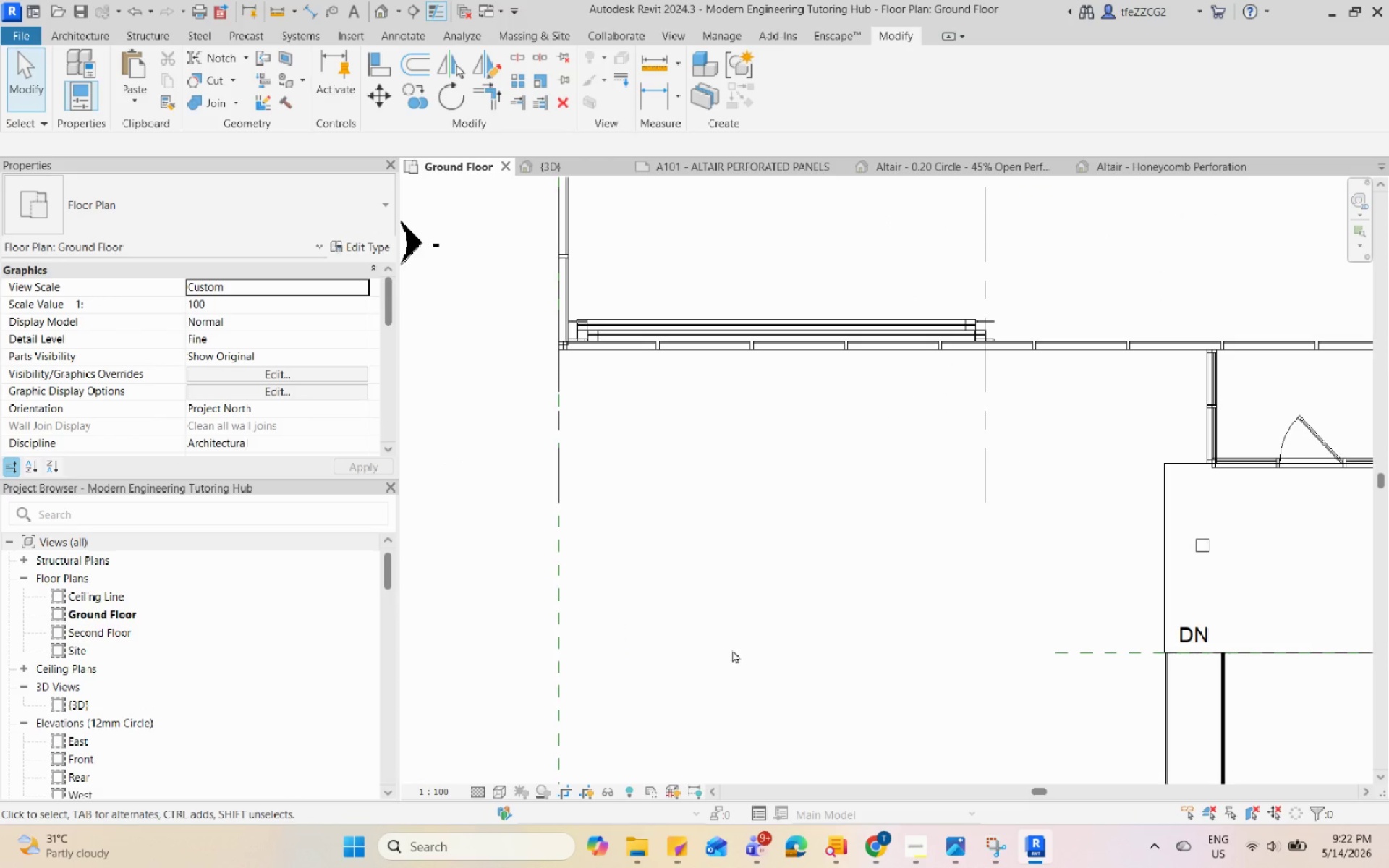 
left_click([707, 600])
 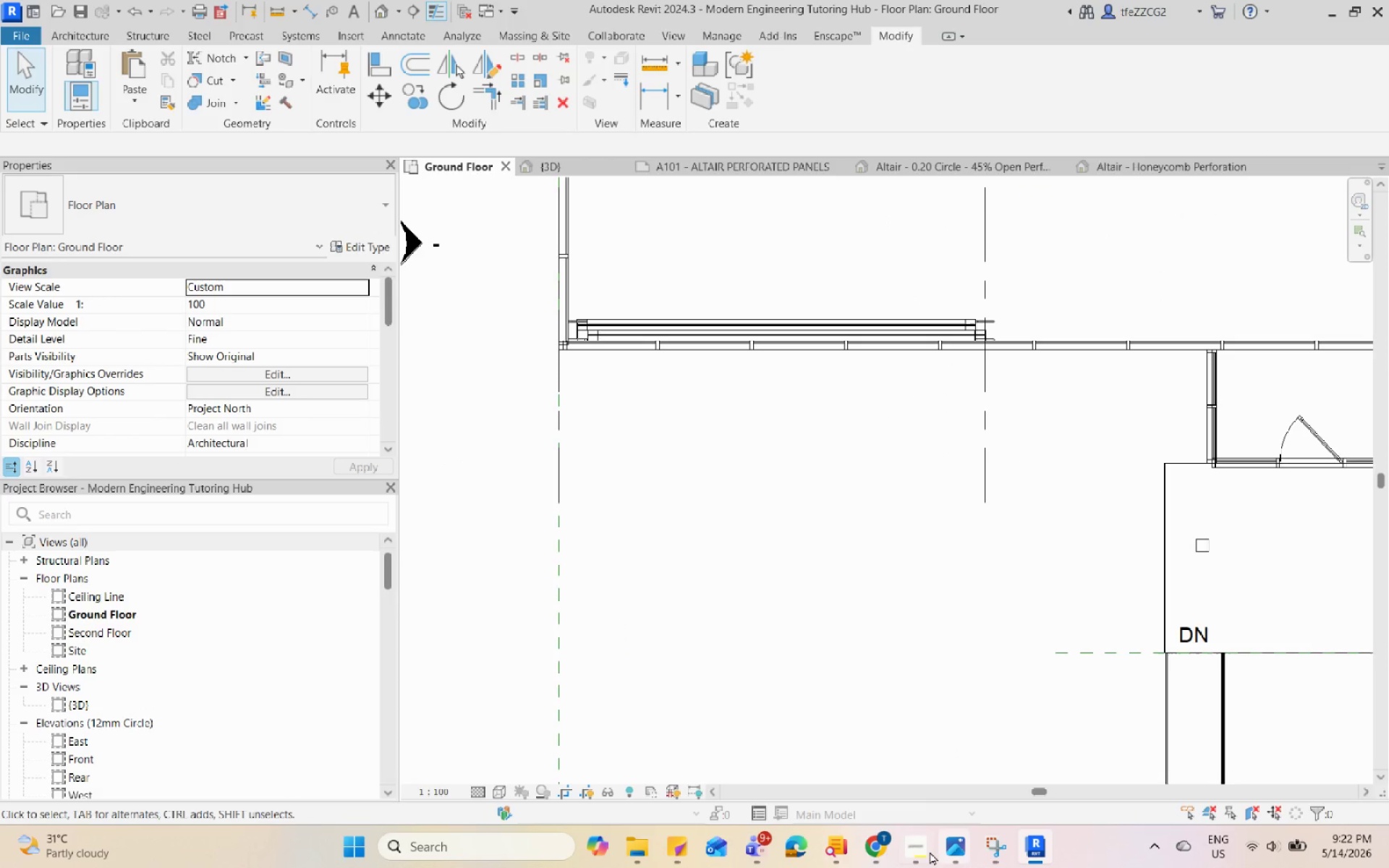 
left_click([863, 841])
 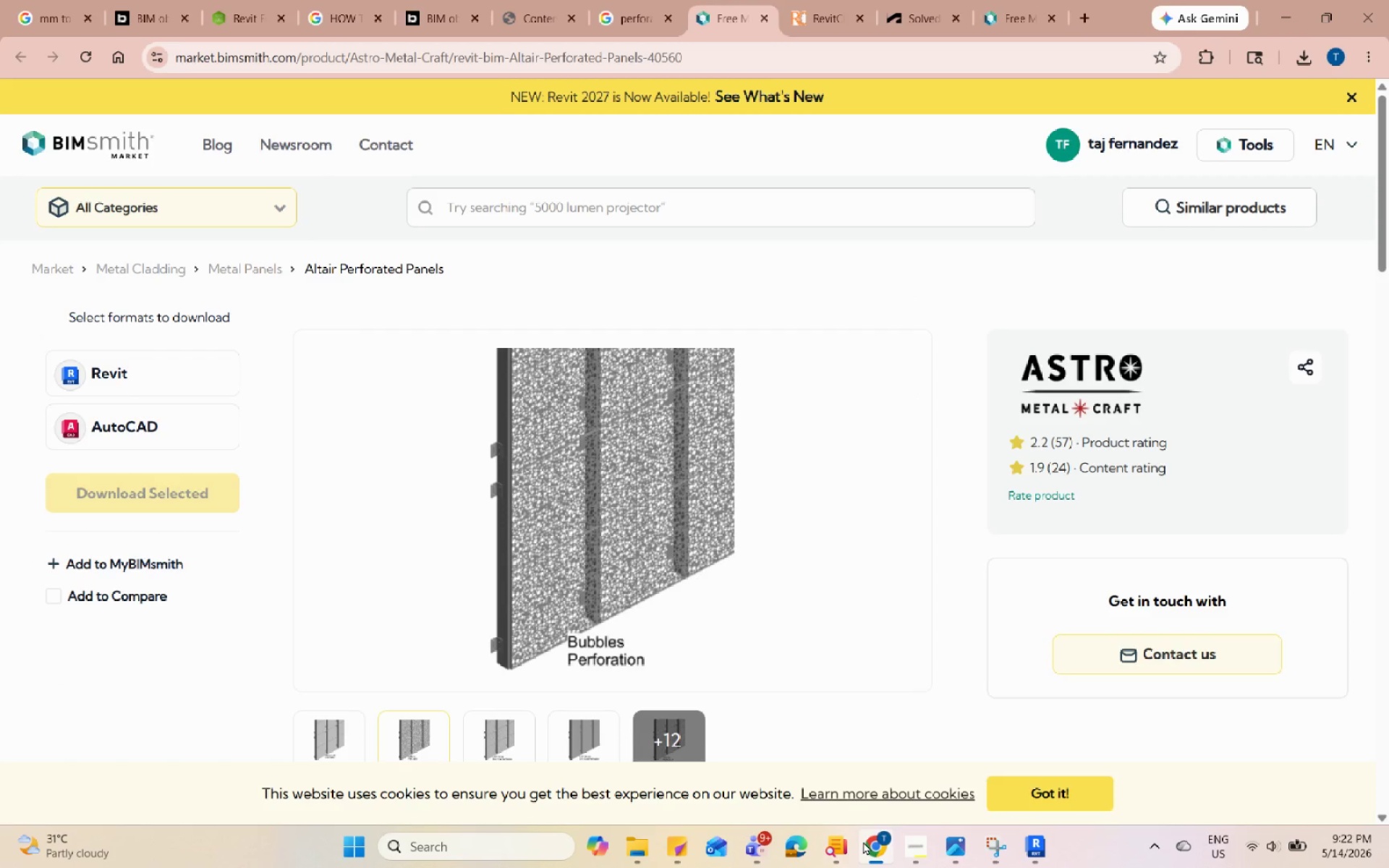 
left_click([863, 841])
 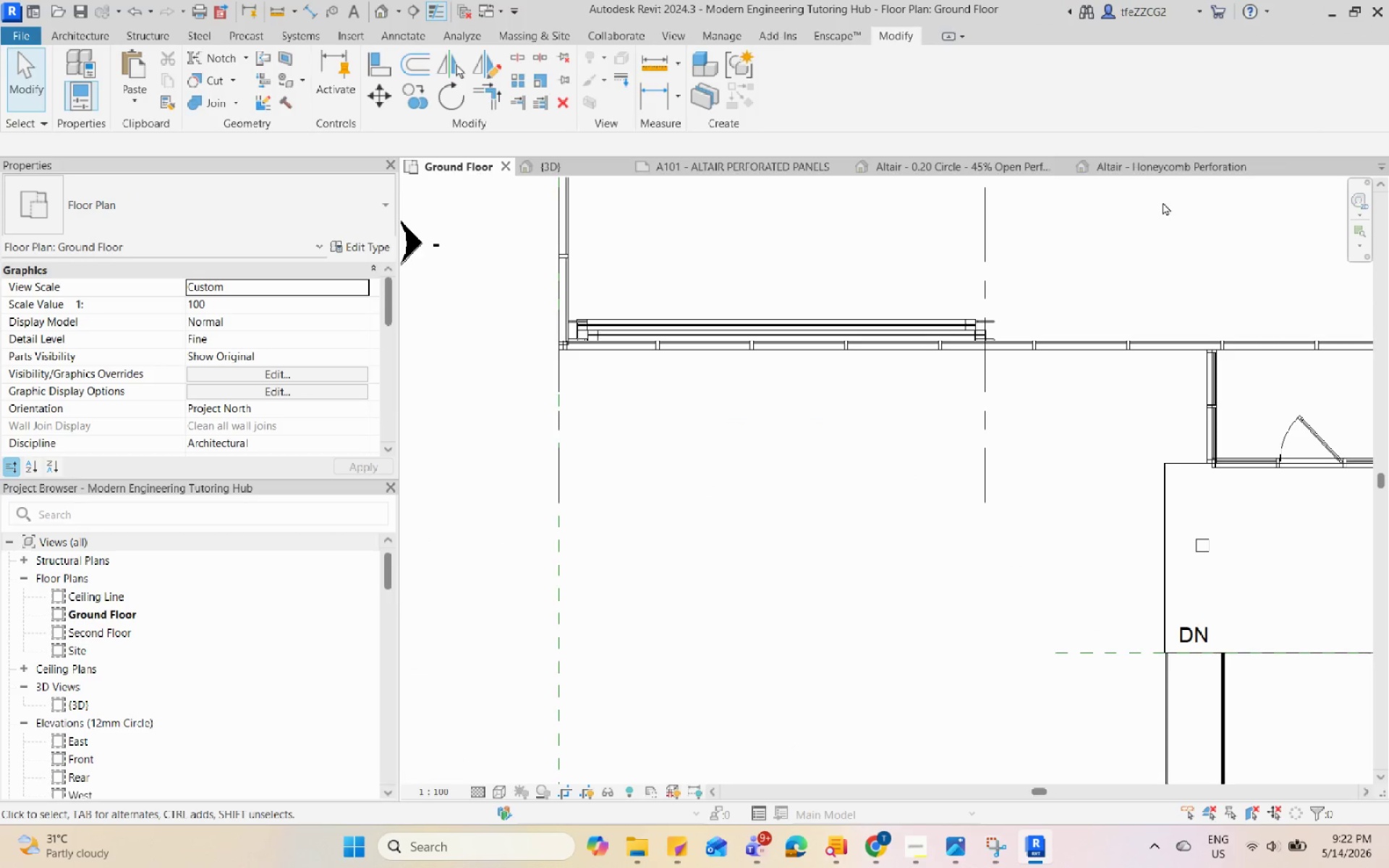 
left_click([1176, 170])
 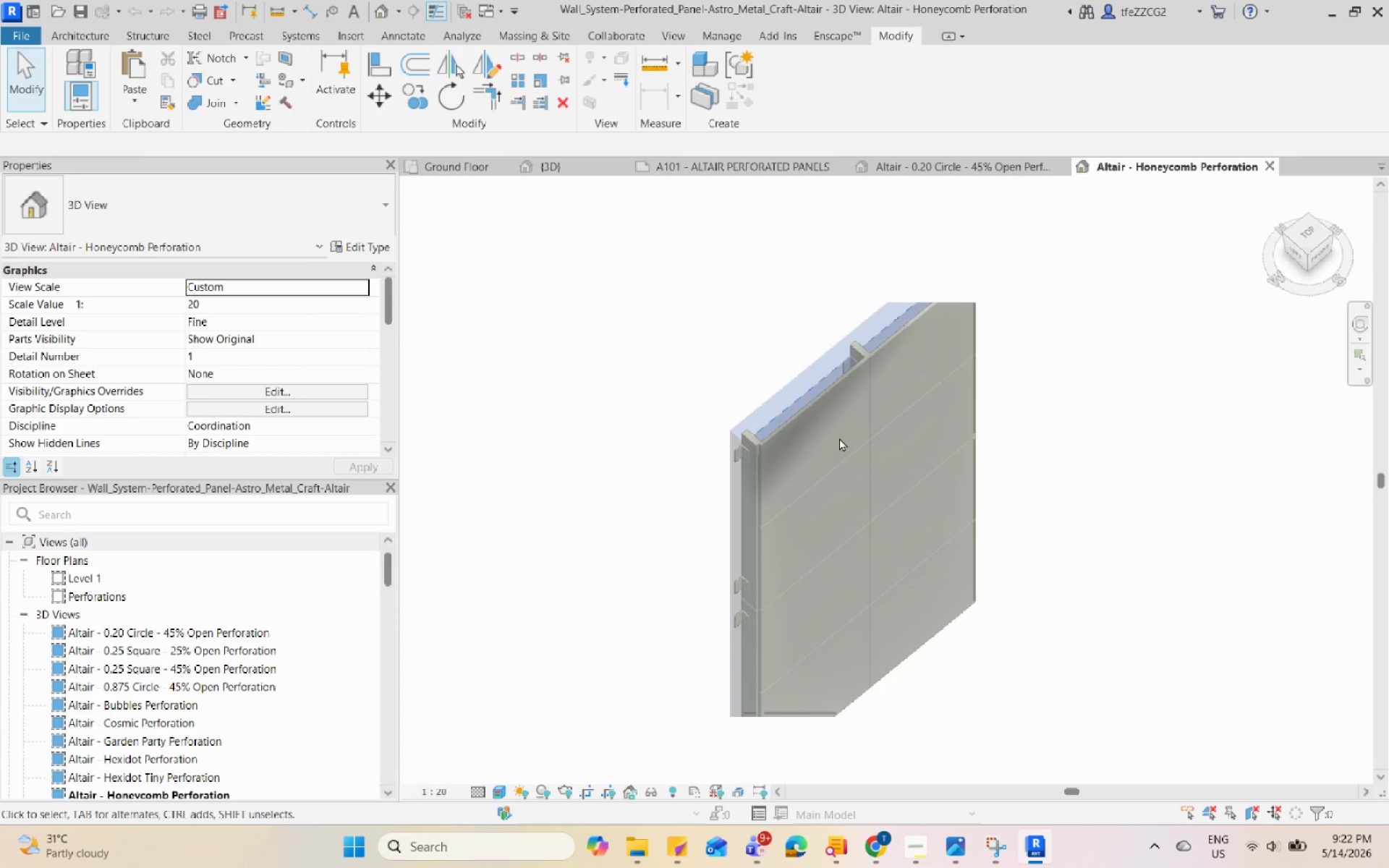 
left_click([831, 422])
 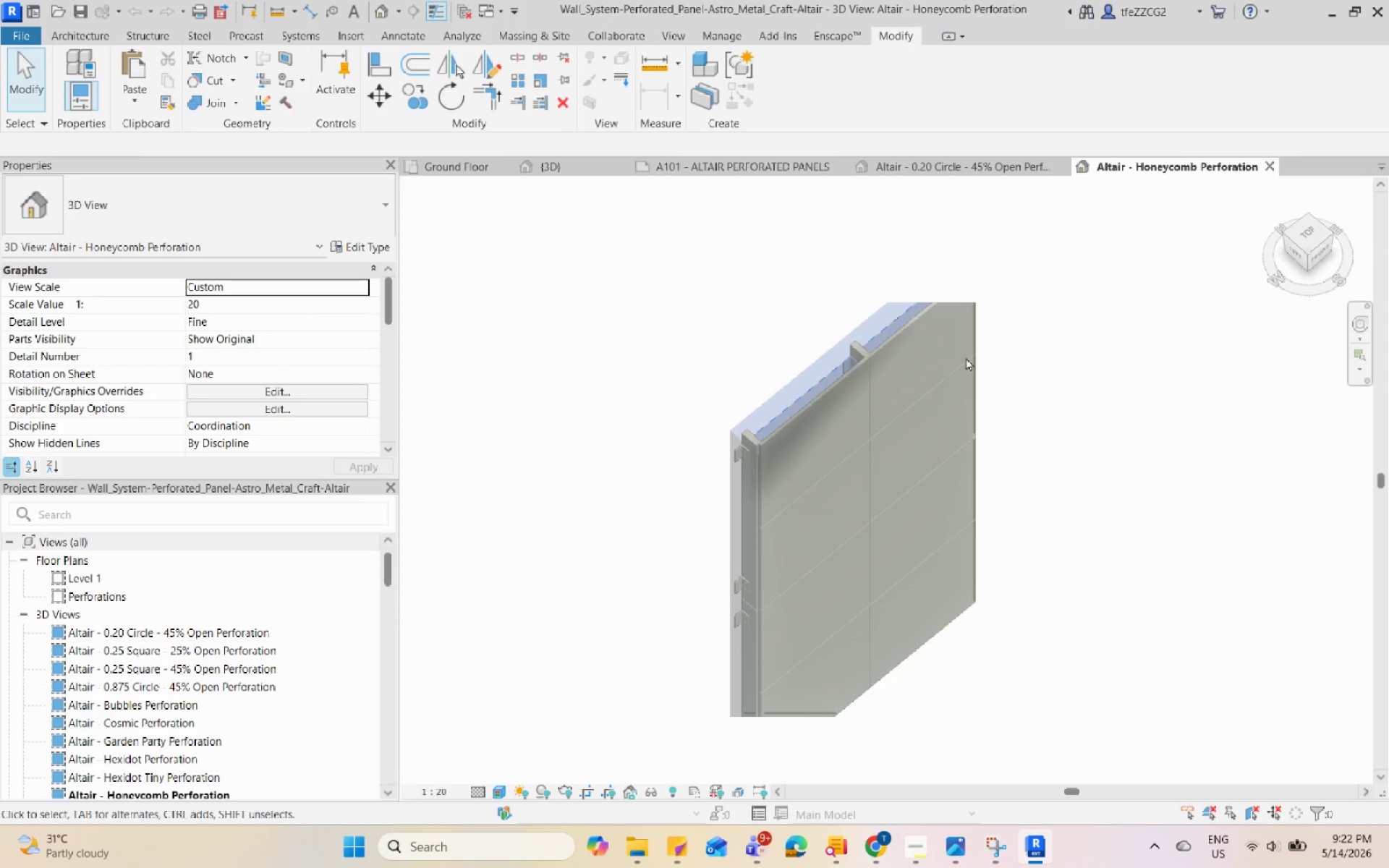 
double_click([825, 357])
 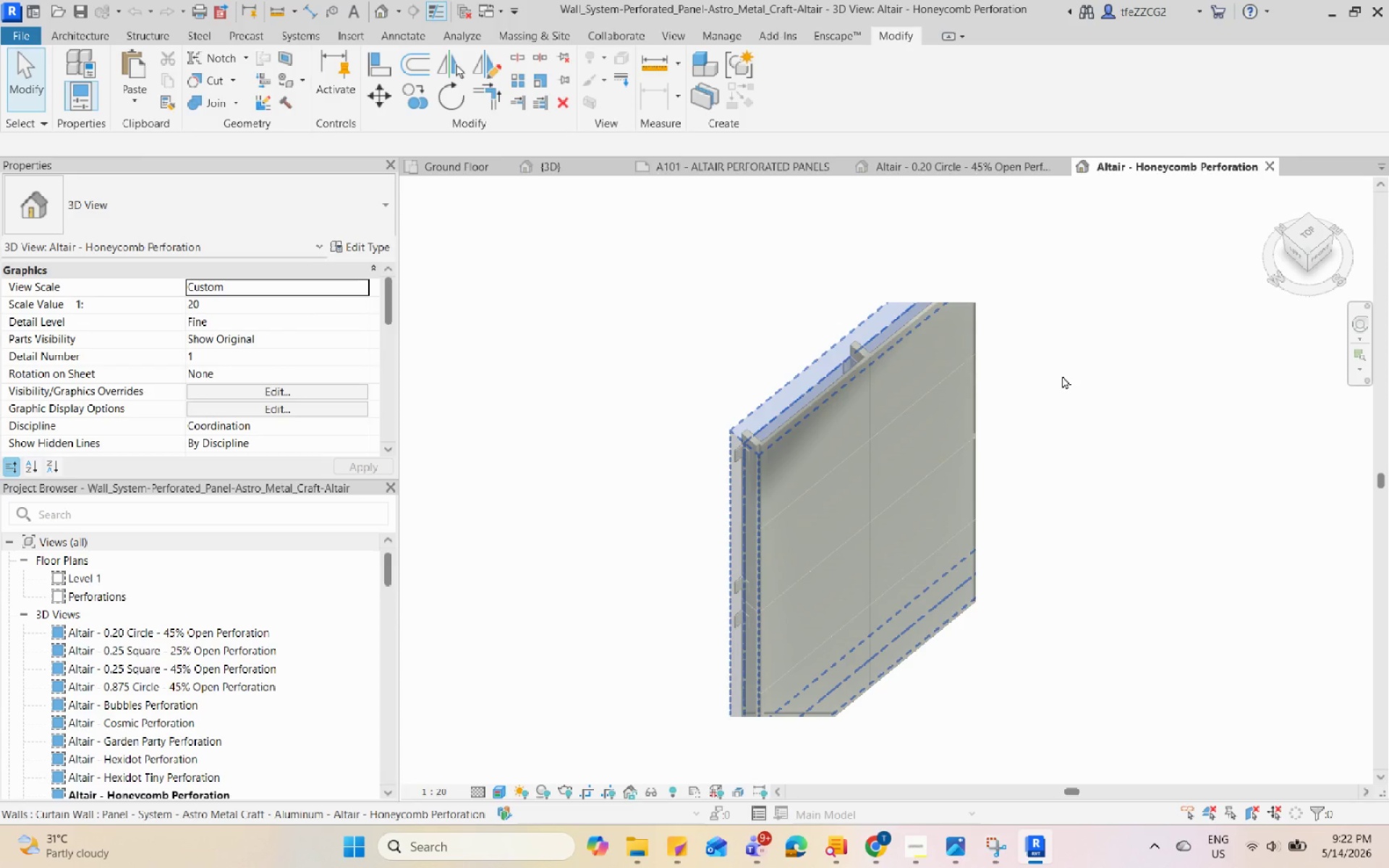 
triple_click([1063, 375])
 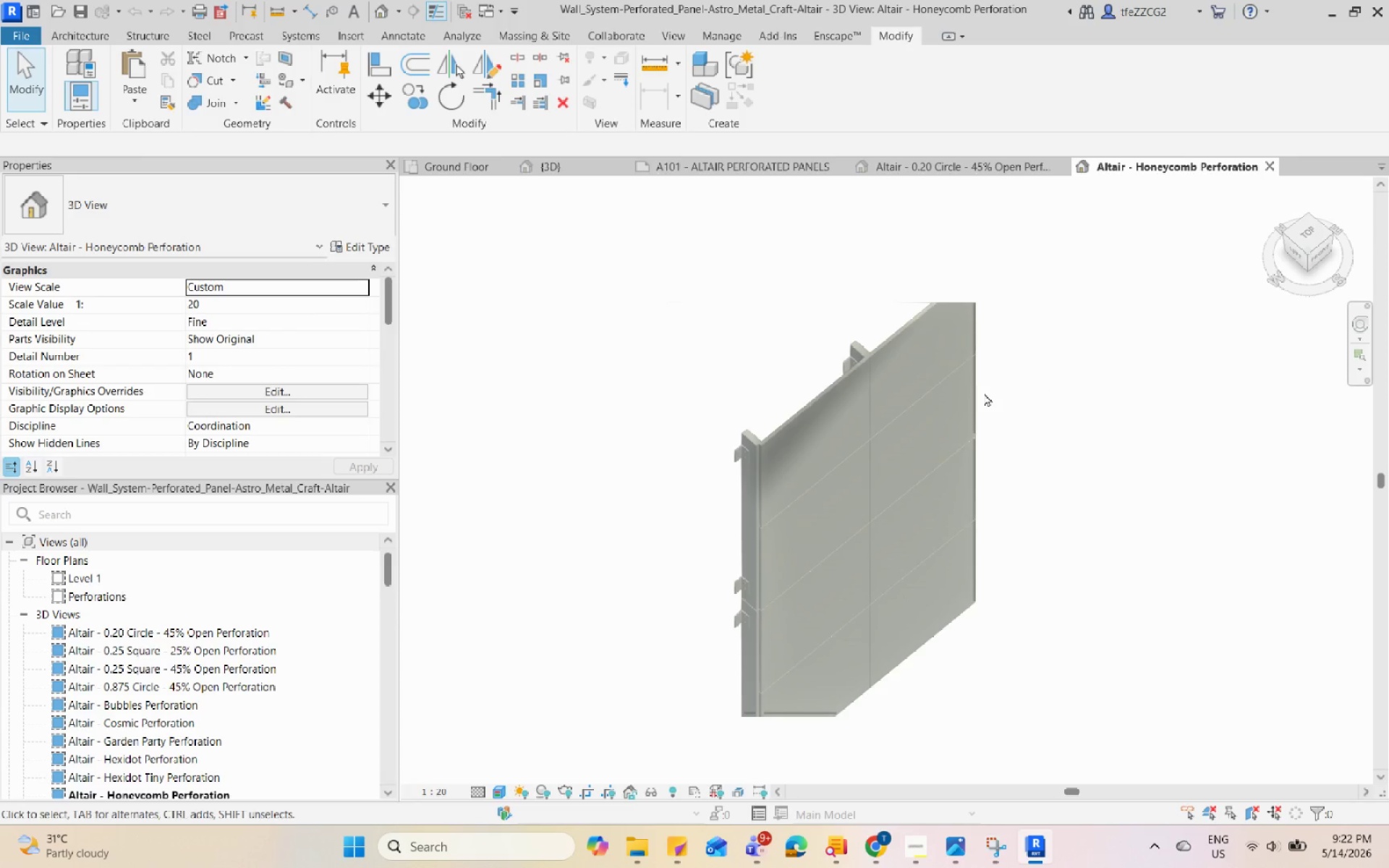 
left_click([981, 393])
 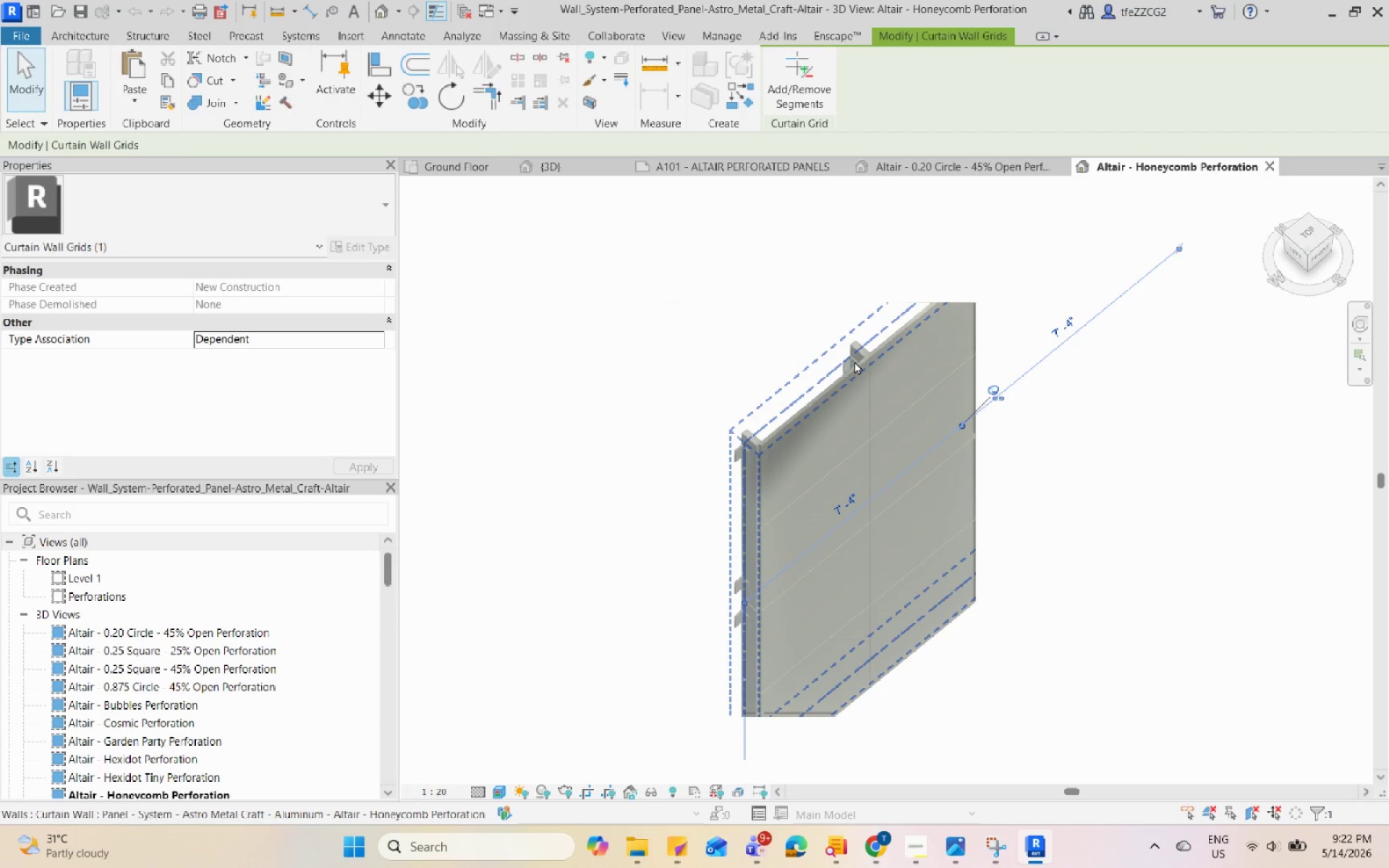 
left_click([854, 361])
 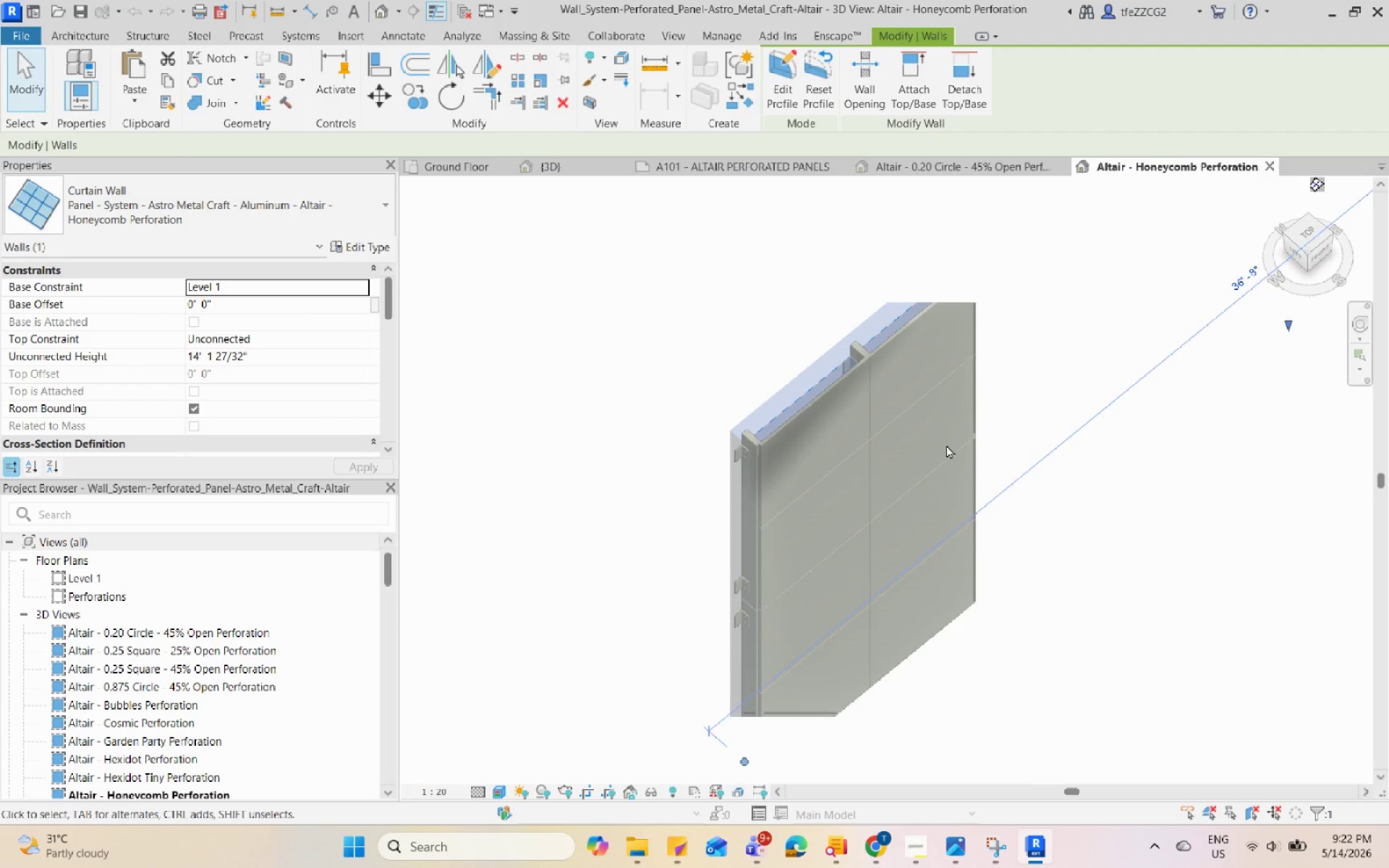 
key(Control+C)
 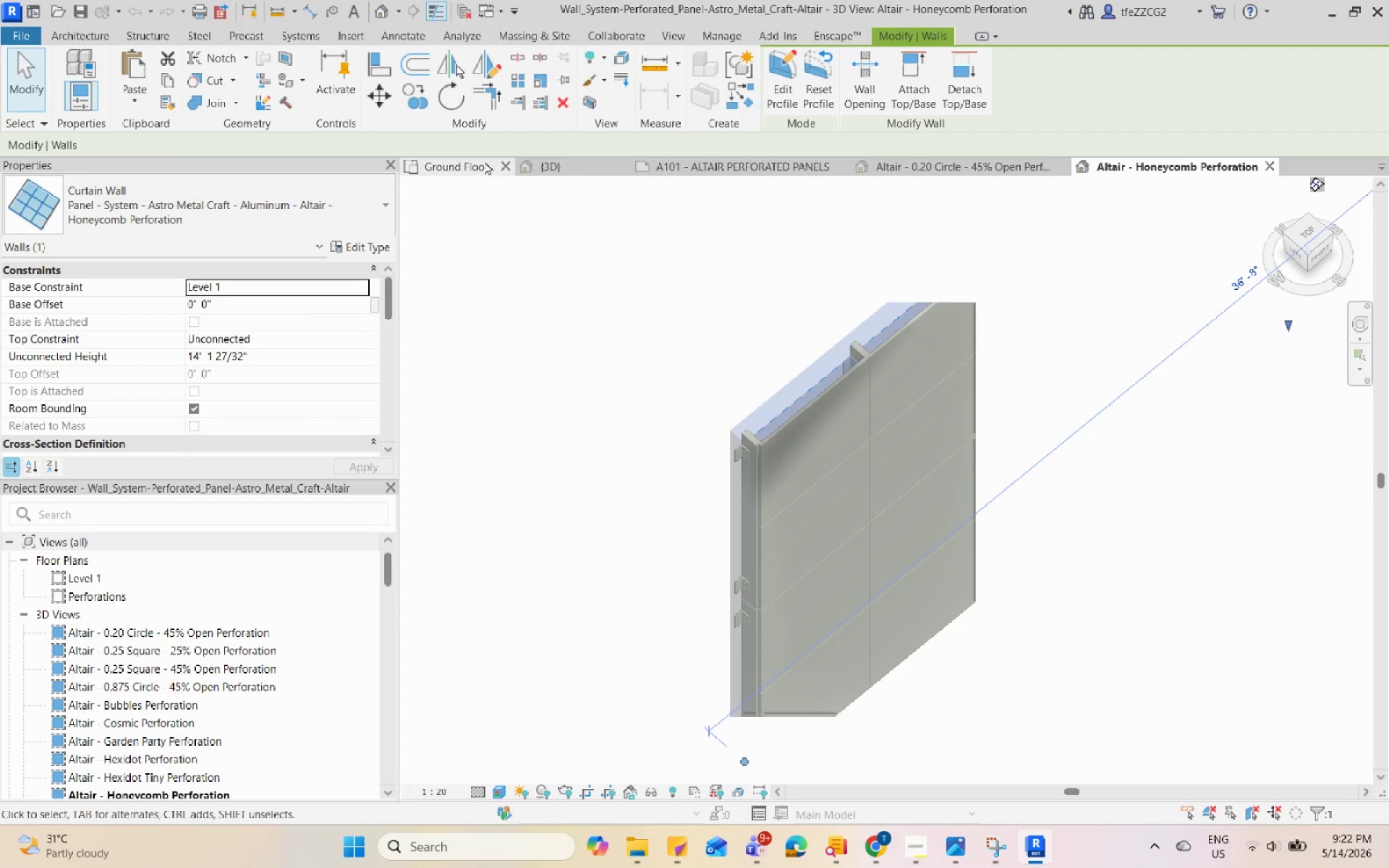 
left_click([485, 161])
 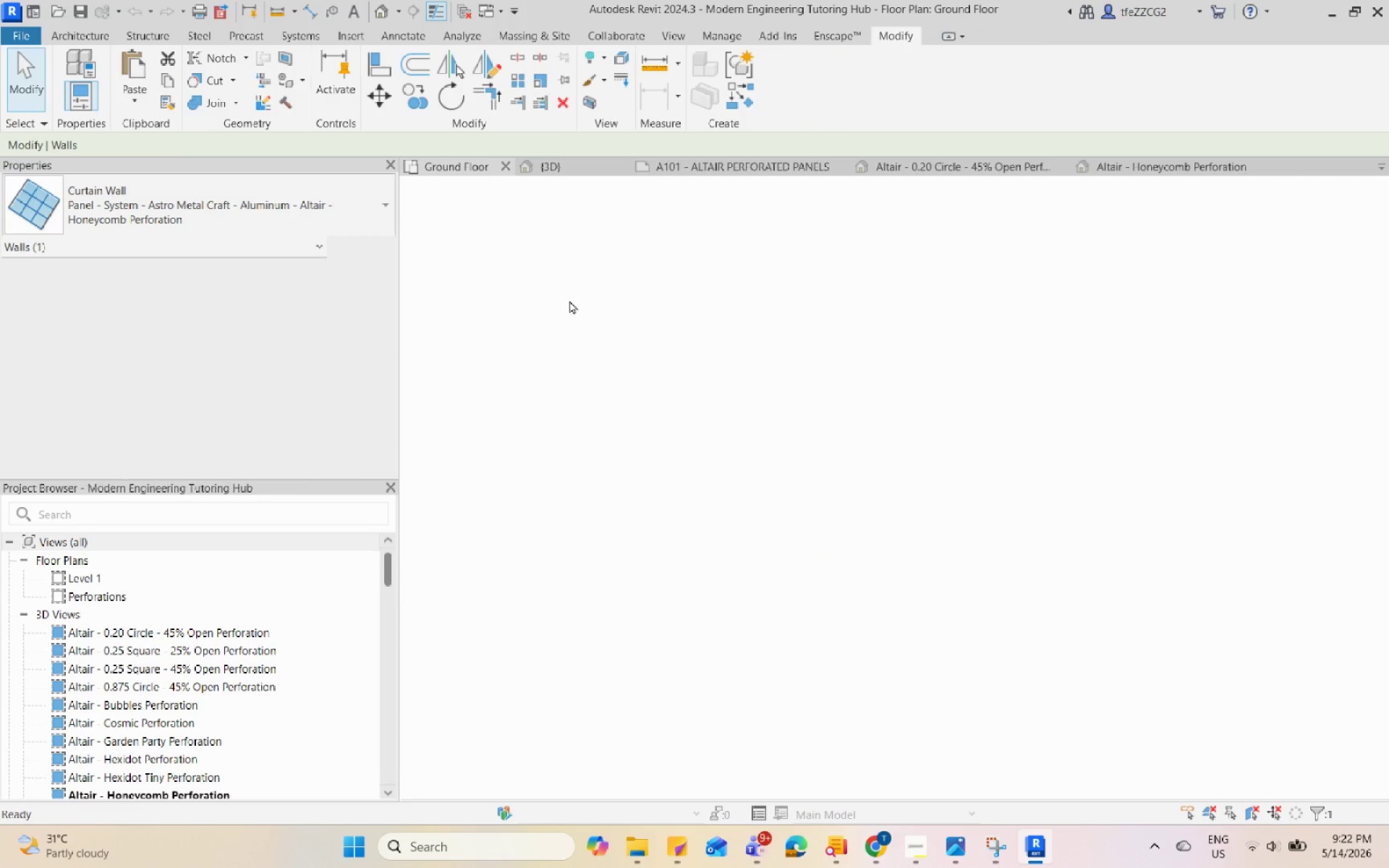 
mouse_move([598, 331])
 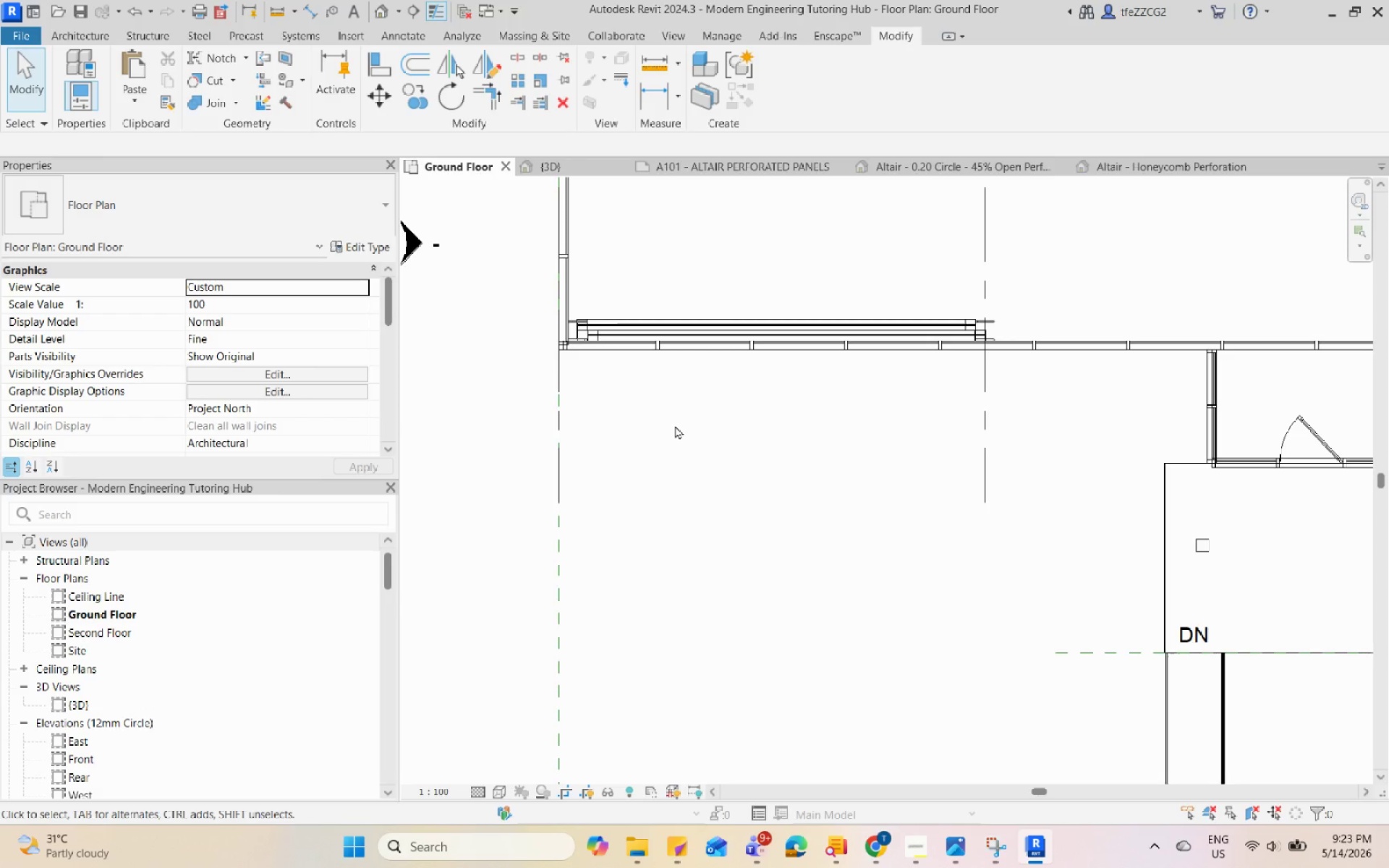 
wait(10.27)
 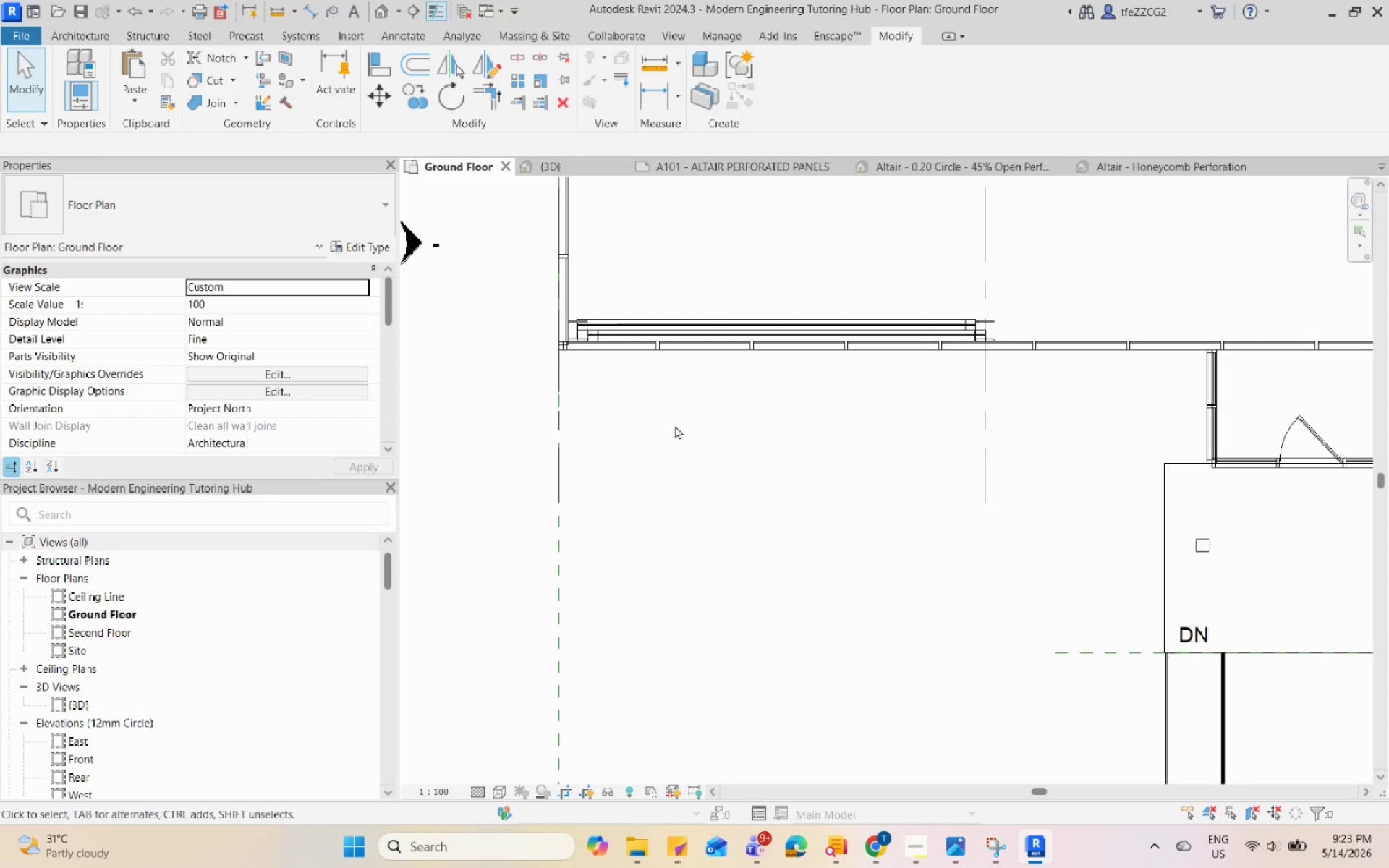 
key(Control+V)
 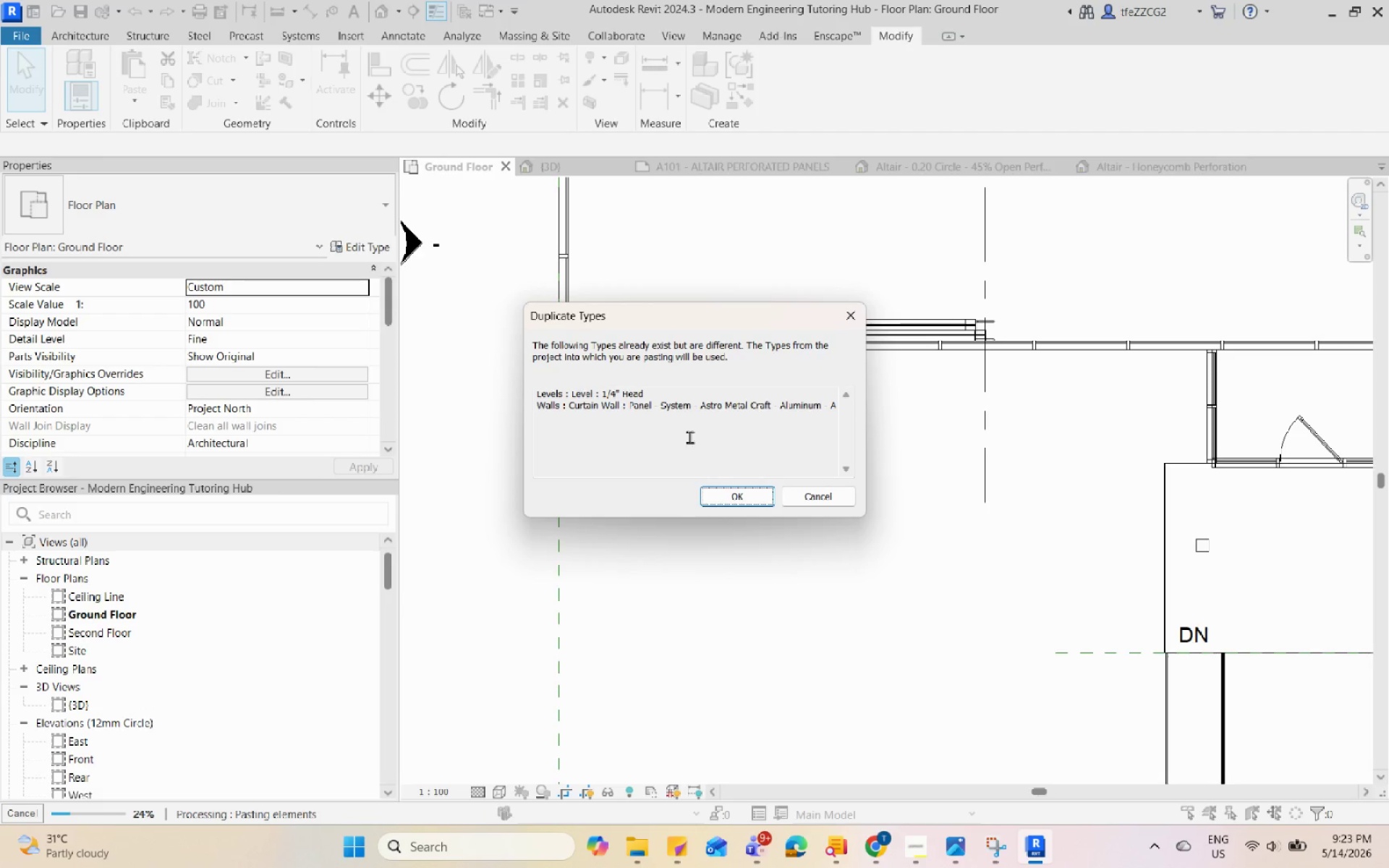 
left_click([697, 490])
 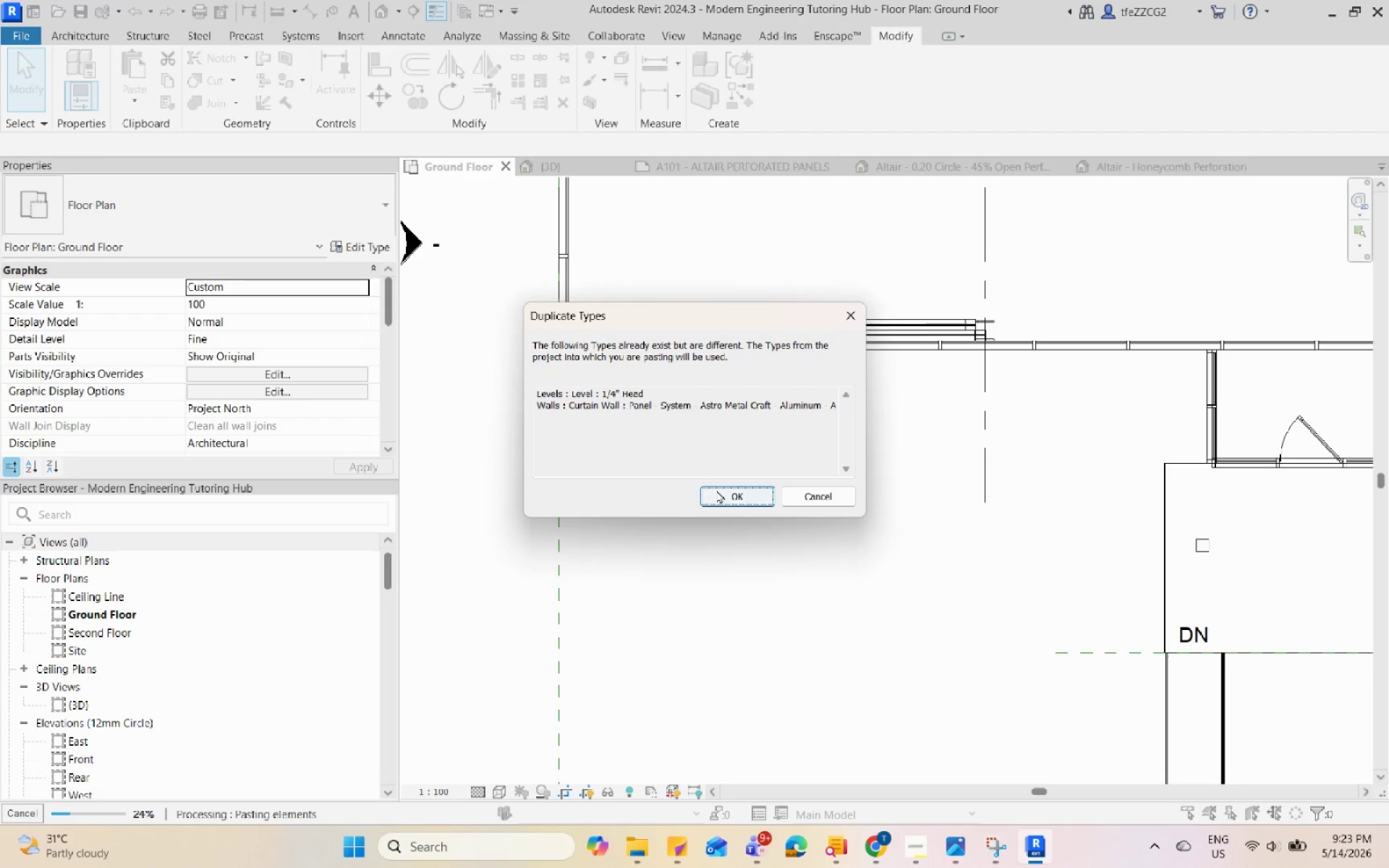 
left_click([716, 490])
 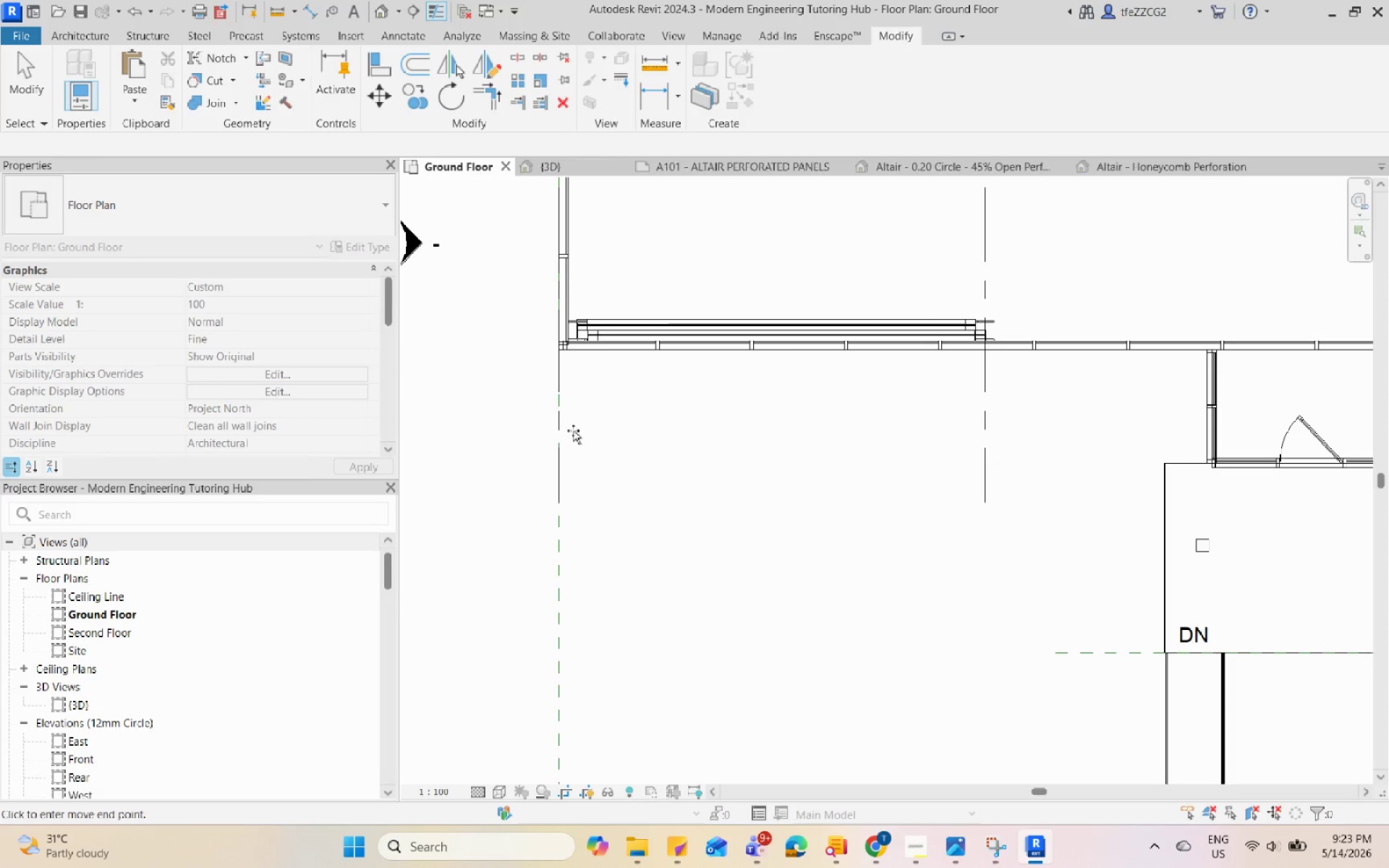 
left_click([570, 441])
 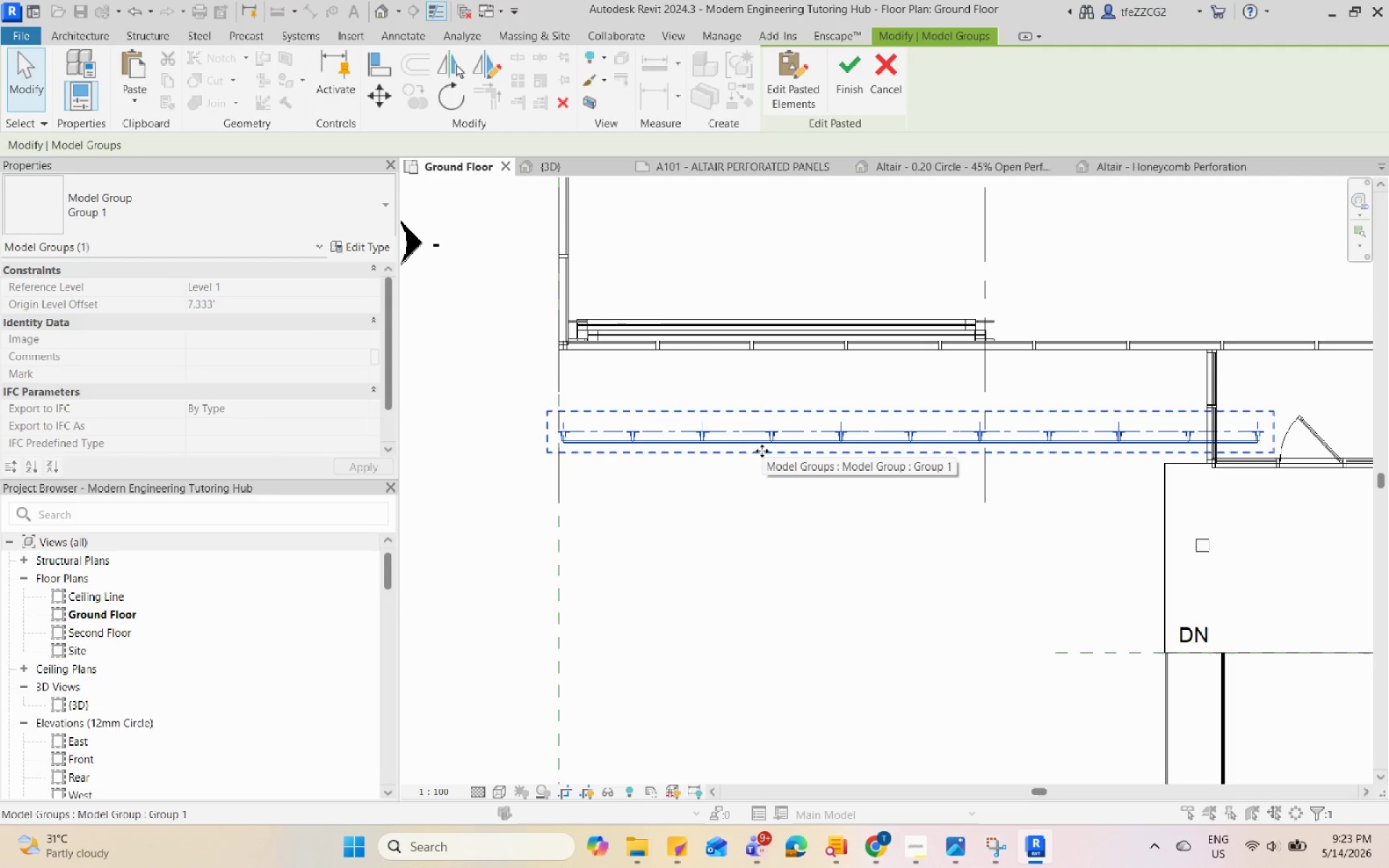 
mouse_move([1220, 549])
 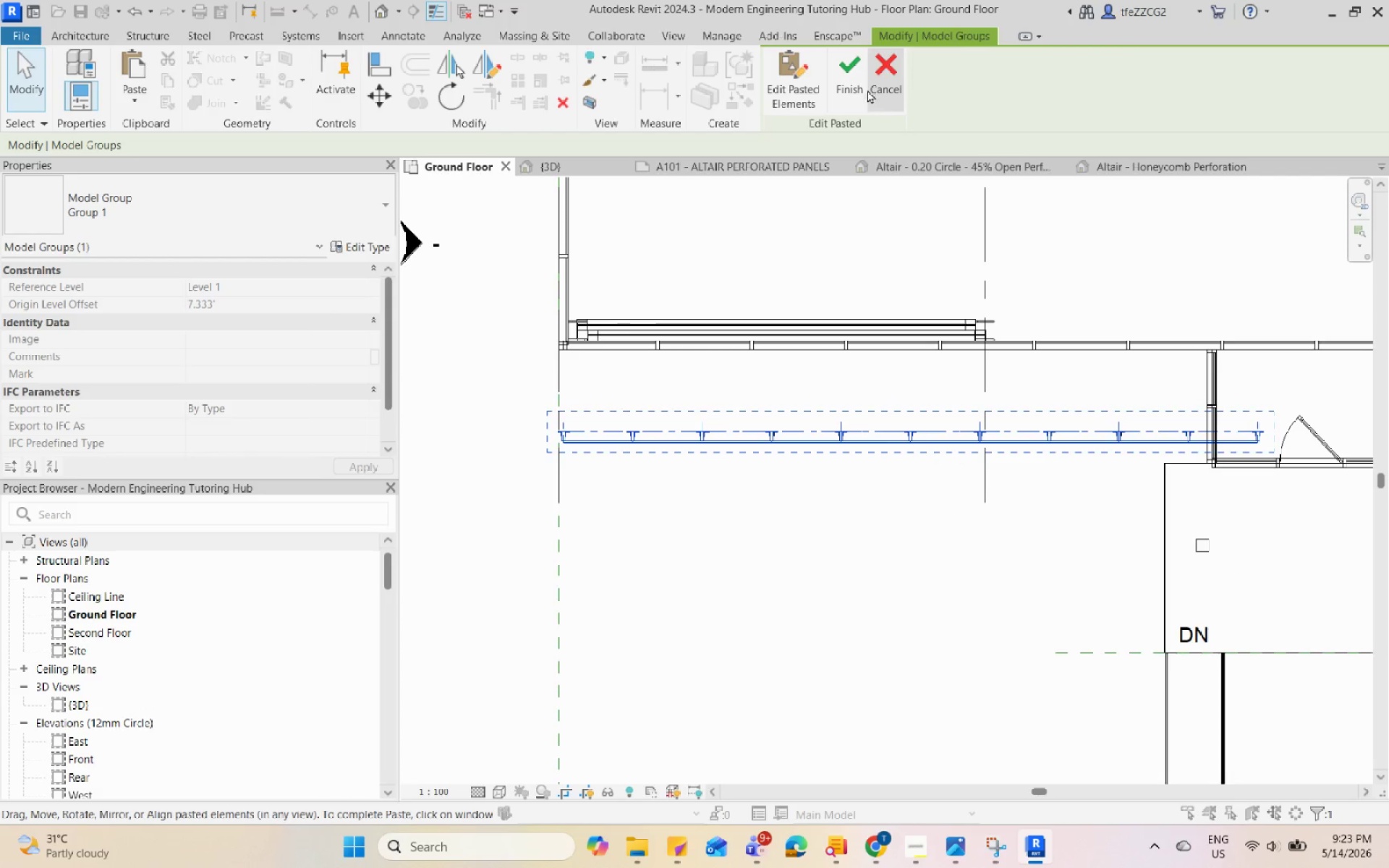 
left_click([856, 91])
 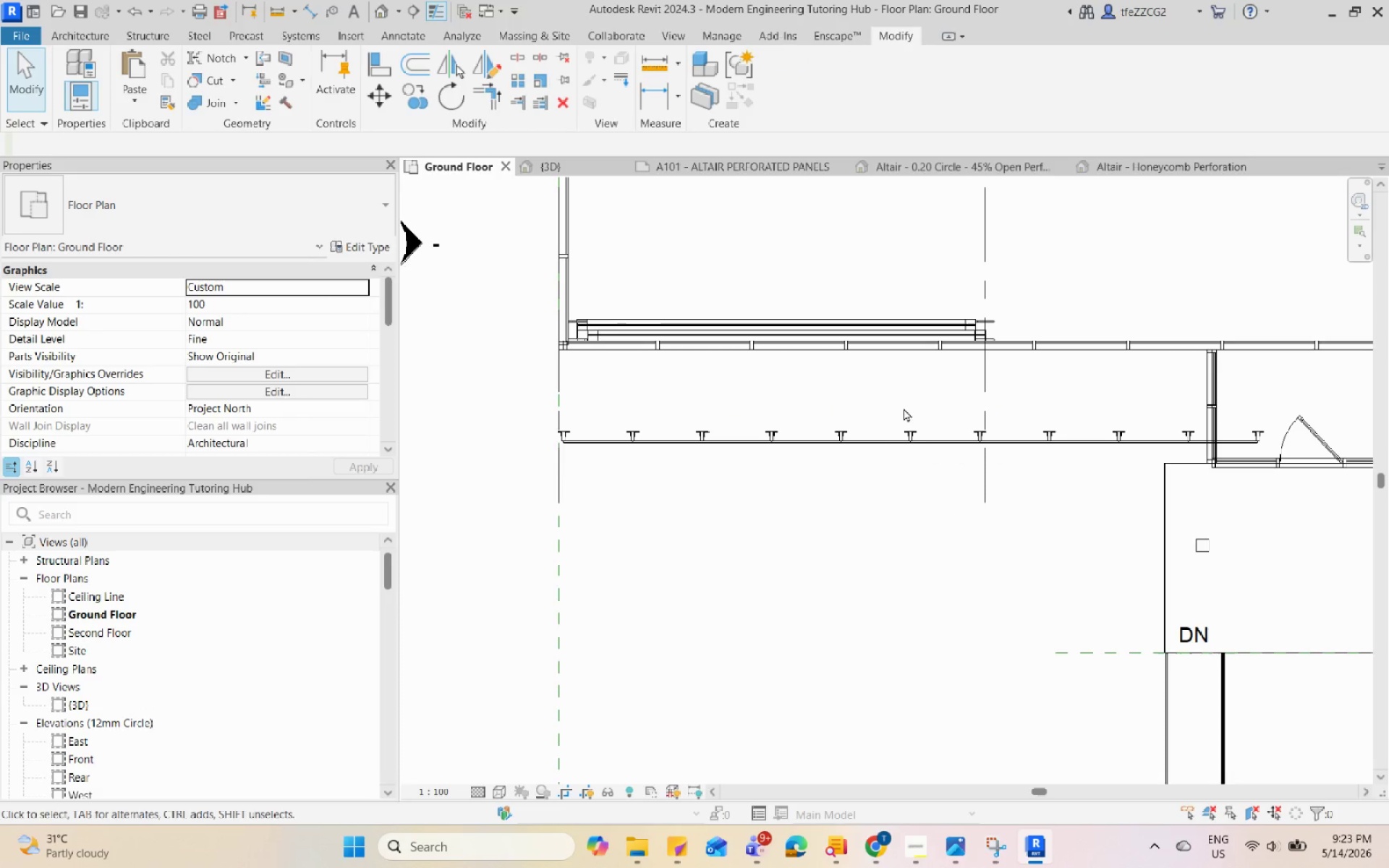 
left_click([909, 438])
 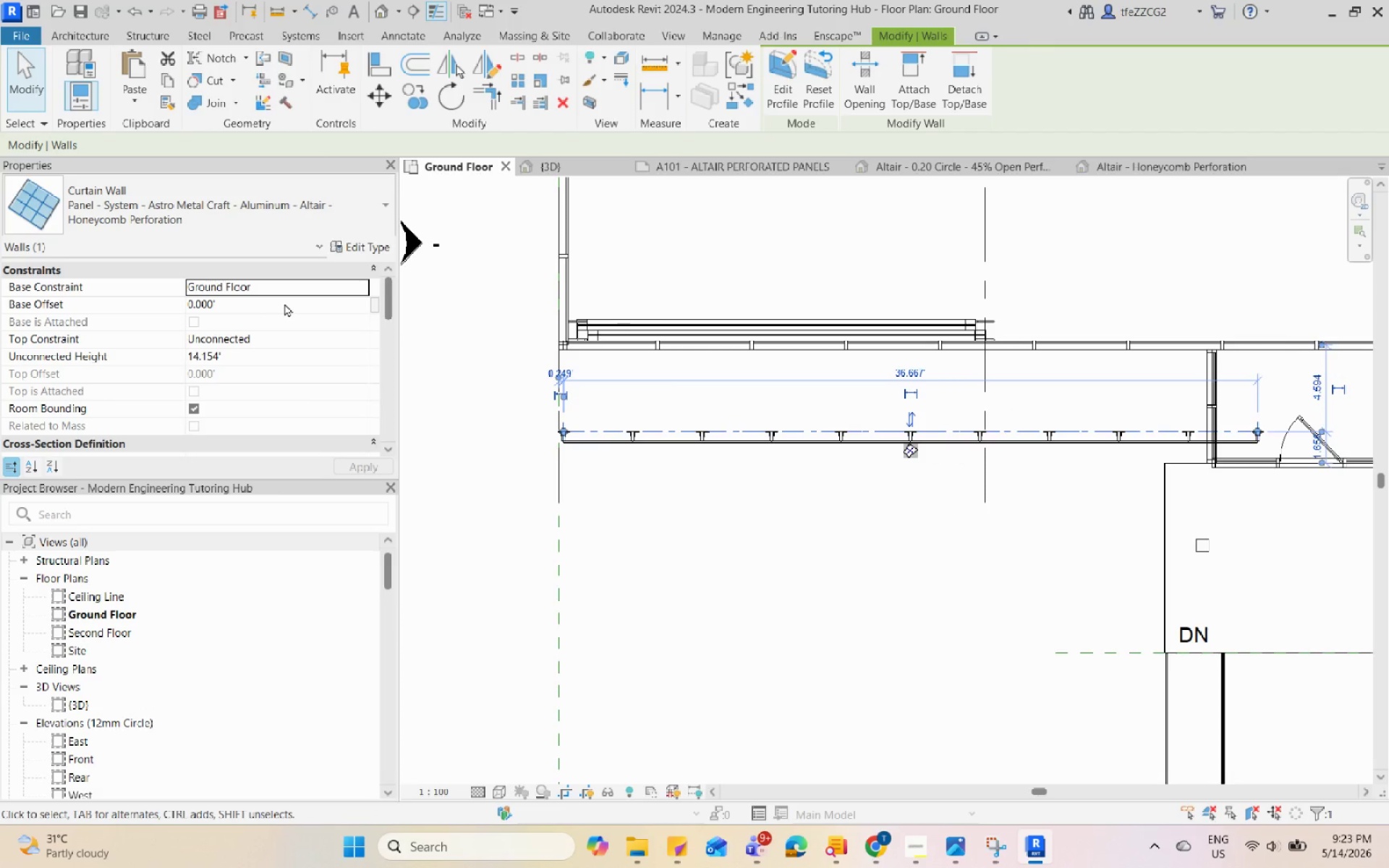 
scroll: coordinate [284, 309], scroll_direction: down, amount: 3.0
 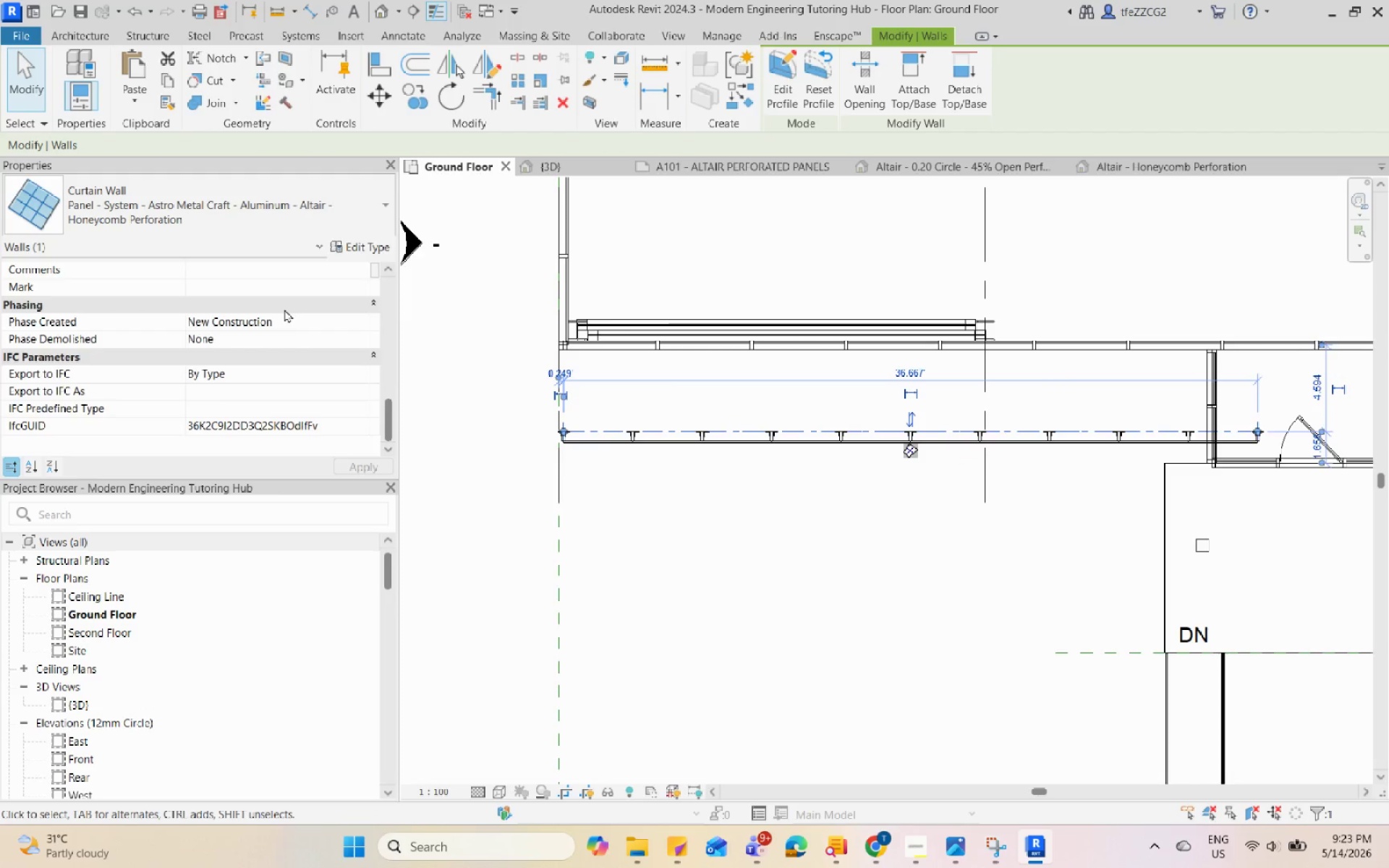 
left_click([371, 243])
 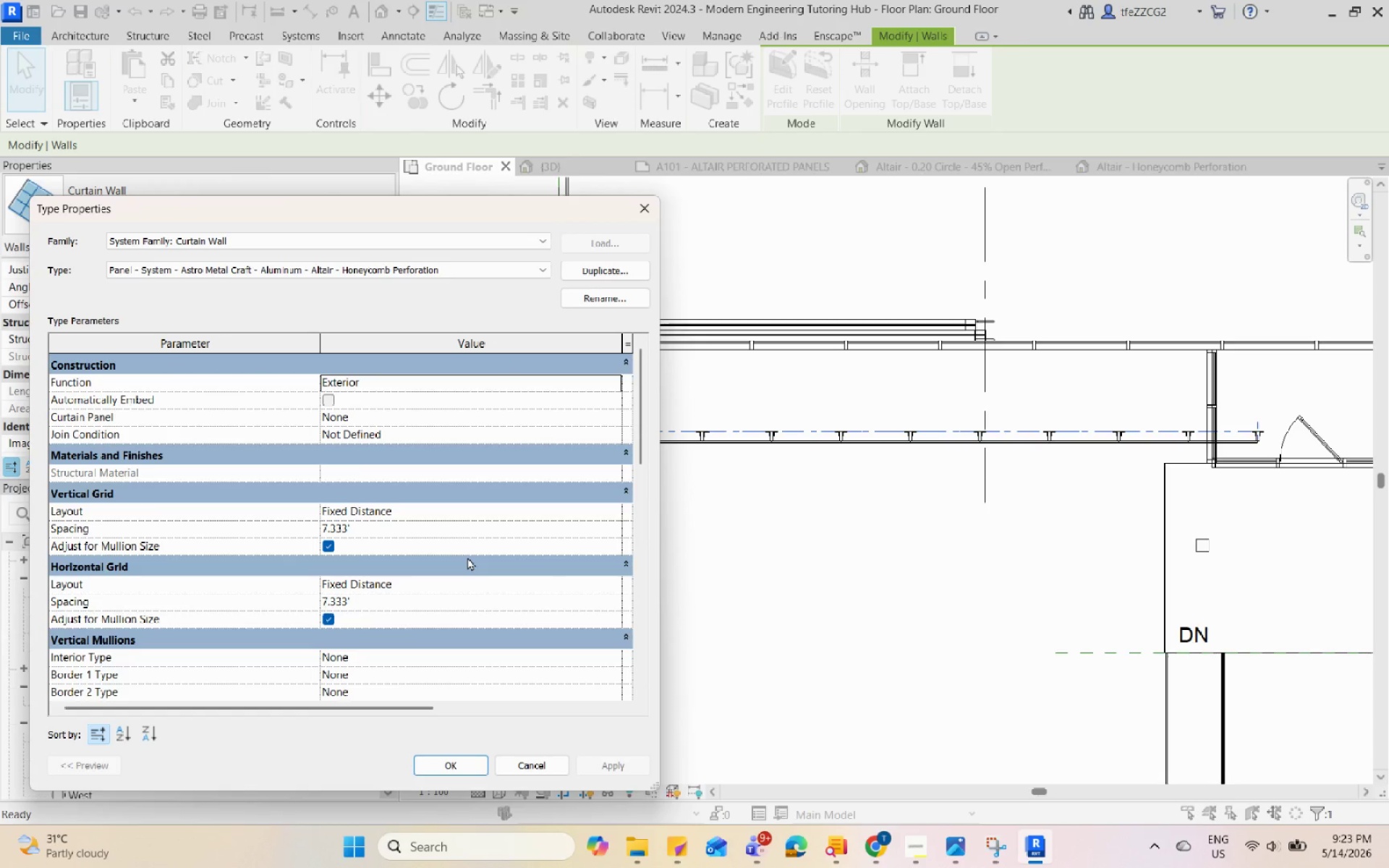 
scroll: coordinate [467, 557], scroll_direction: down, amount: 5.0
 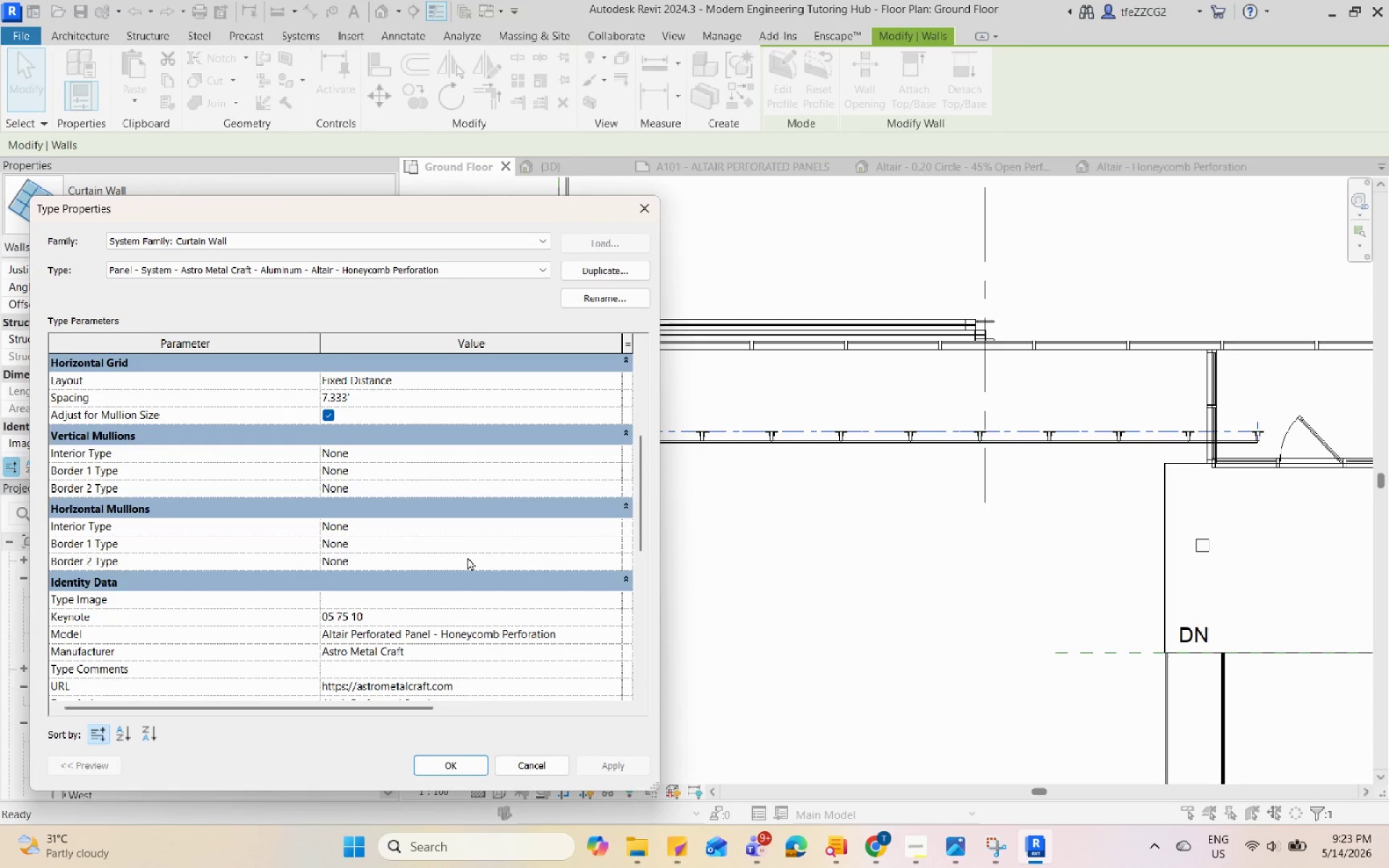 
scroll: coordinate [508, 534], scroll_direction: up, amount: 9.0
 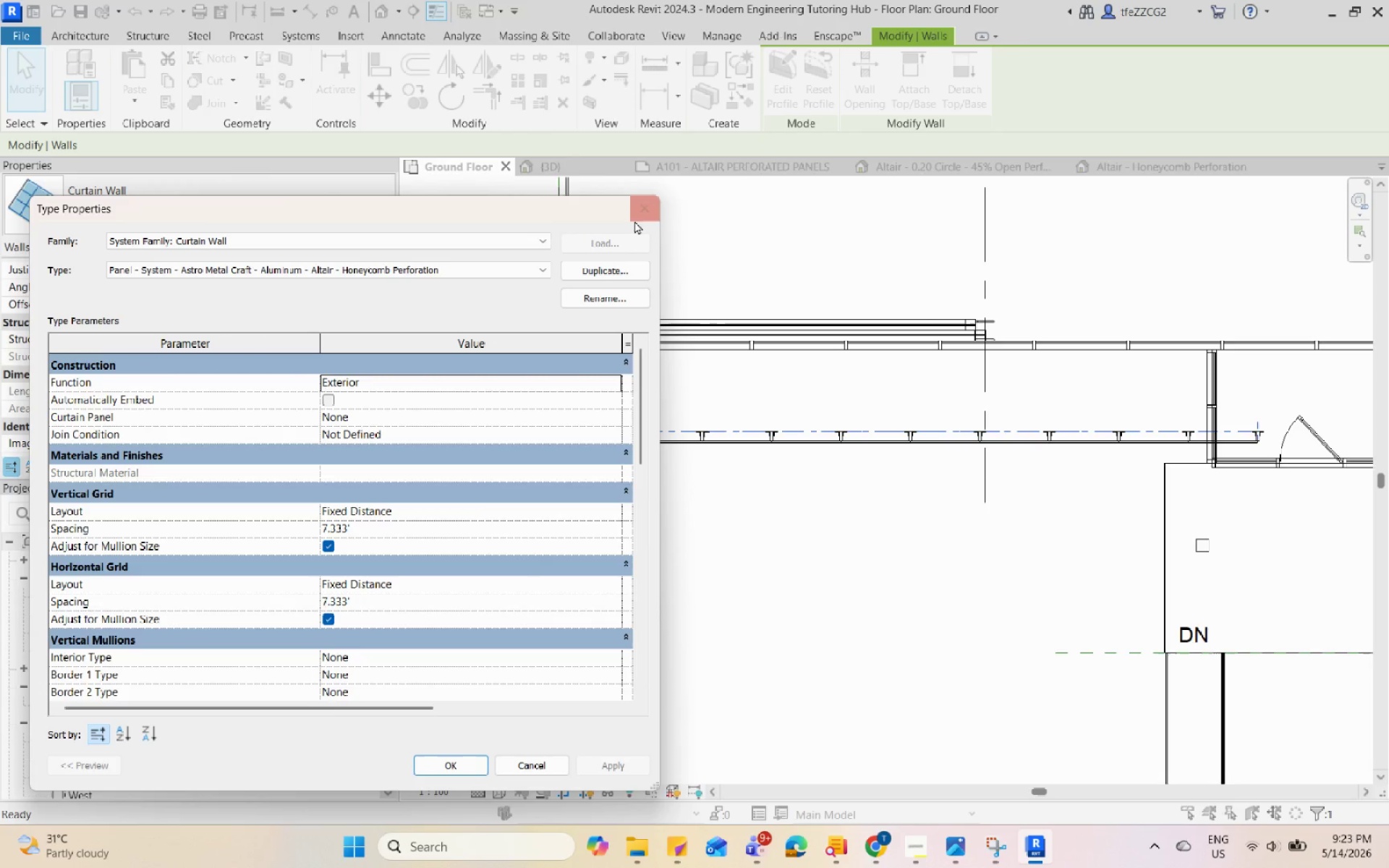 
left_click([640, 206])
 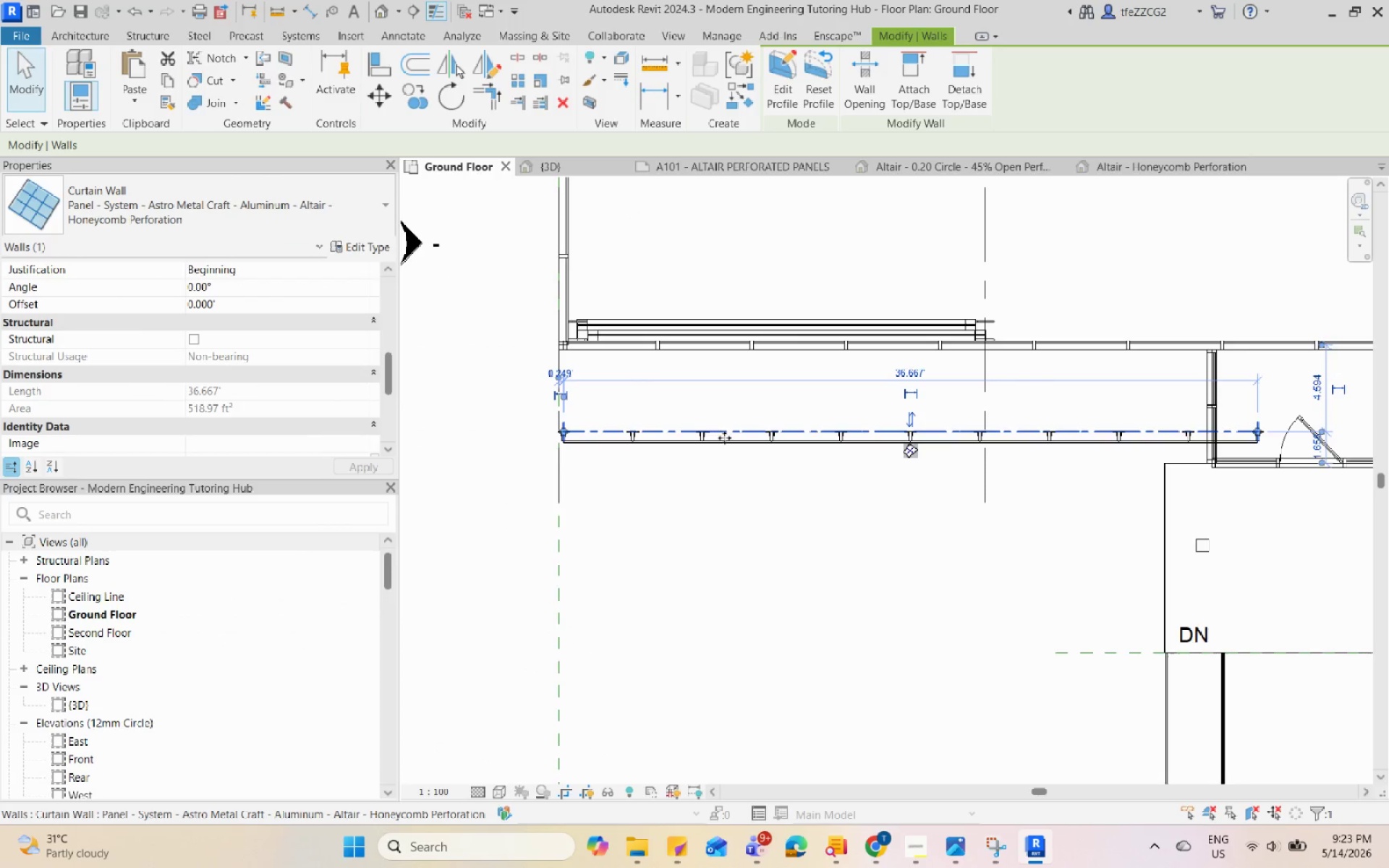 
left_click([724, 438])
 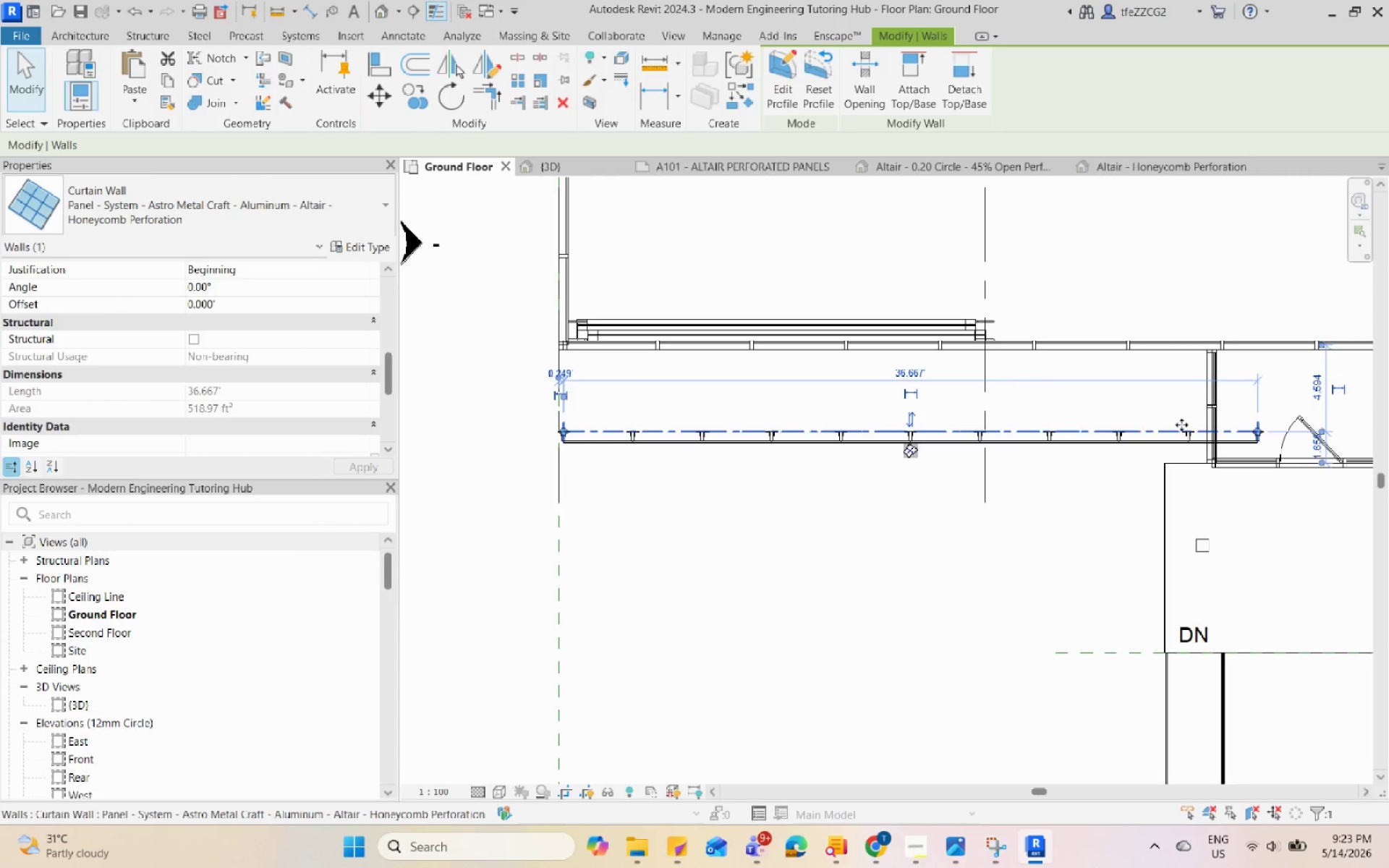 
scroll: coordinate [1312, 448], scroll_direction: up, amount: 6.0
 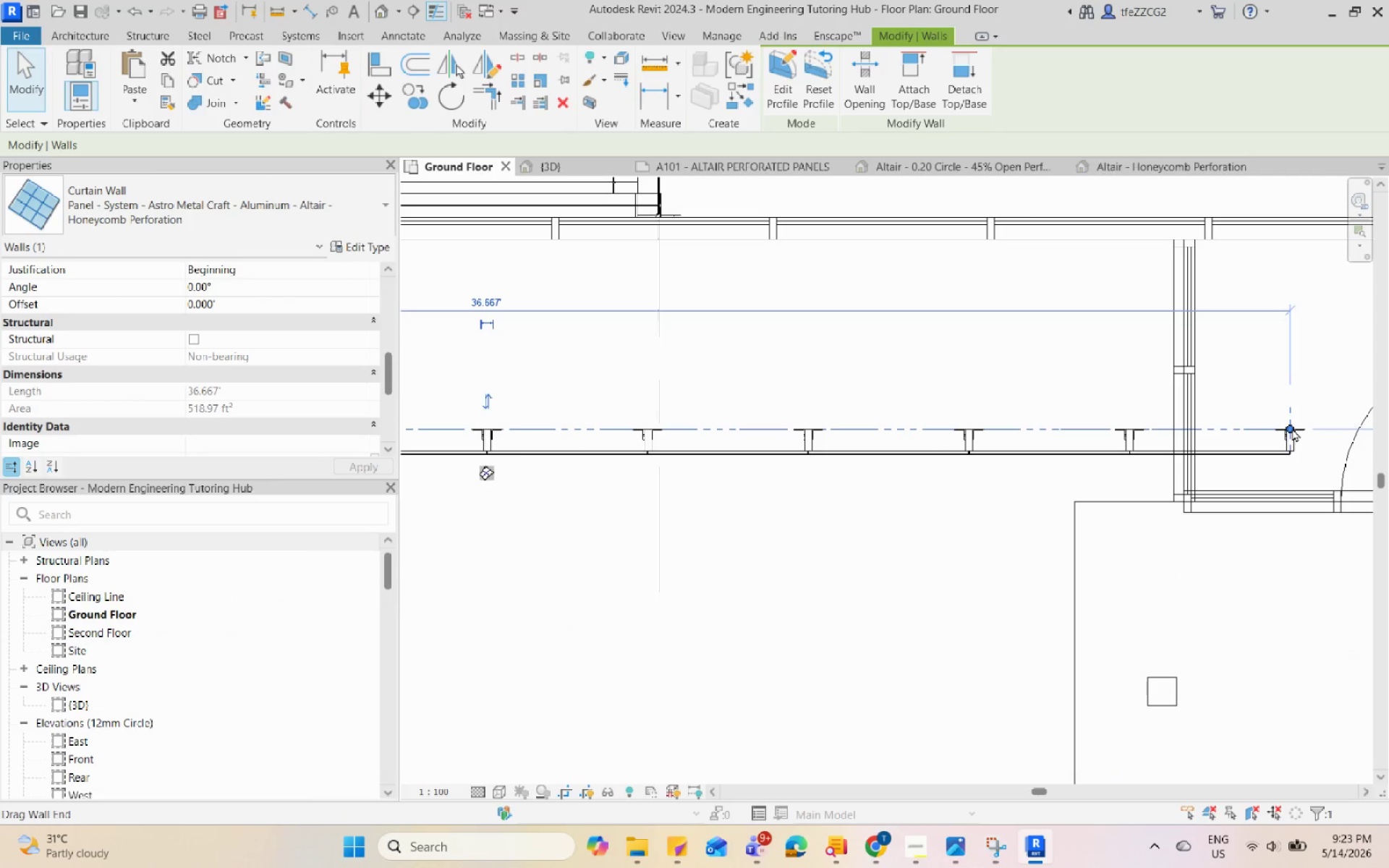 
left_click_drag(start_coordinate=[1292, 428], to_coordinate=[812, 440])
 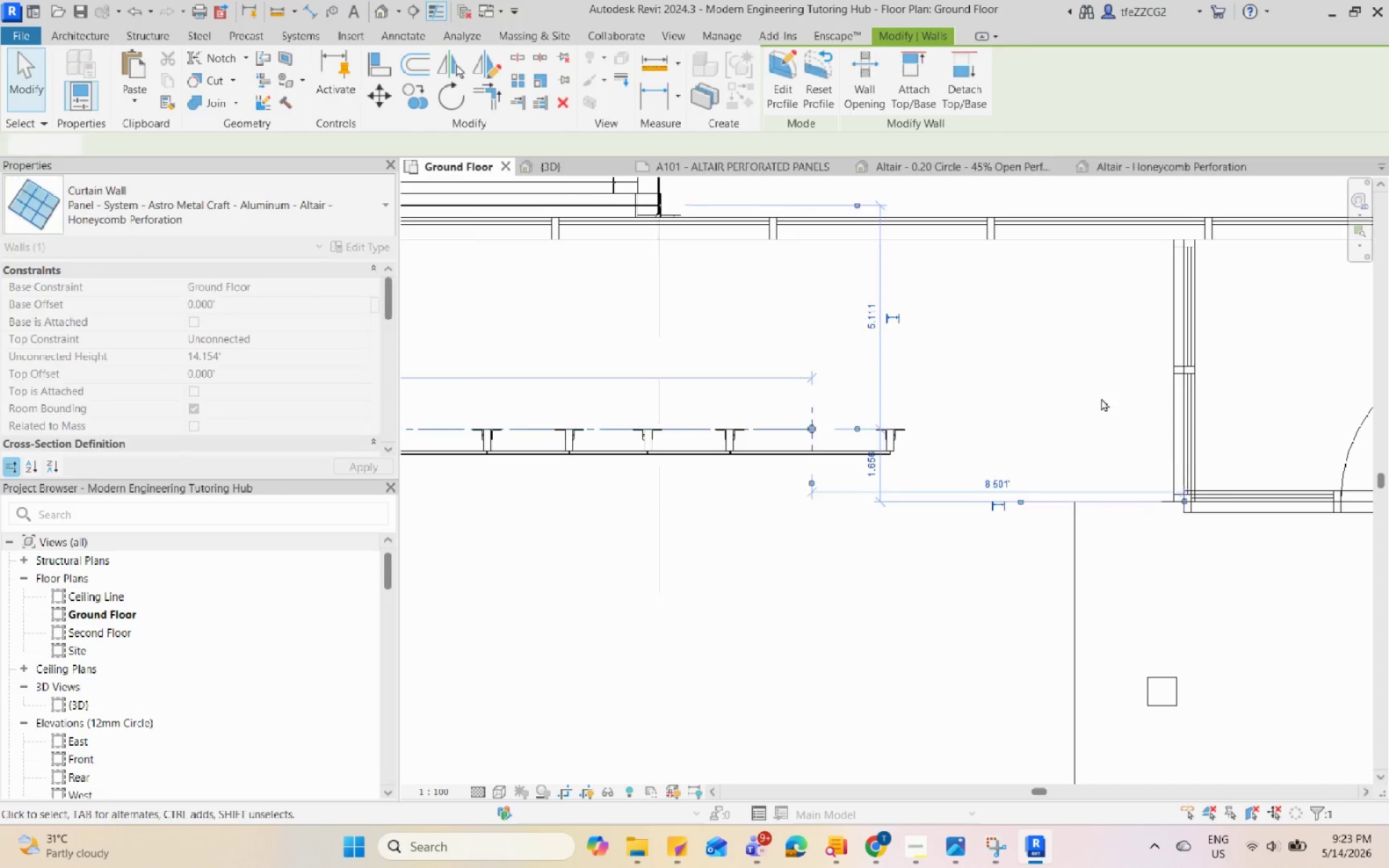 
scroll: coordinate [1110, 402], scroll_direction: down, amount: 5.0
 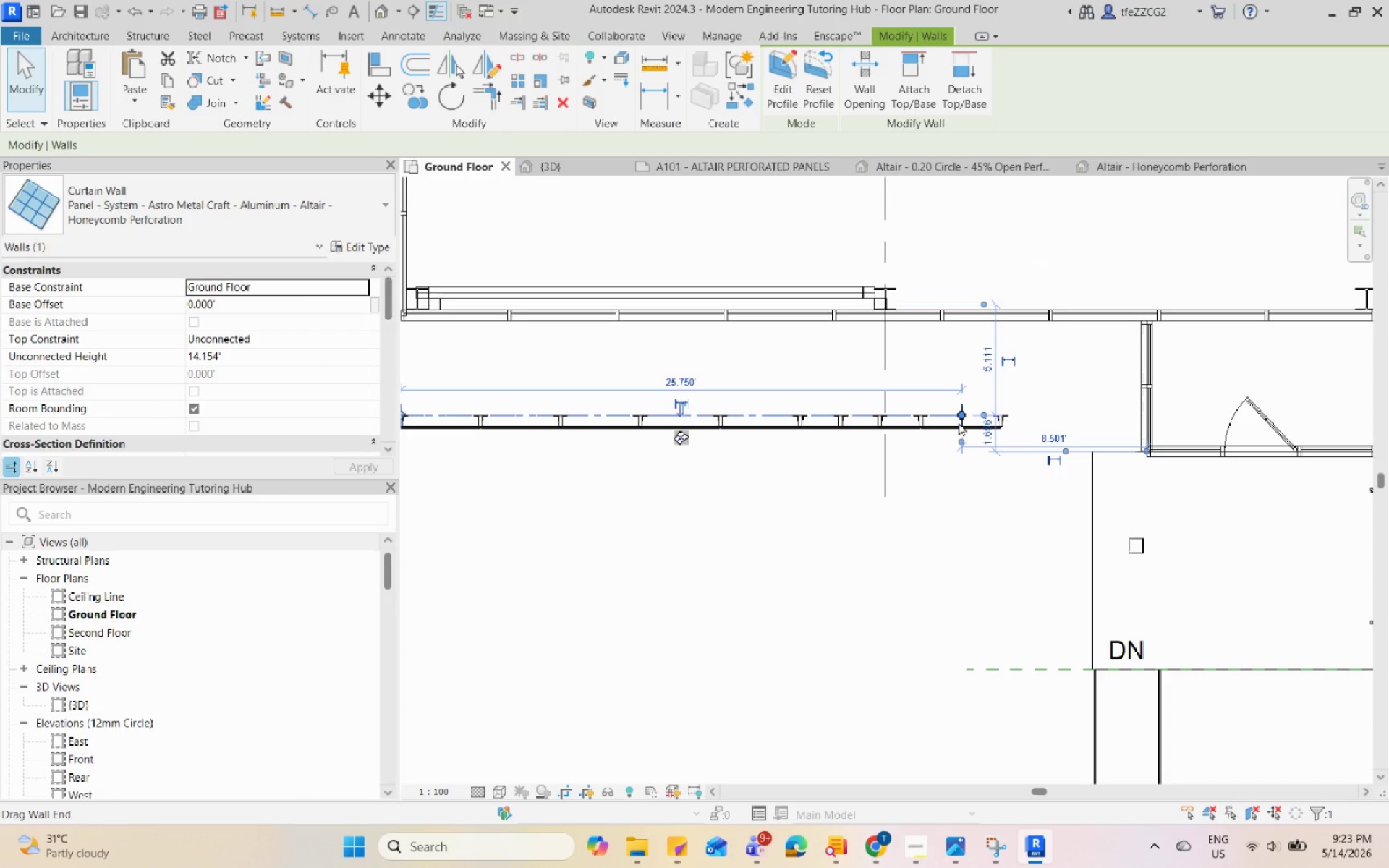 
left_click_drag(start_coordinate=[958, 418], to_coordinate=[484, 422])
 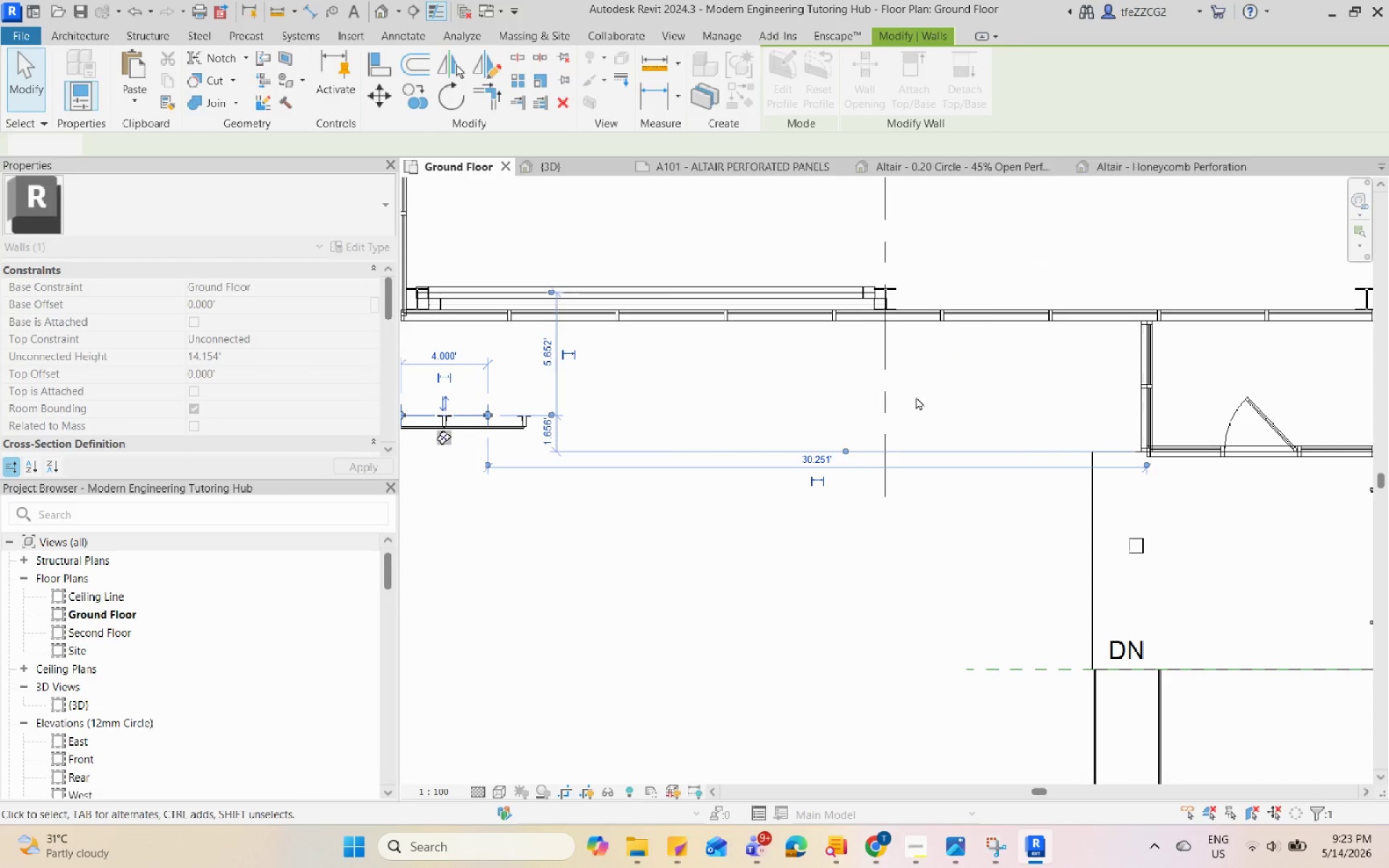 
key(Escape)
 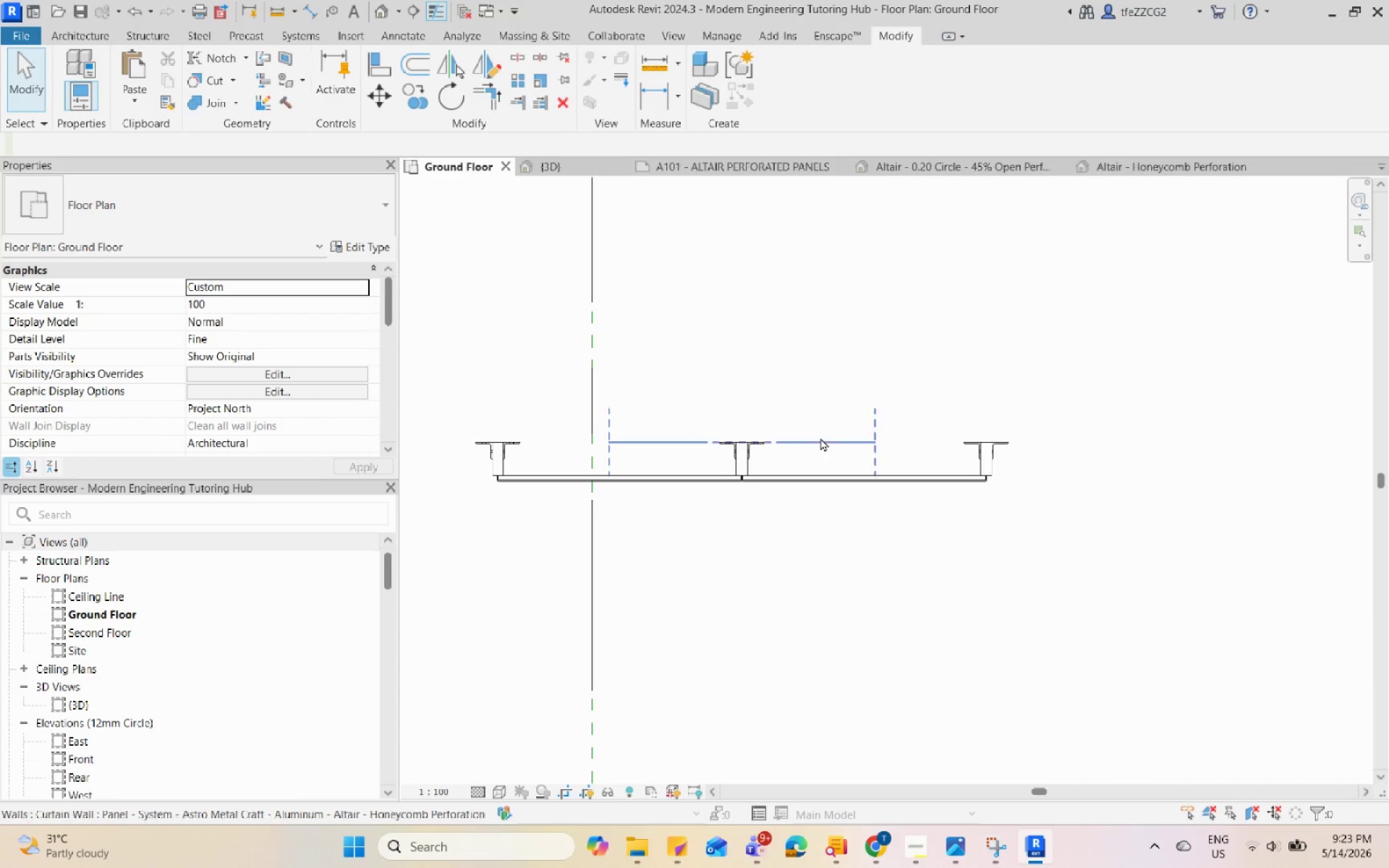 
left_click([819, 440])
 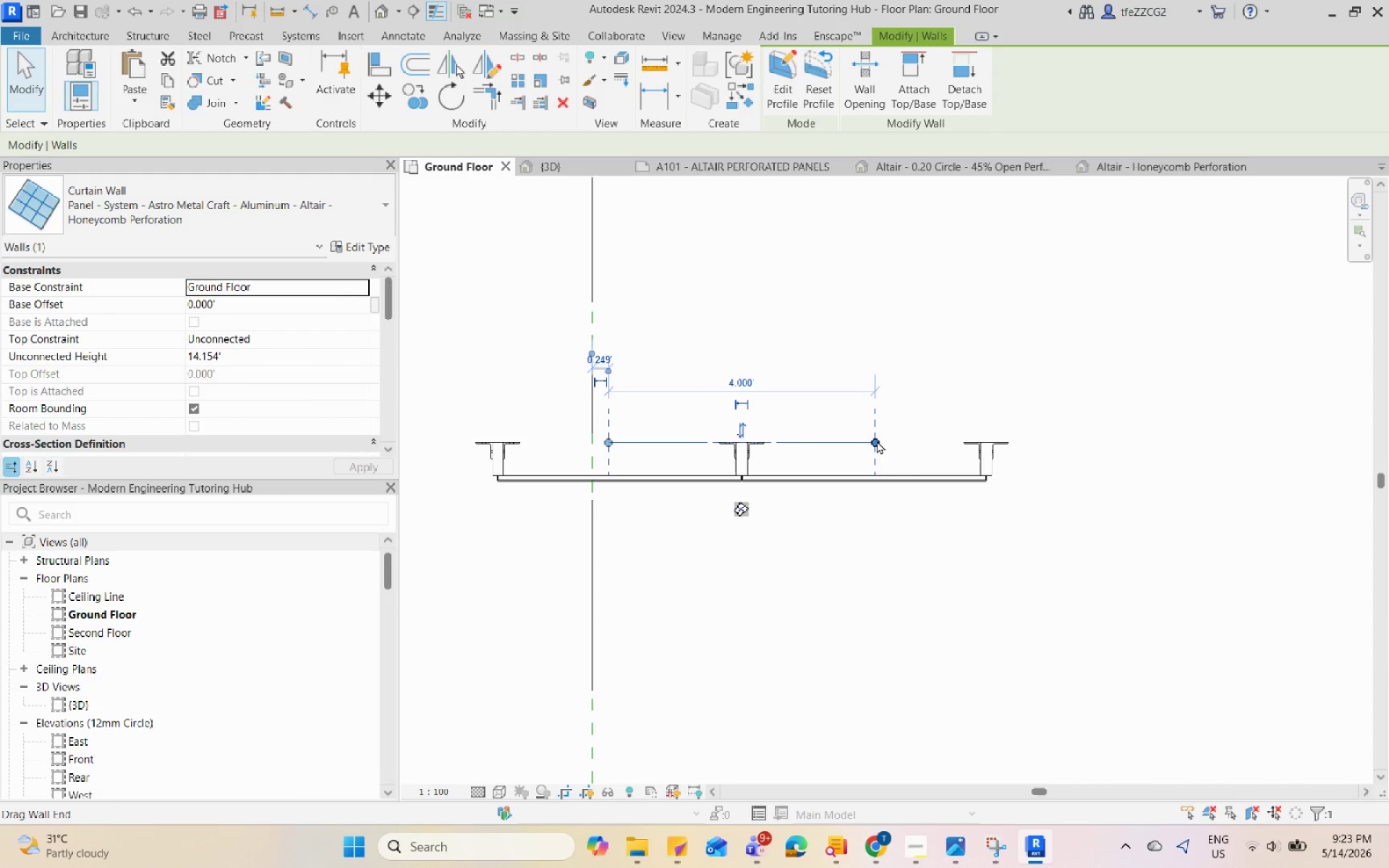 
scroll: coordinate [823, 396], scroll_direction: up, amount: 8.0
 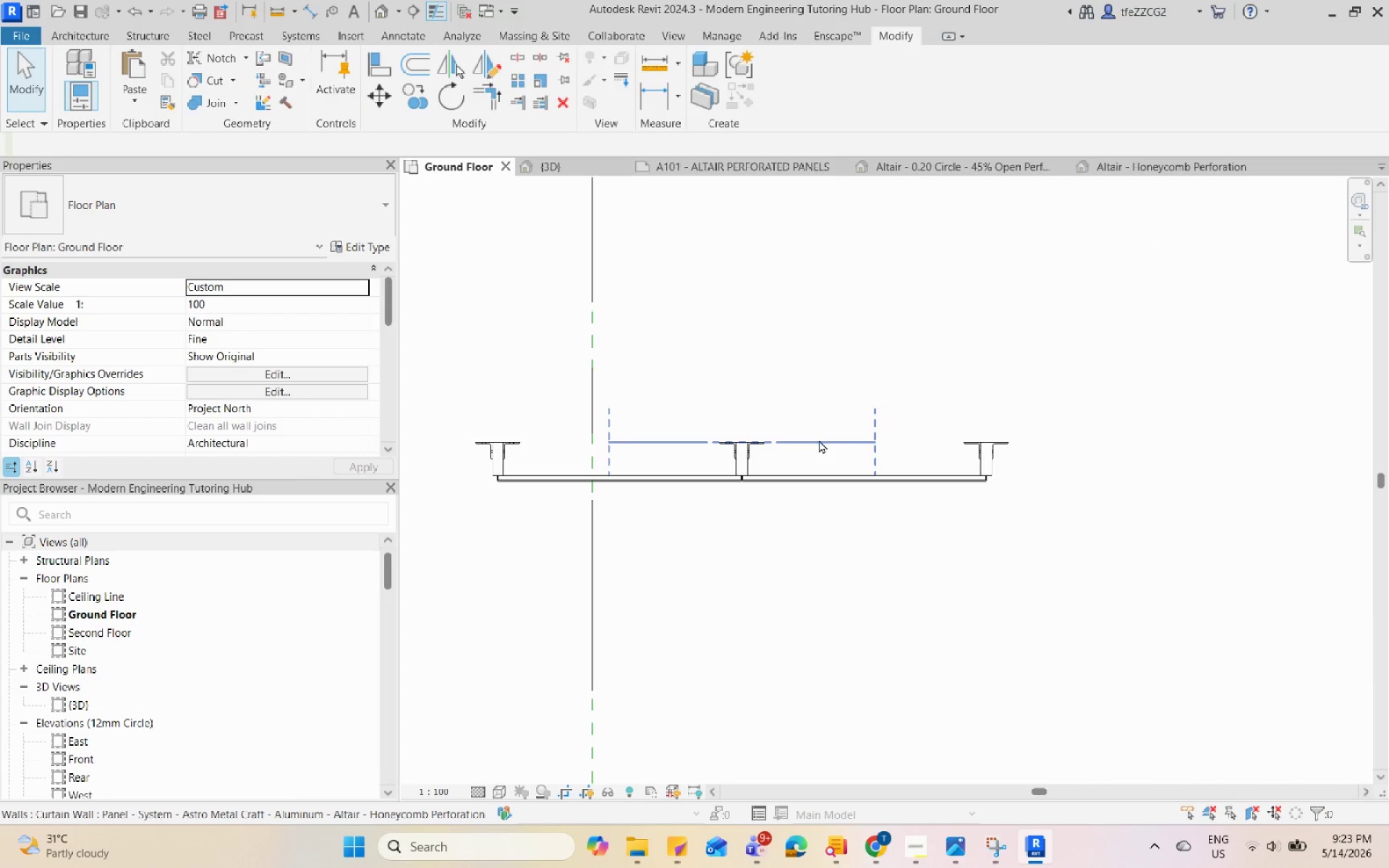 
left_click_drag(start_coordinate=[875, 440], to_coordinate=[743, 442])
 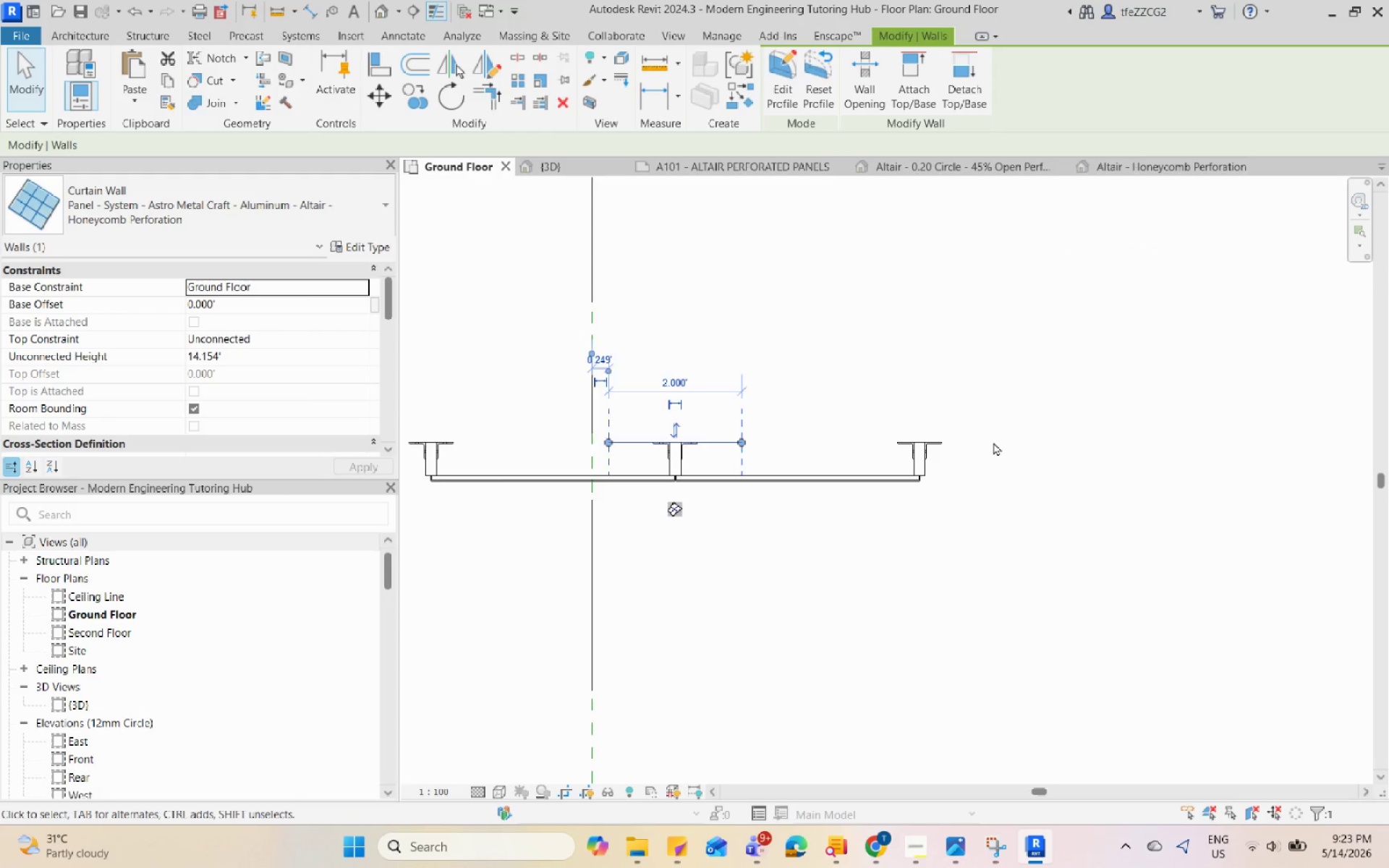 
scroll: coordinate [993, 442], scroll_direction: down, amount: 3.0
 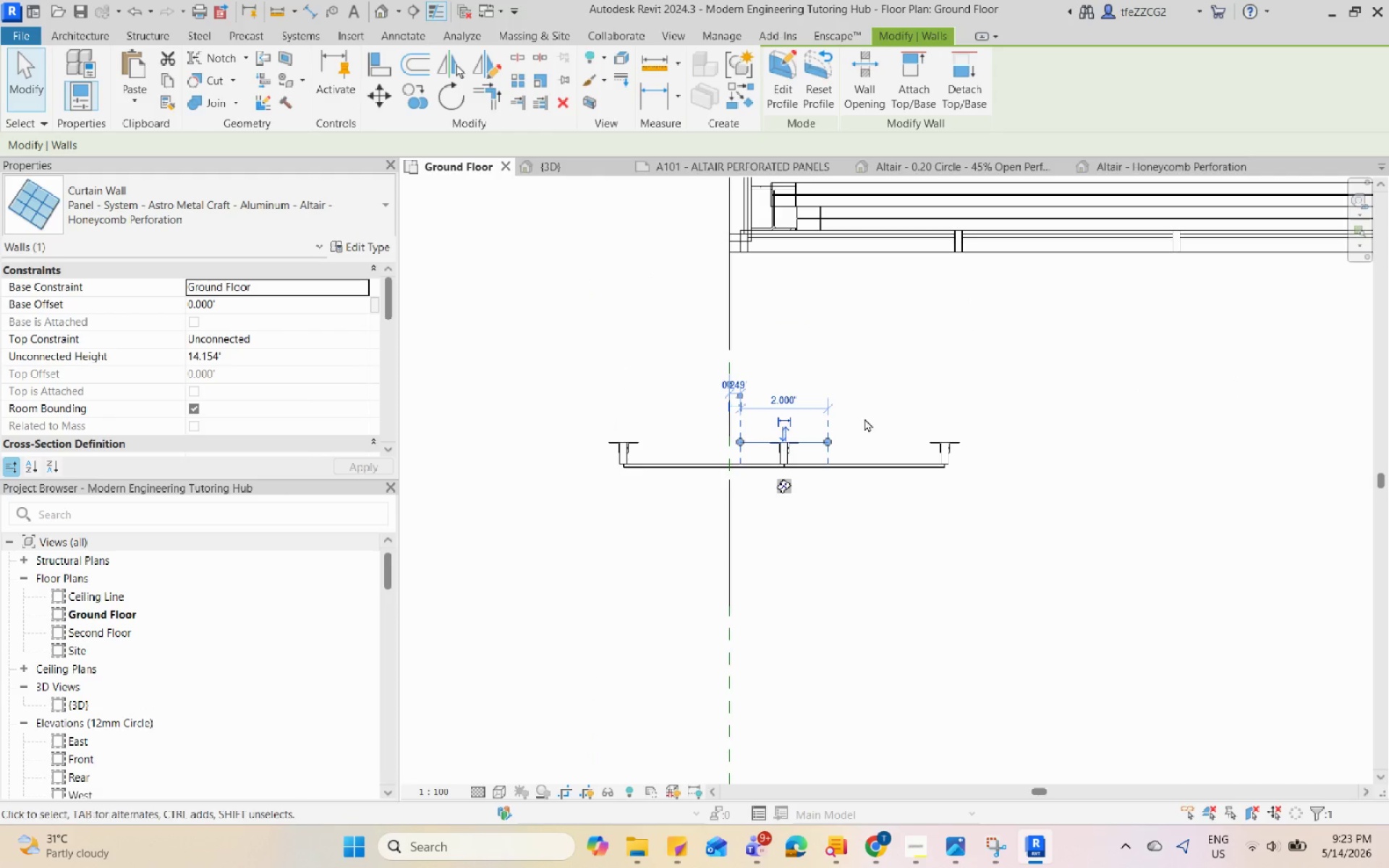 
key(Control+Z)
 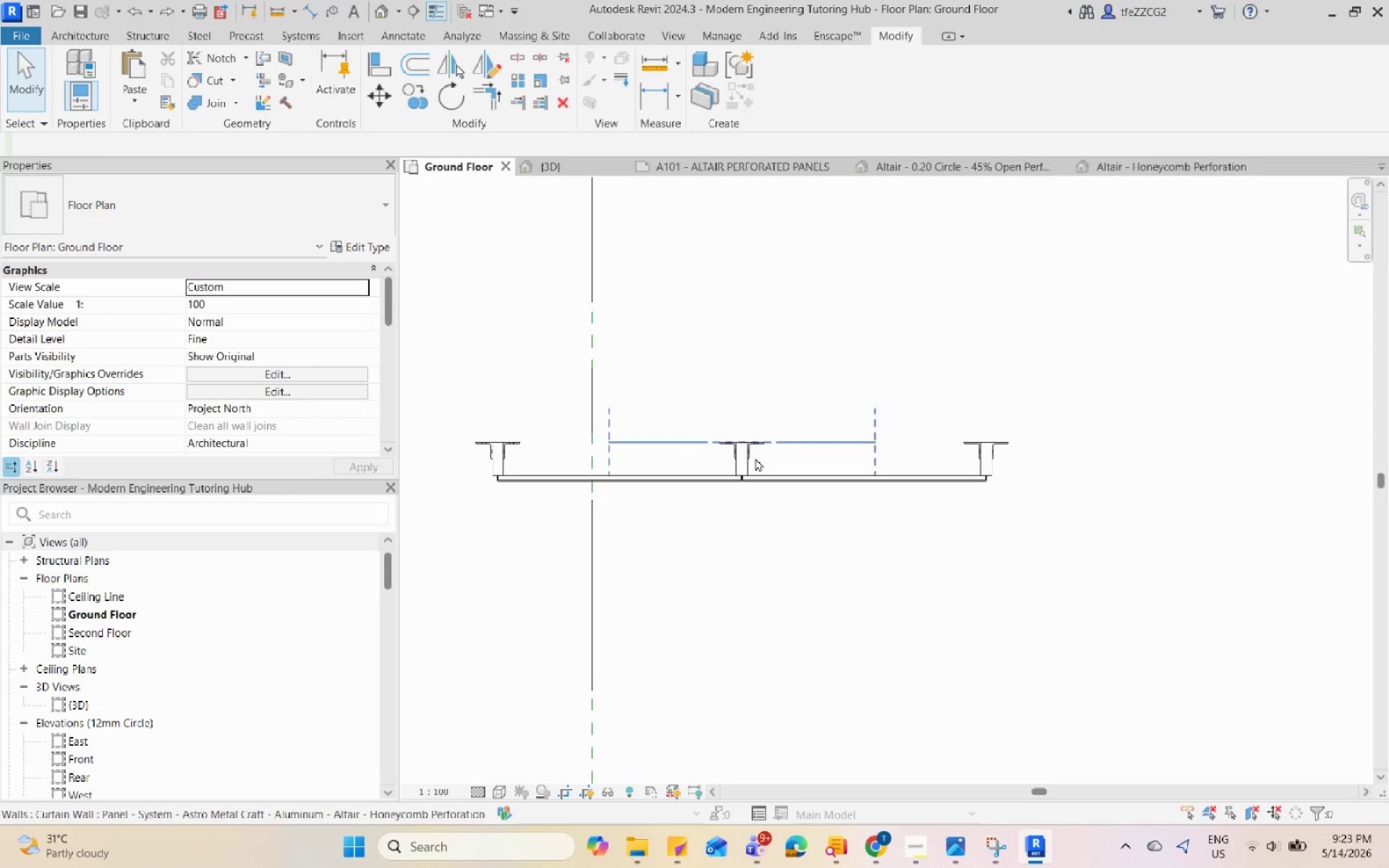 
left_click([757, 448])
 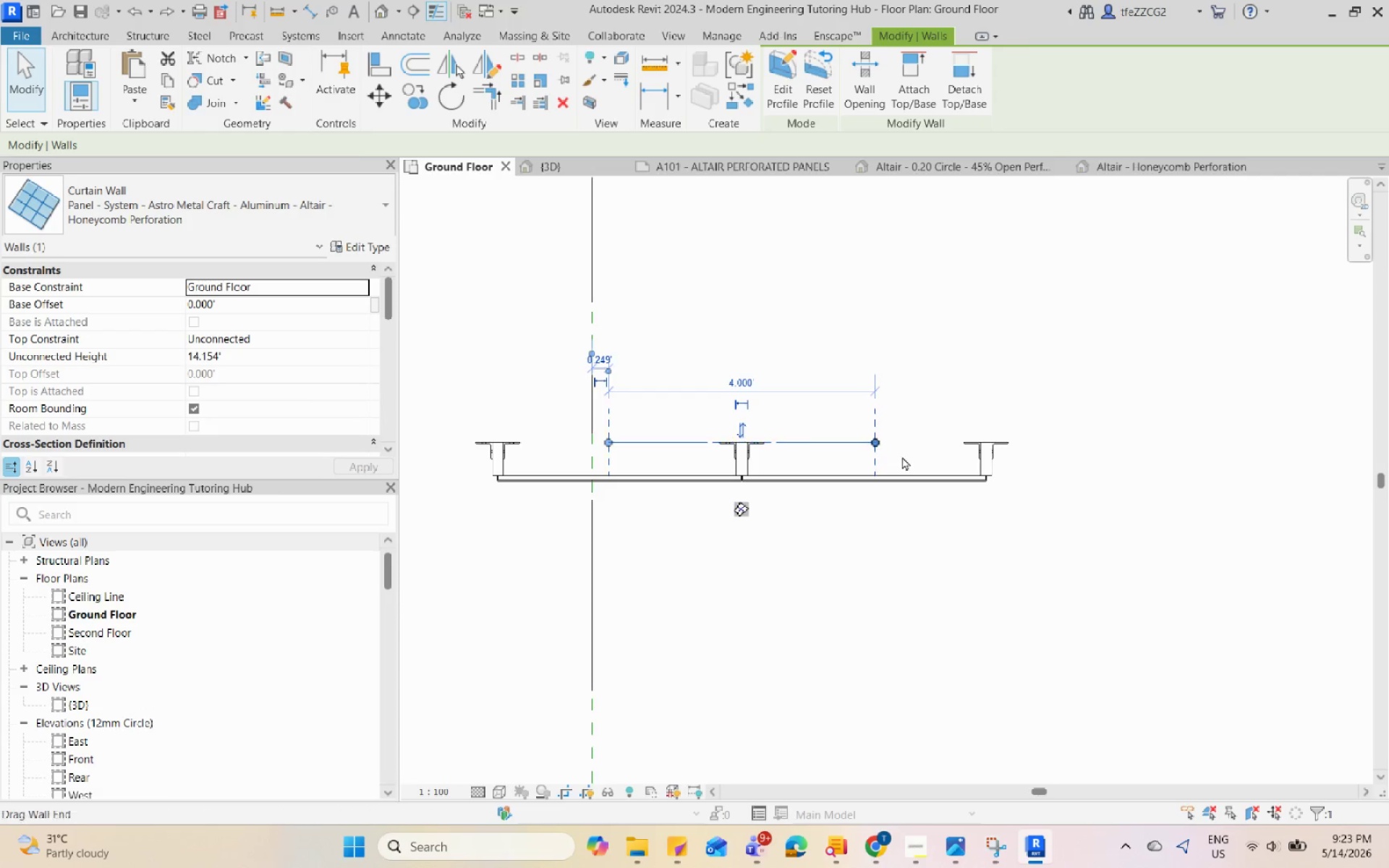 
scroll: coordinate [913, 461], scroll_direction: down, amount: 4.0
 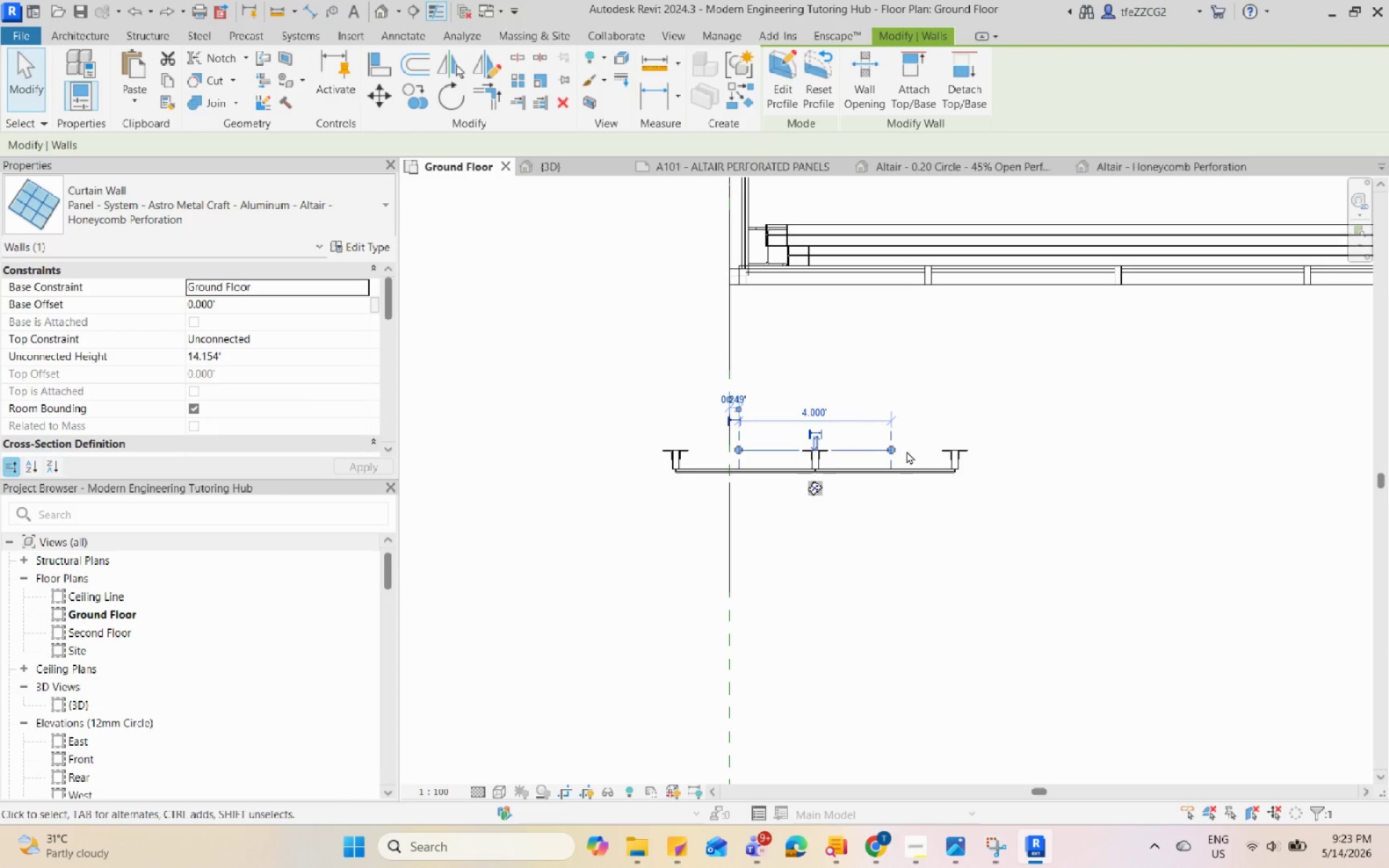 
key(Escape)
 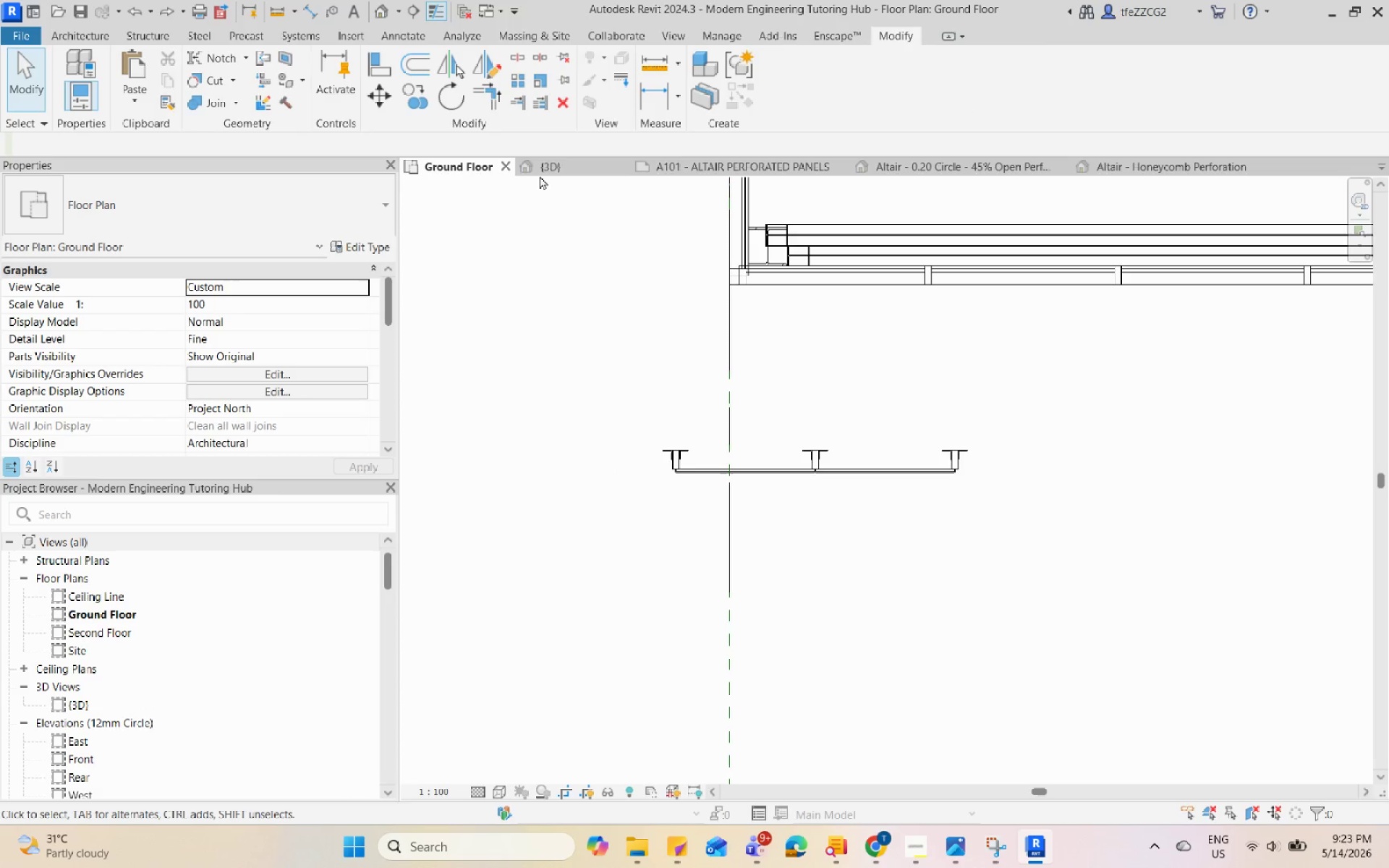 
left_click([567, 171])
 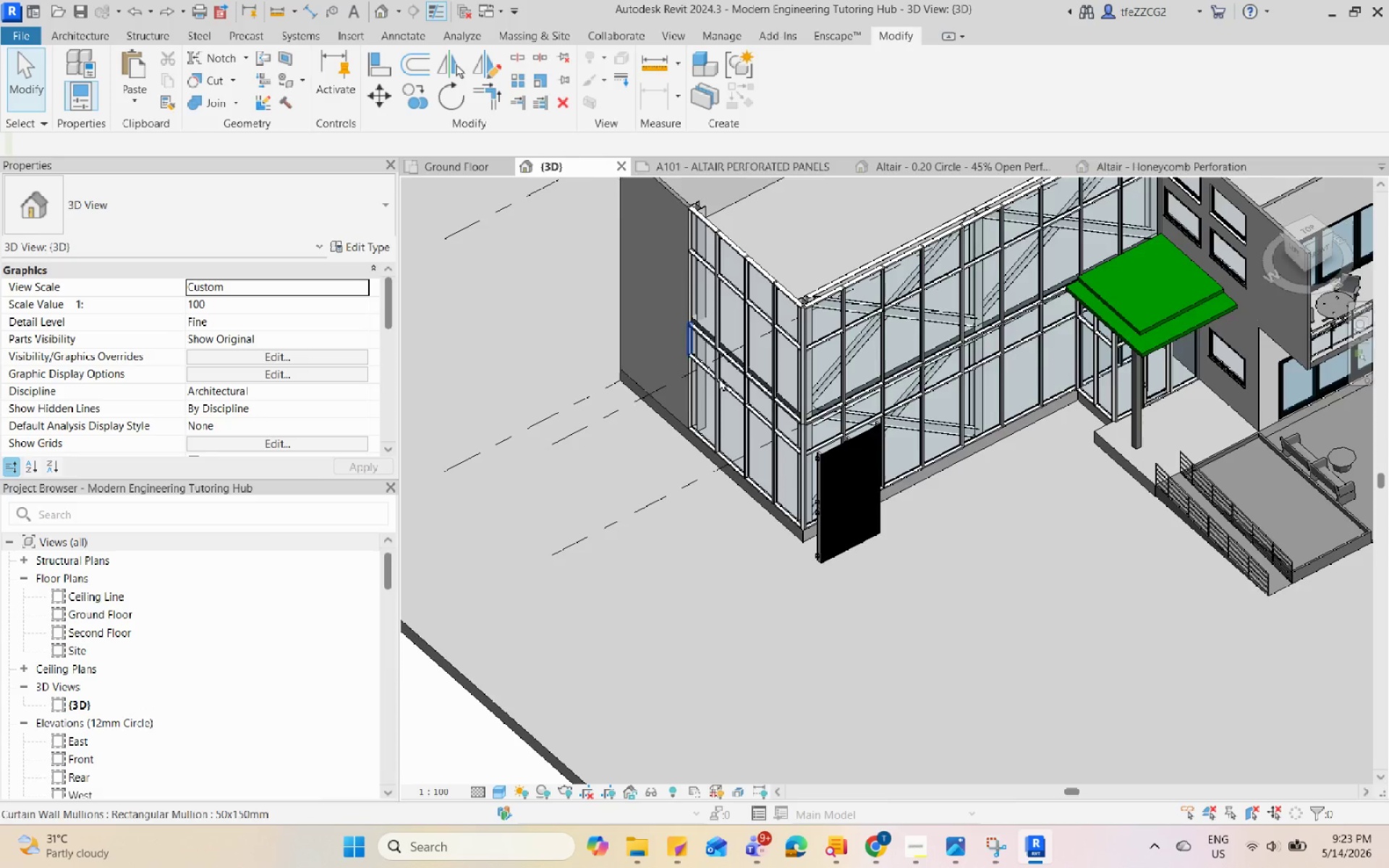 
hold_key(key=ShiftLeft, duration=0.78)
 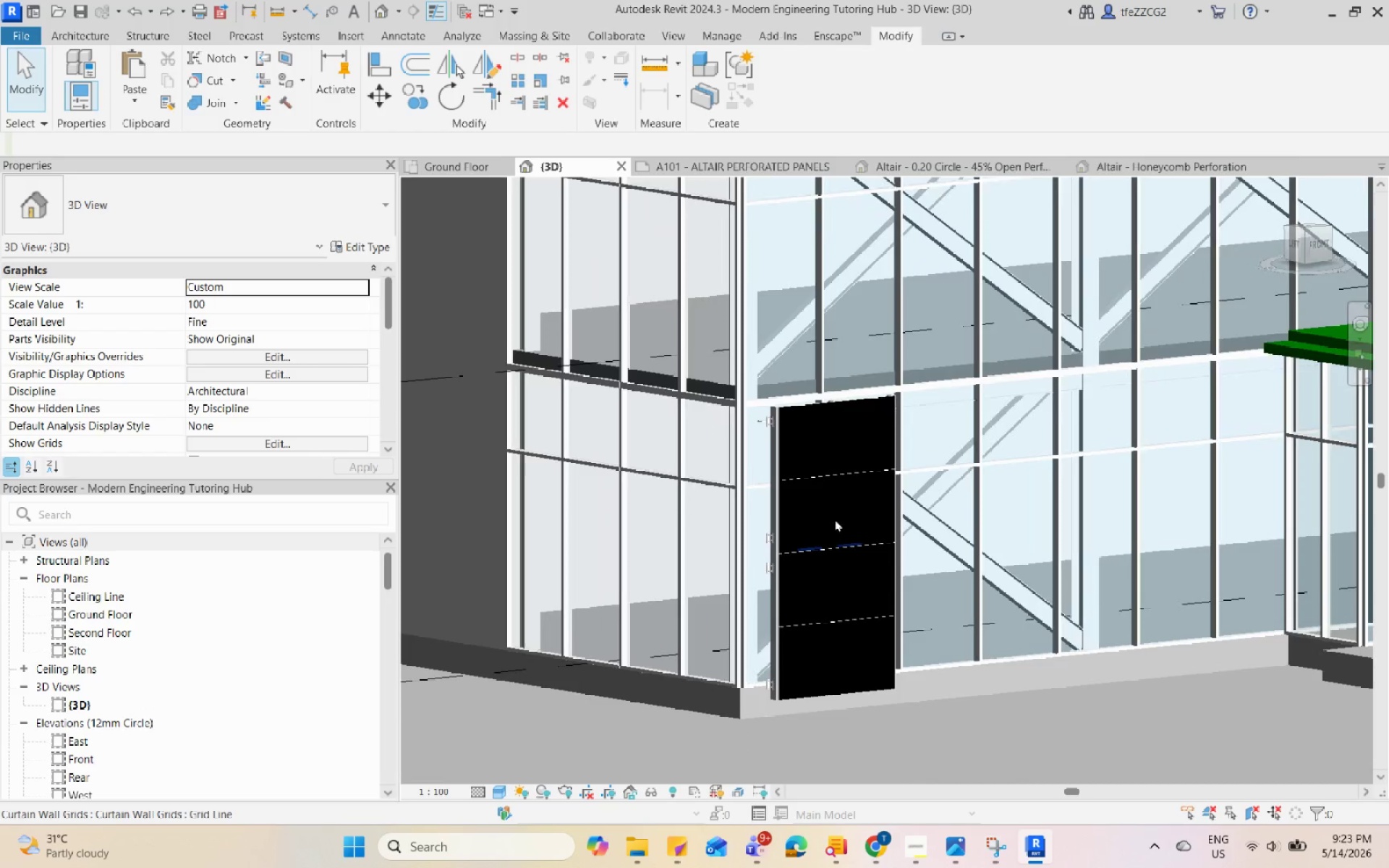 
scroll: coordinate [812, 596], scroll_direction: down, amount: 4.0
 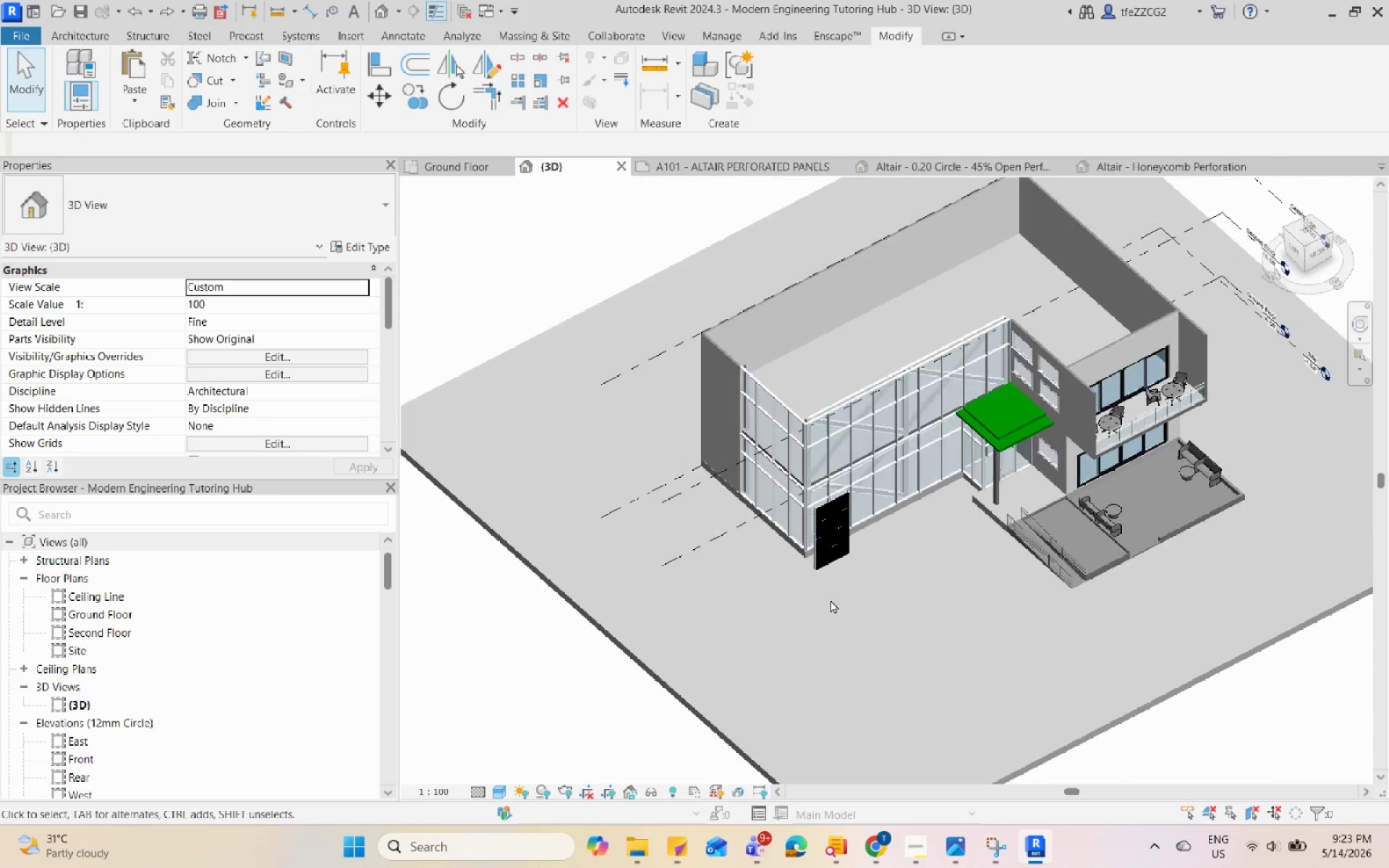 
scroll: coordinate [831, 526], scroll_direction: up, amount: 10.0
 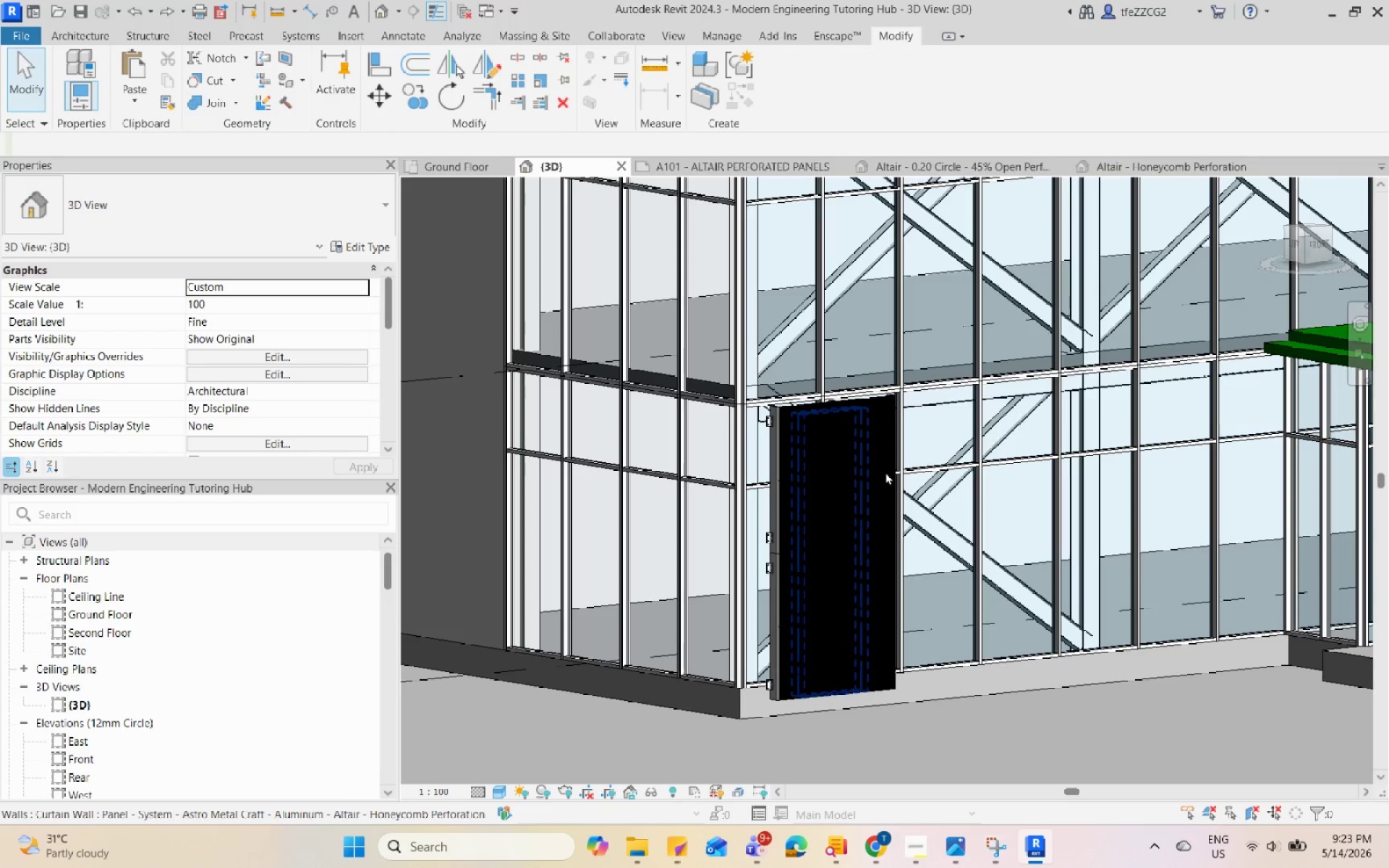 
left_click([892, 472])
 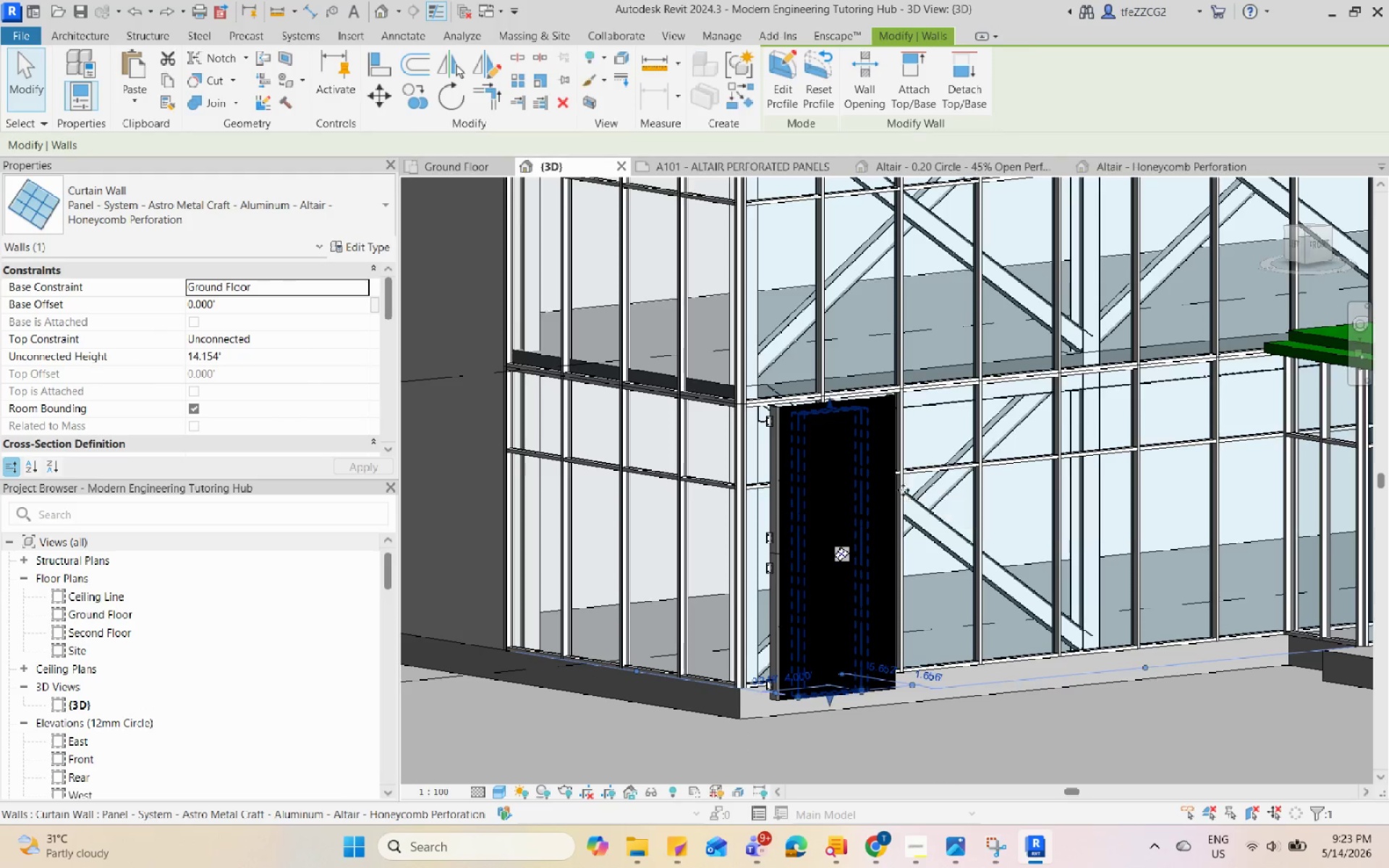 
hold_key(key=ShiftLeft, duration=0.7)
 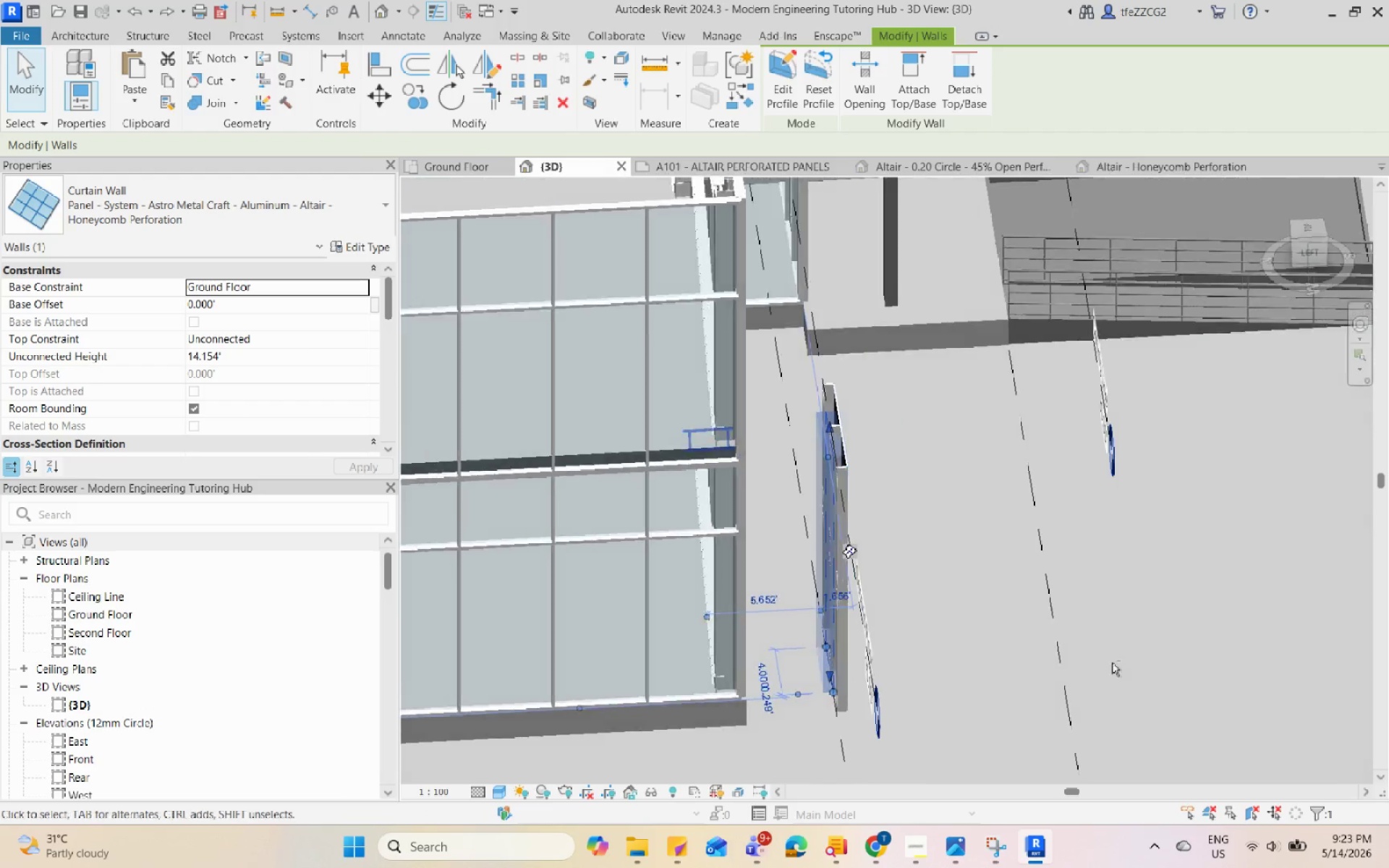 
key(Escape)
 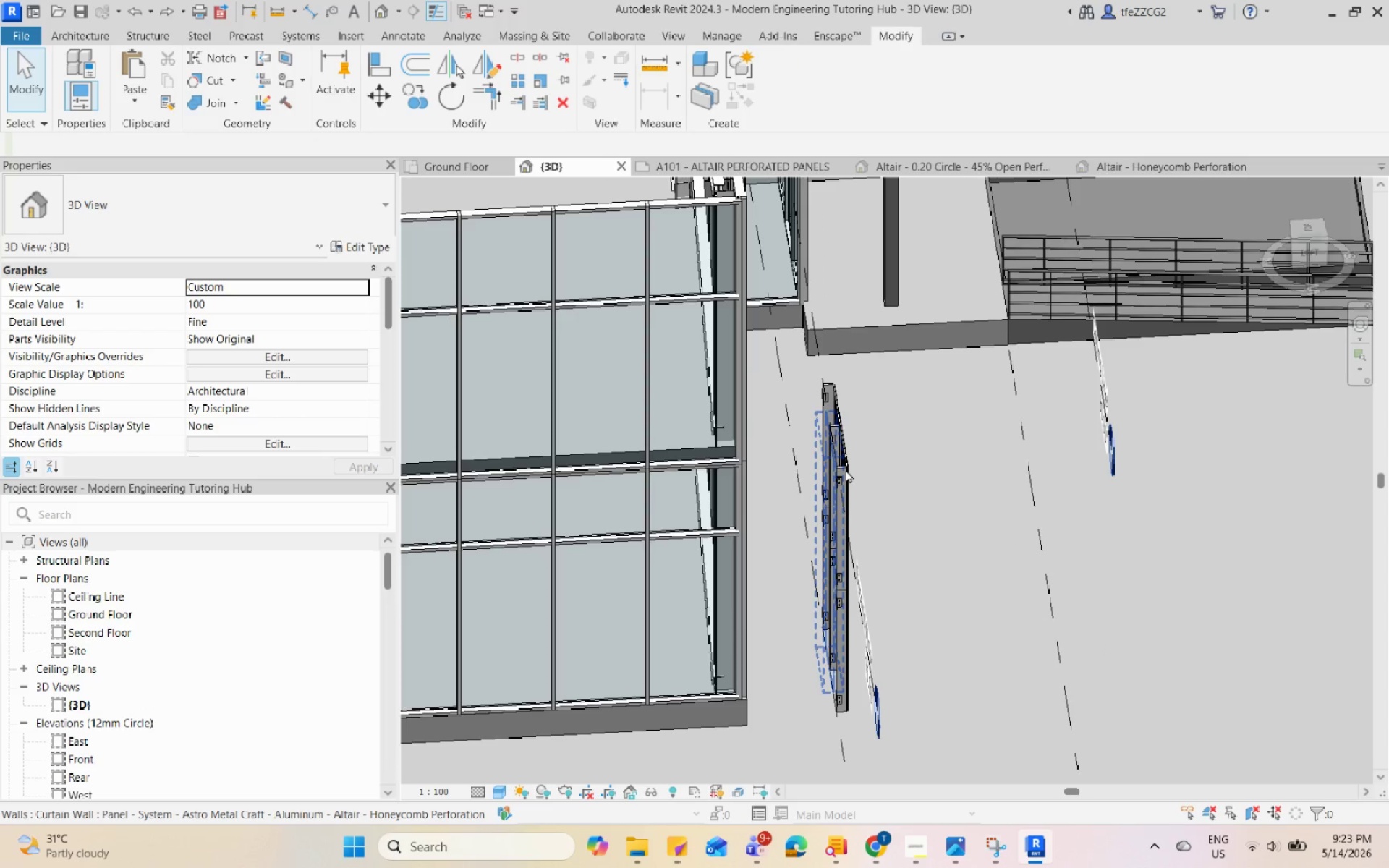 
left_click([844, 469])
 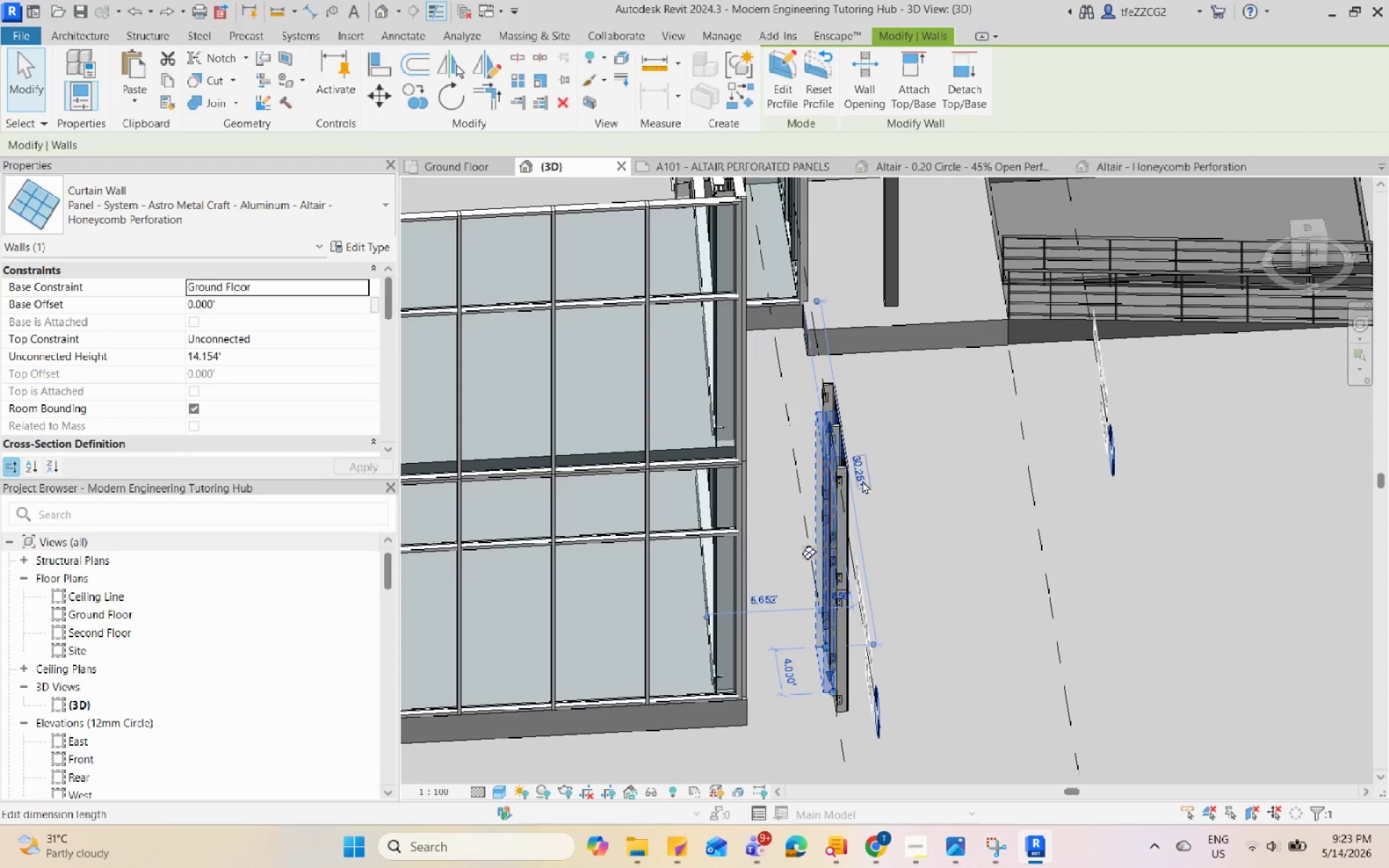 
hold_key(key=ShiftLeft, duration=0.84)
middle_click([950, 634])
 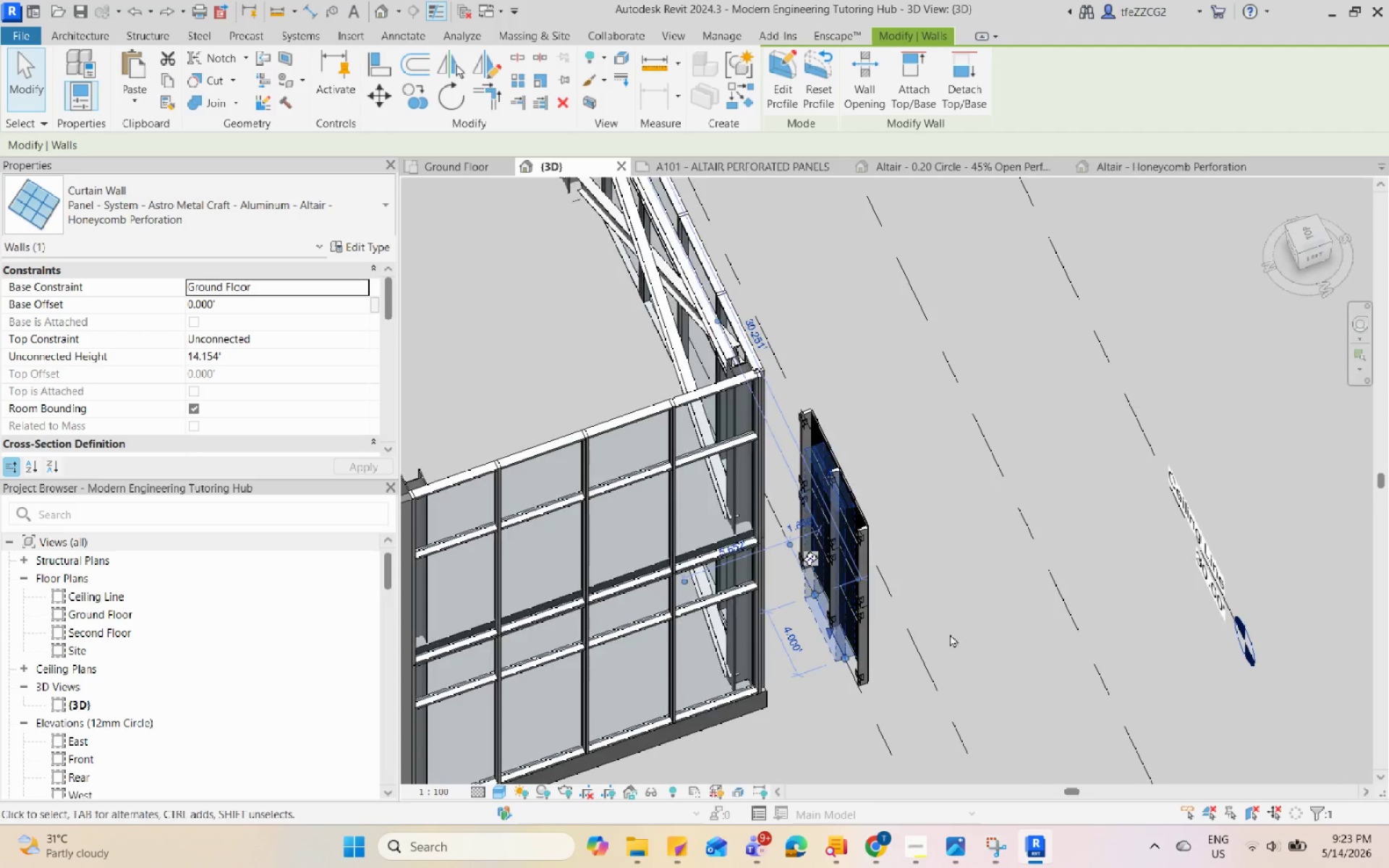 
key(Escape)
 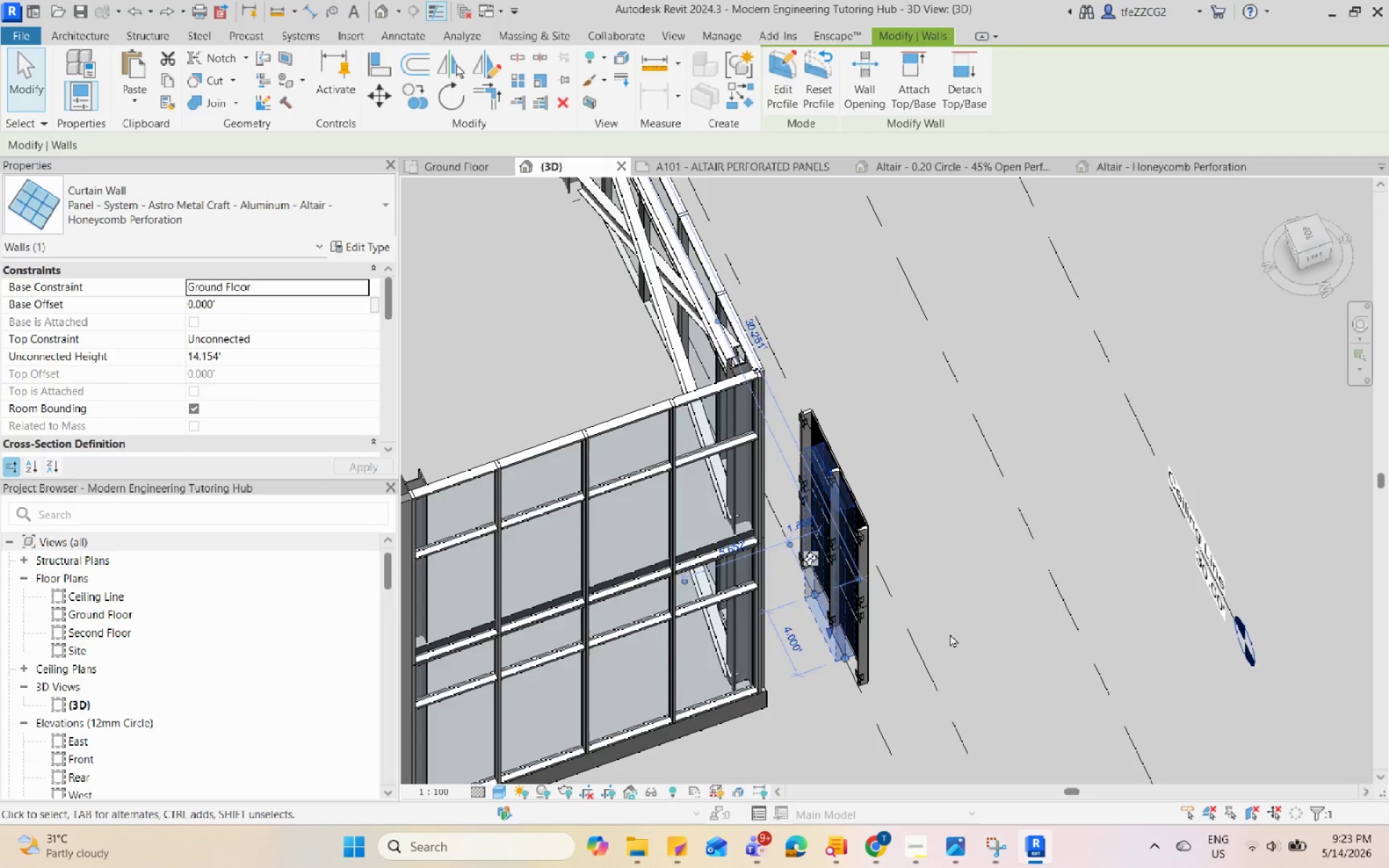 
scroll: coordinate [854, 555], scroll_direction: up, amount: 4.0
 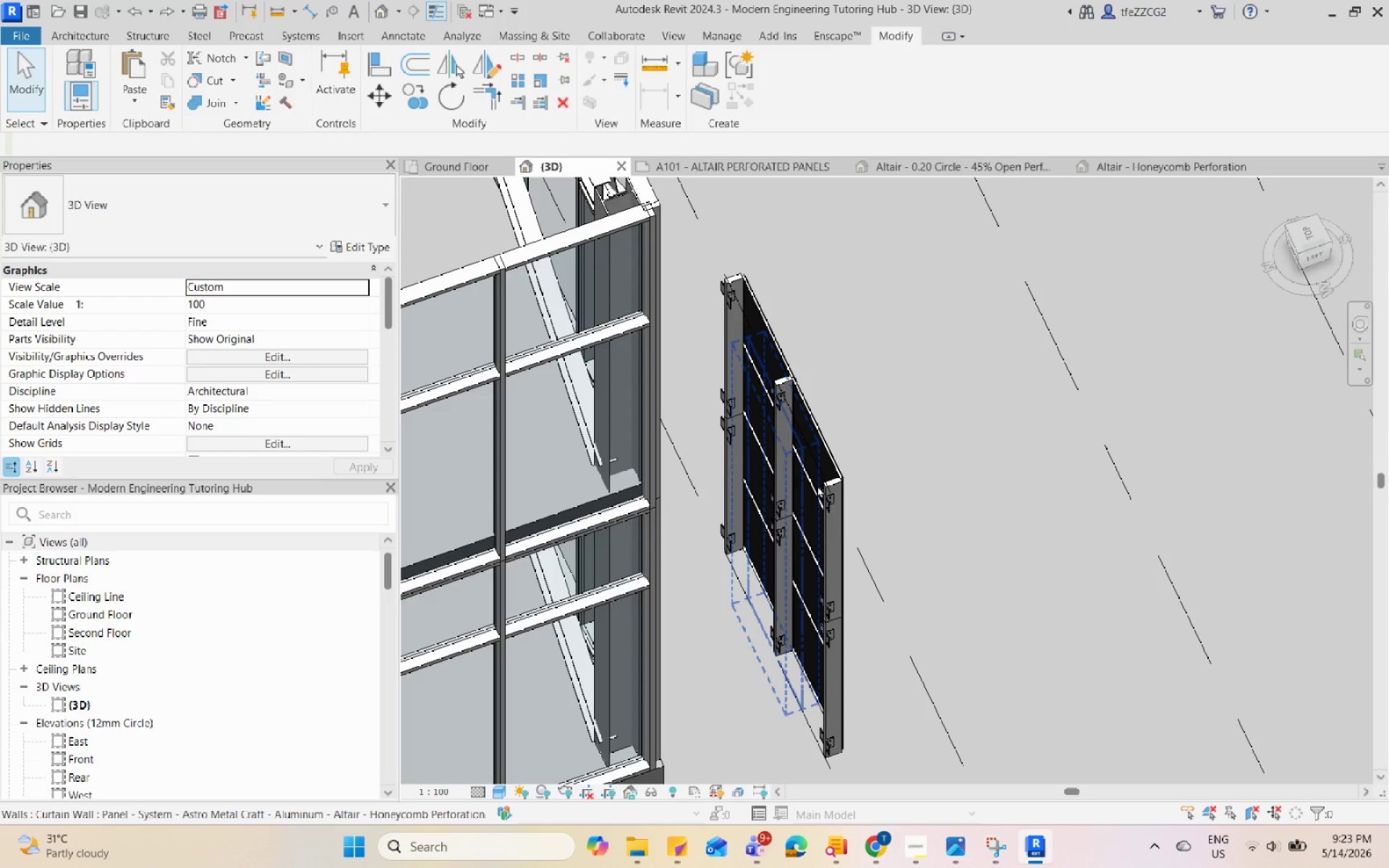 
left_click([817, 485])
 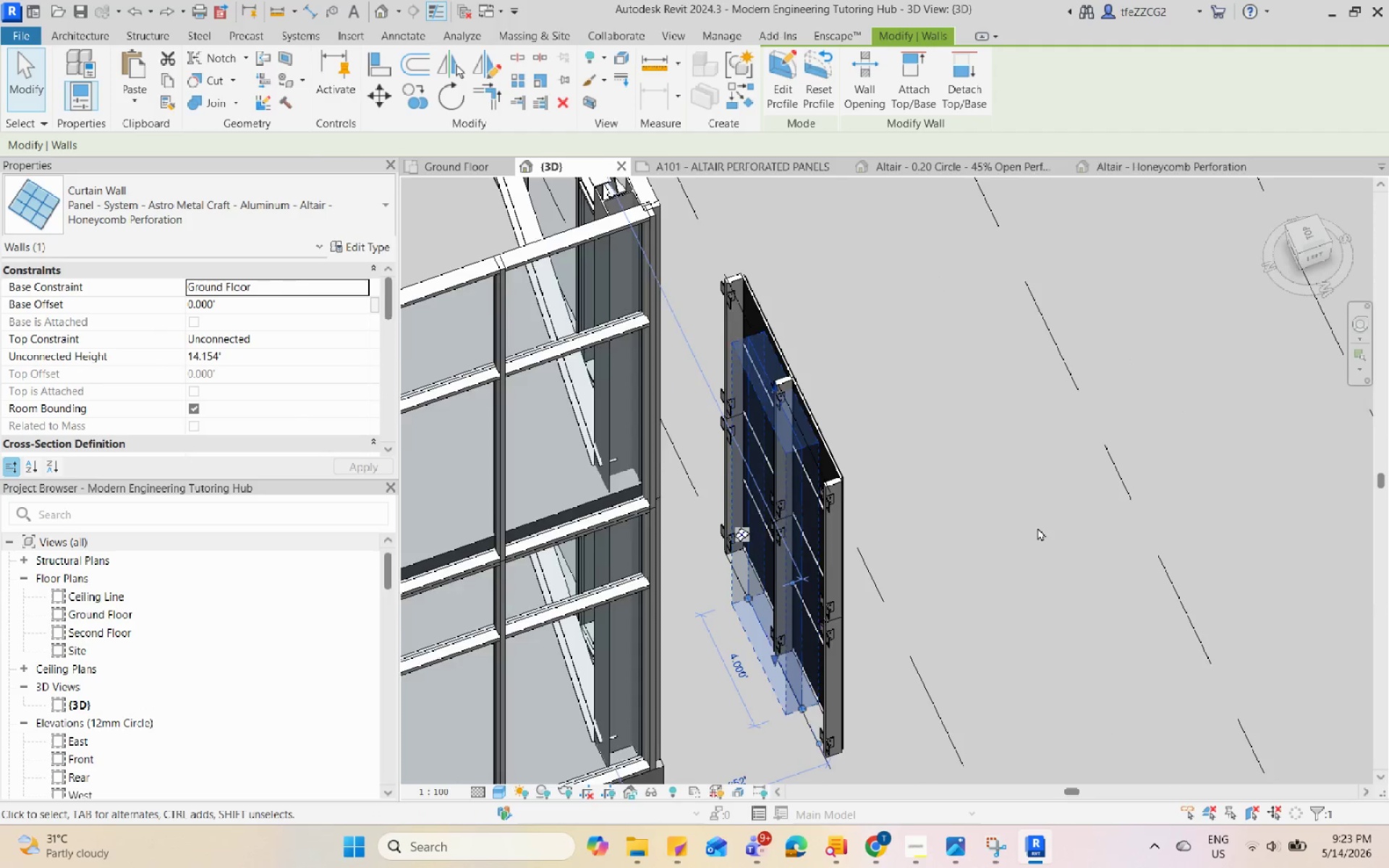 
hold_key(key=ShiftLeft, duration=0.48)
 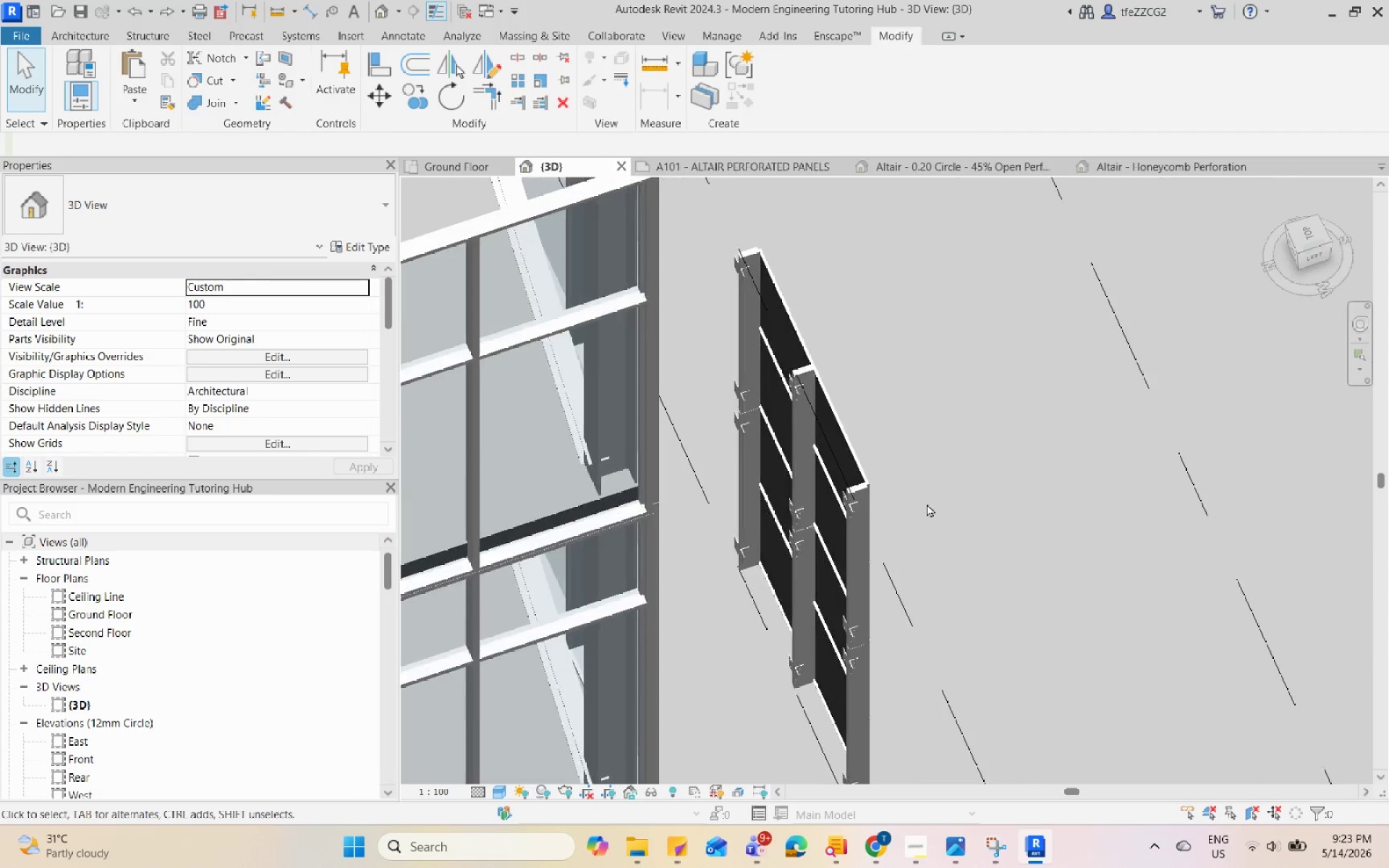 
scroll: coordinate [1037, 527], scroll_direction: down, amount: 2.0
 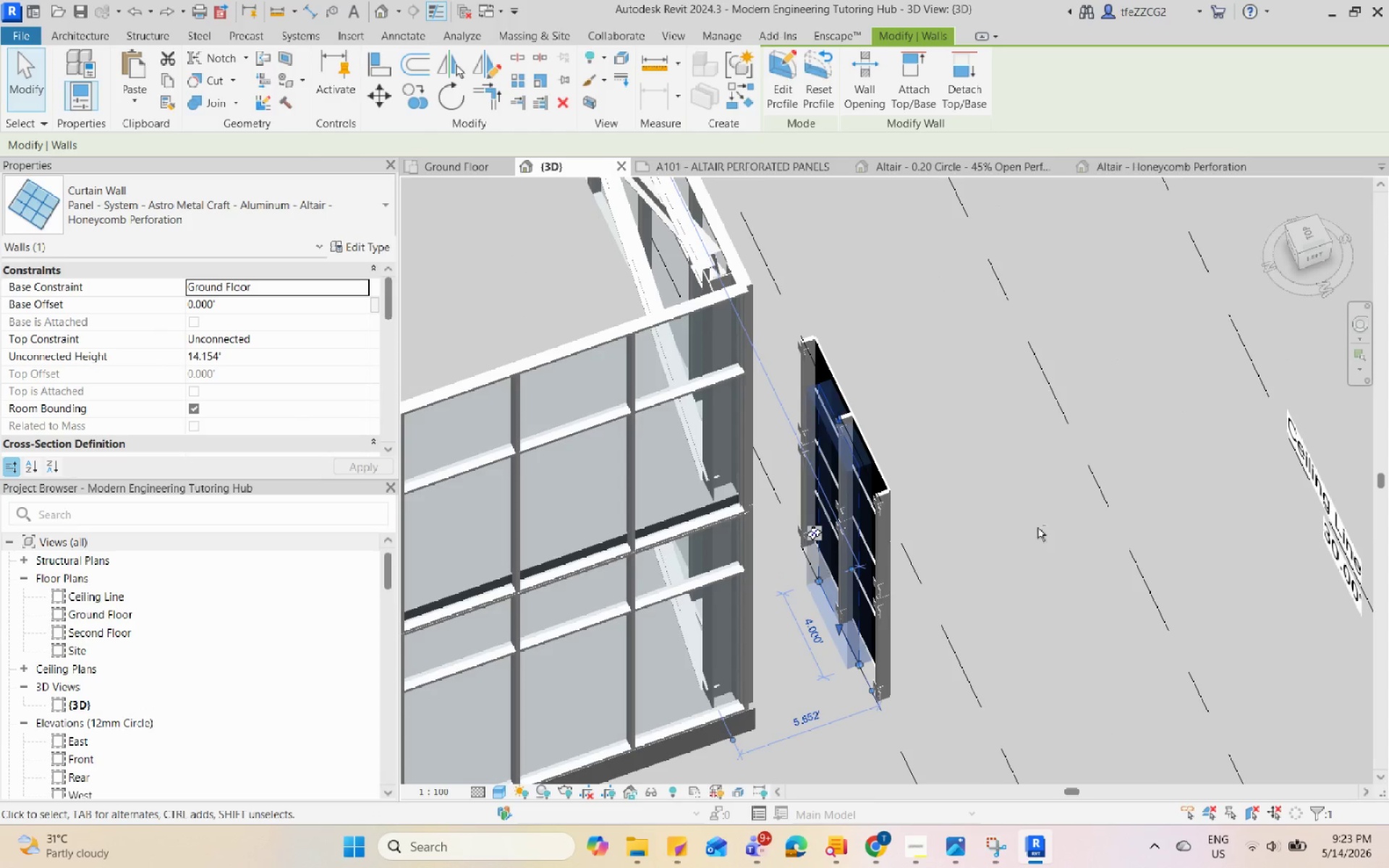 
key(Escape)
 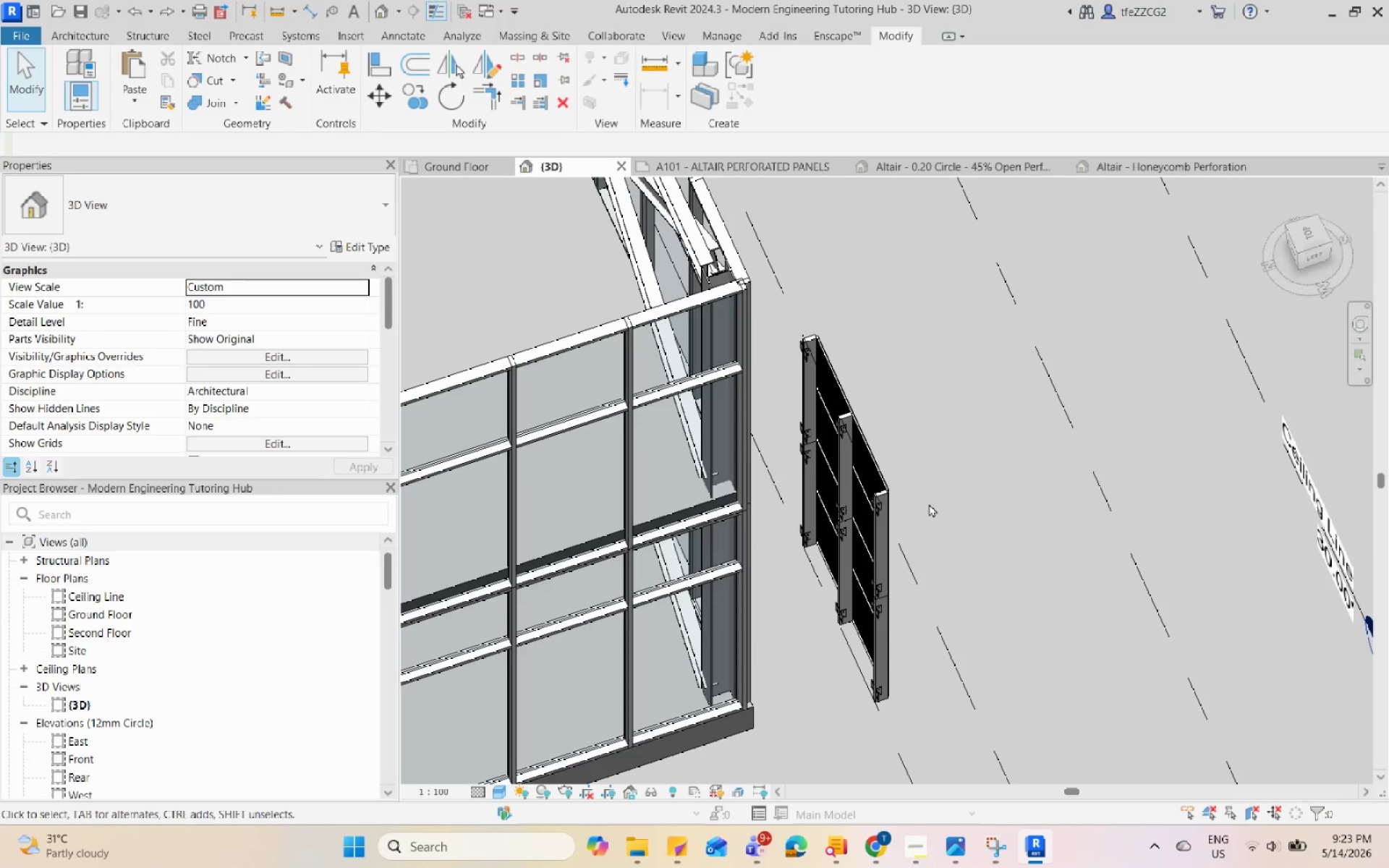 
left_click([837, 490])
 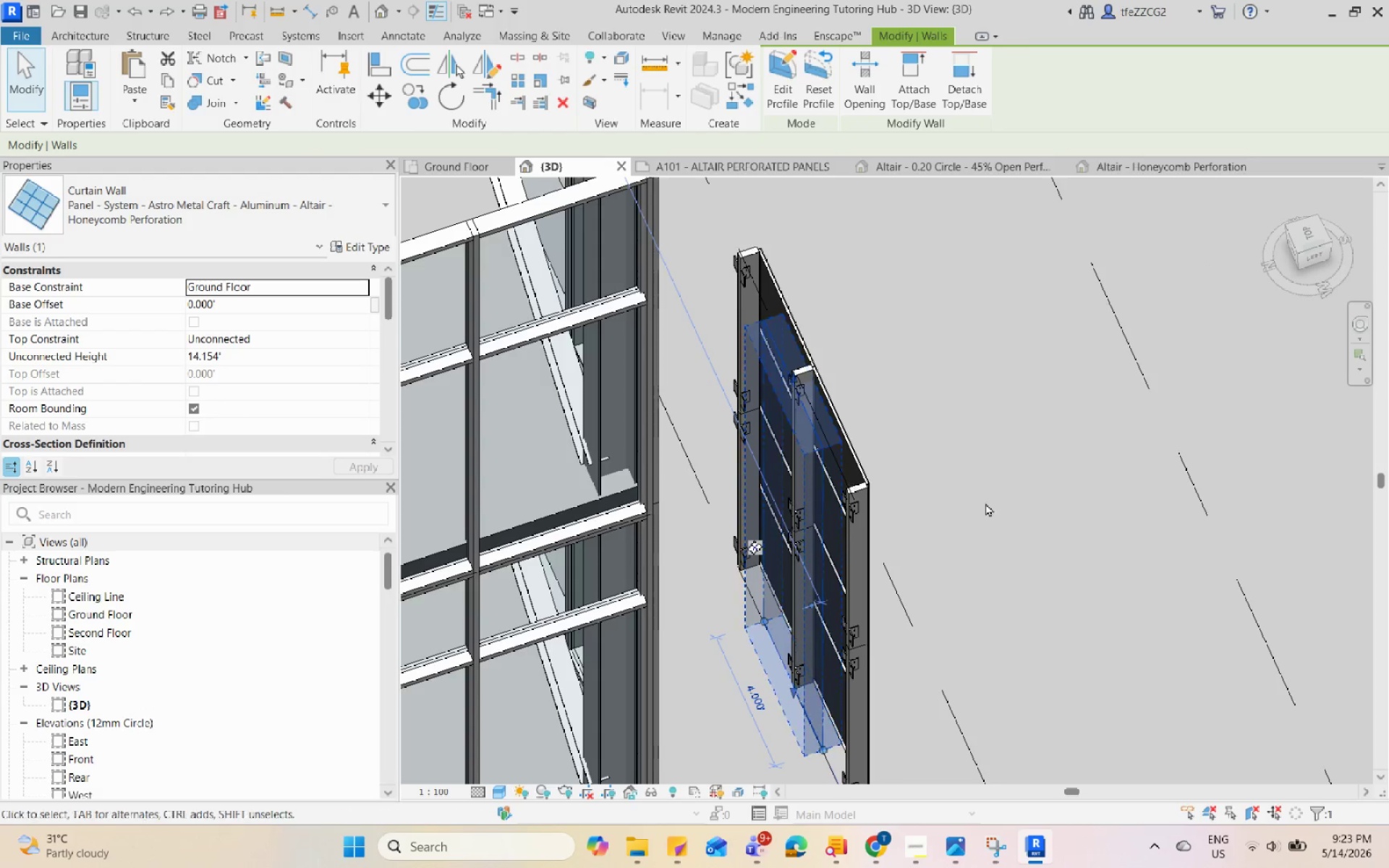 
scroll: coordinate [927, 503], scroll_direction: up, amount: 3.0
 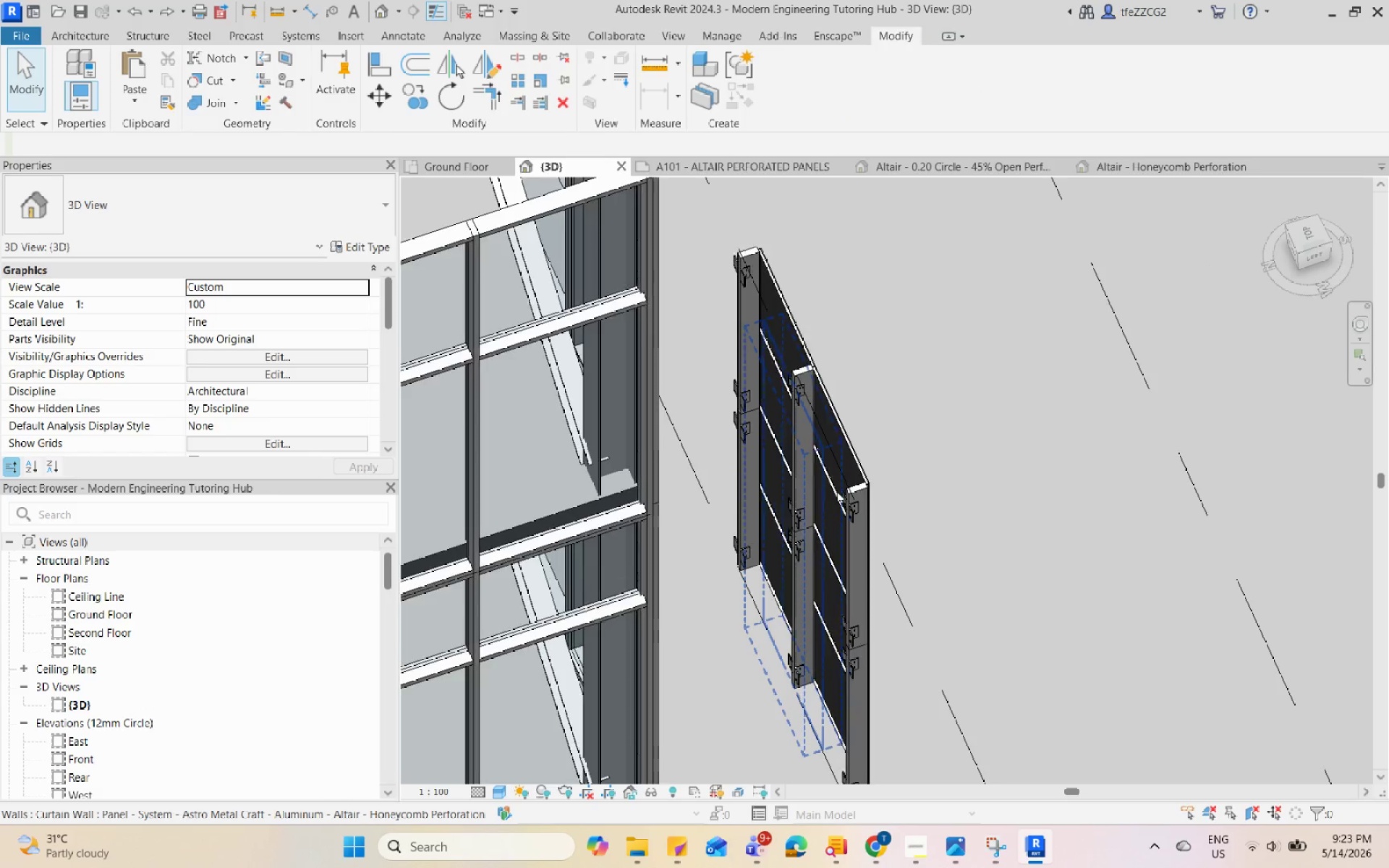 
hold_key(key=ShiftLeft, duration=1.11)
 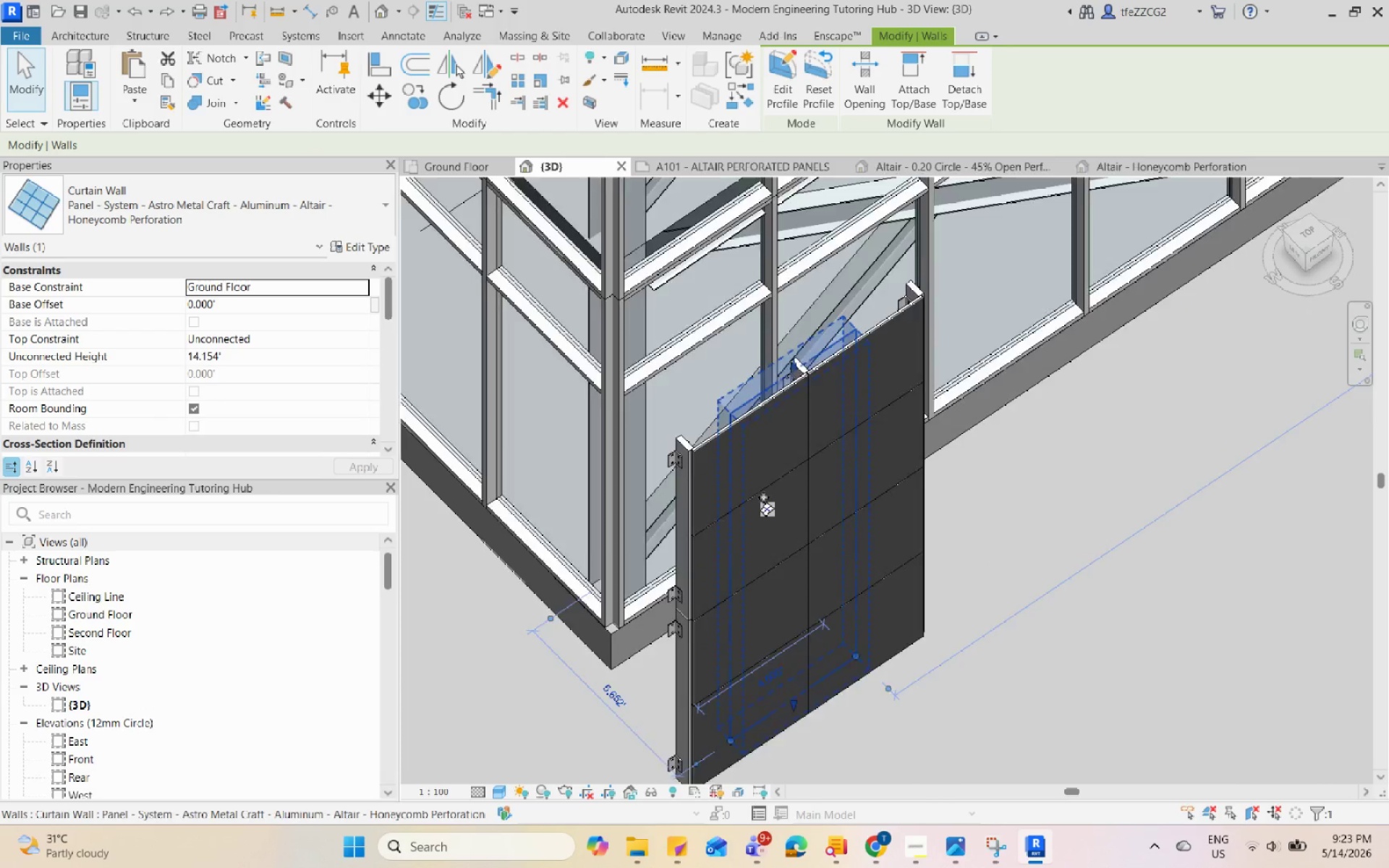 
key(Escape)
 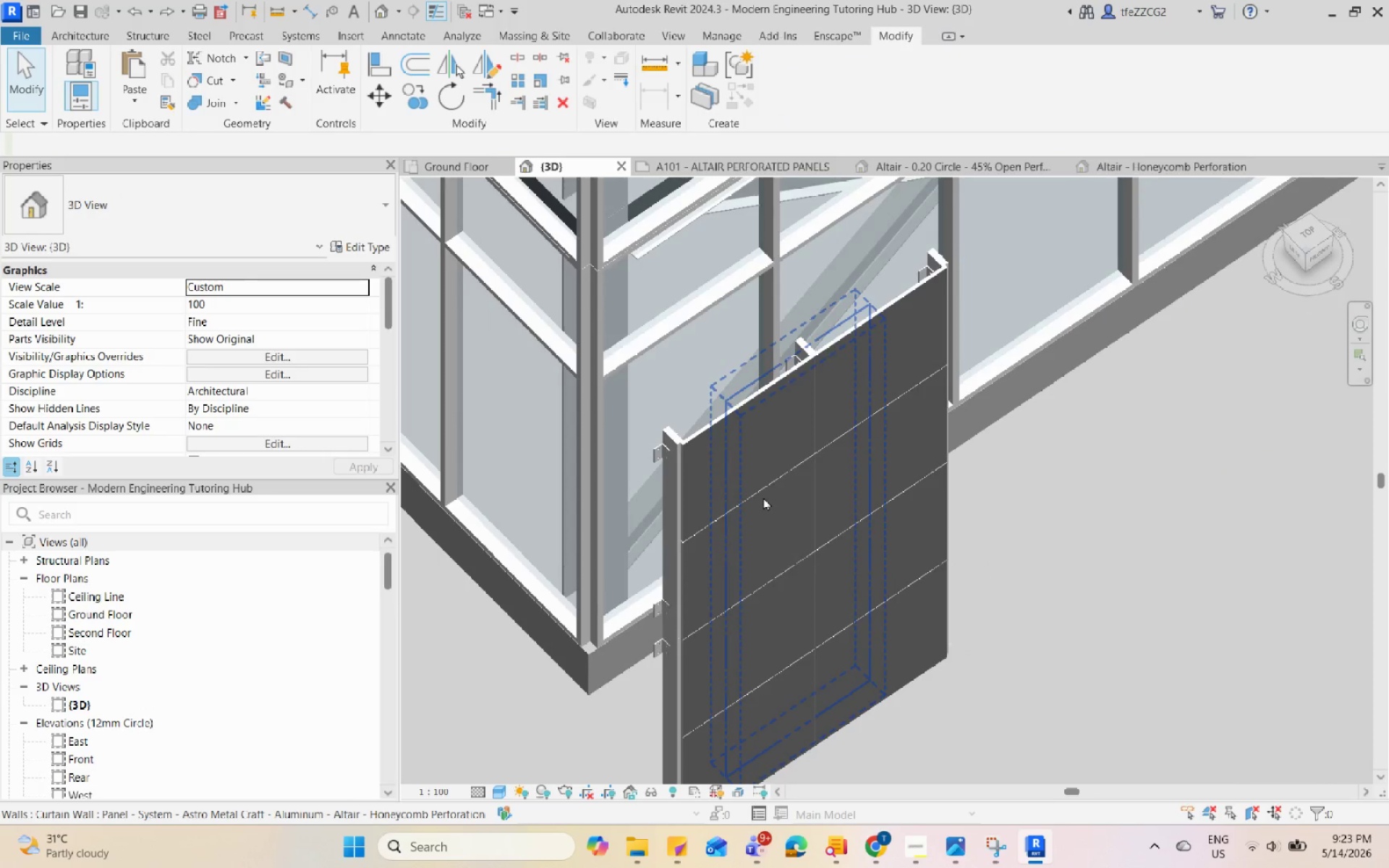 
scroll: coordinate [763, 497], scroll_direction: up, amount: 1.0
 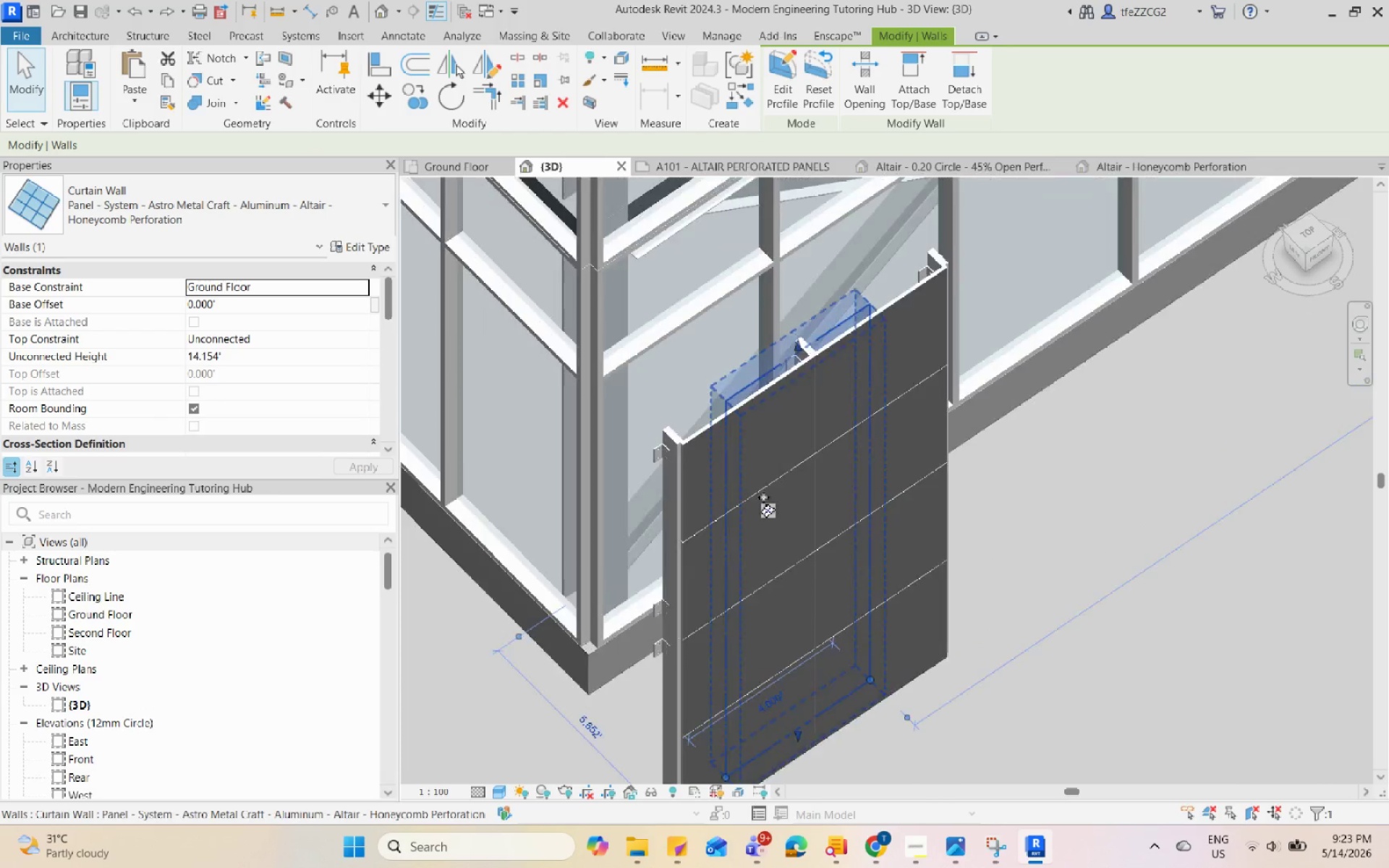 
scroll: coordinate [763, 497], scroll_direction: down, amount: 4.0
 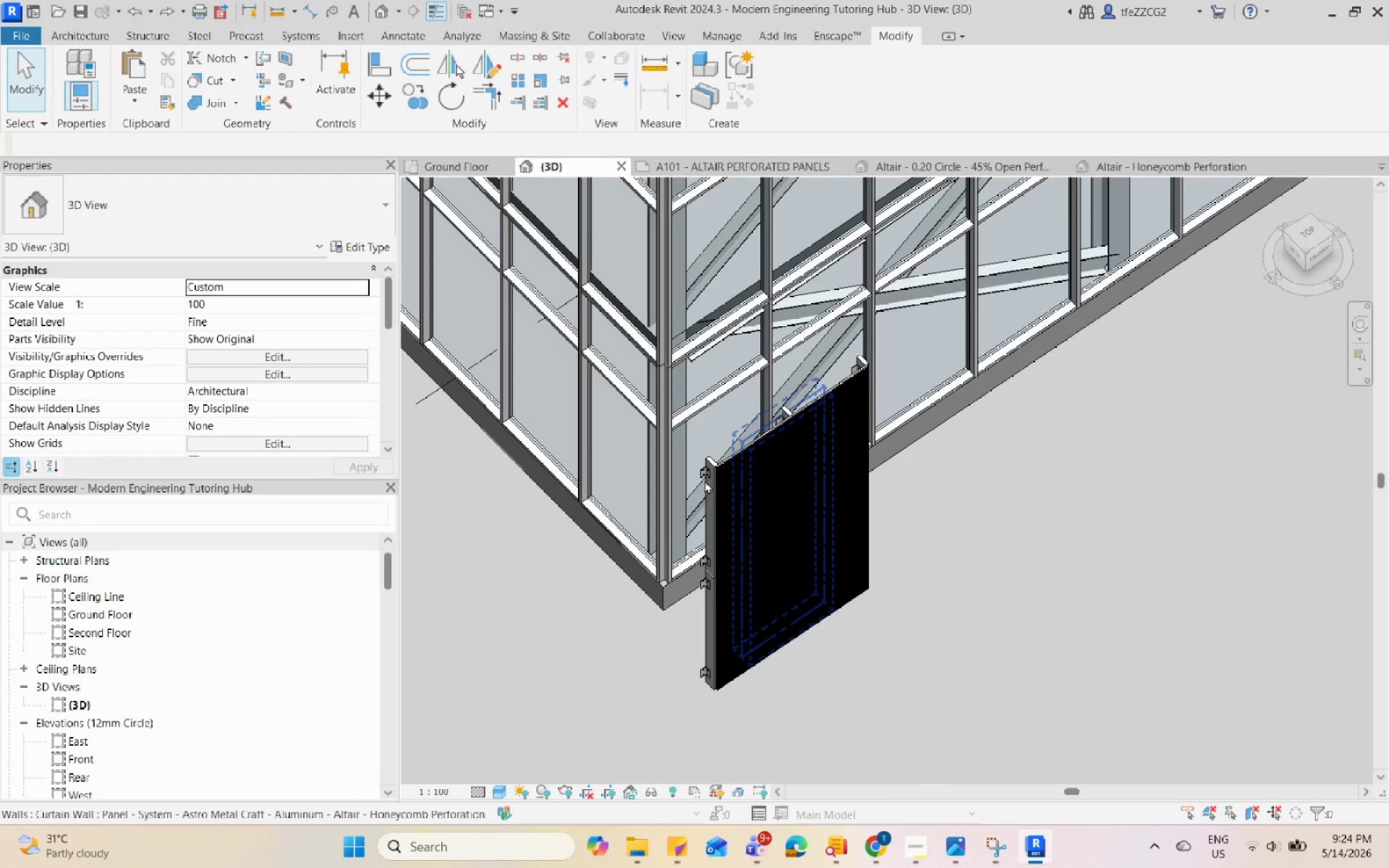 
left_click([711, 475])
 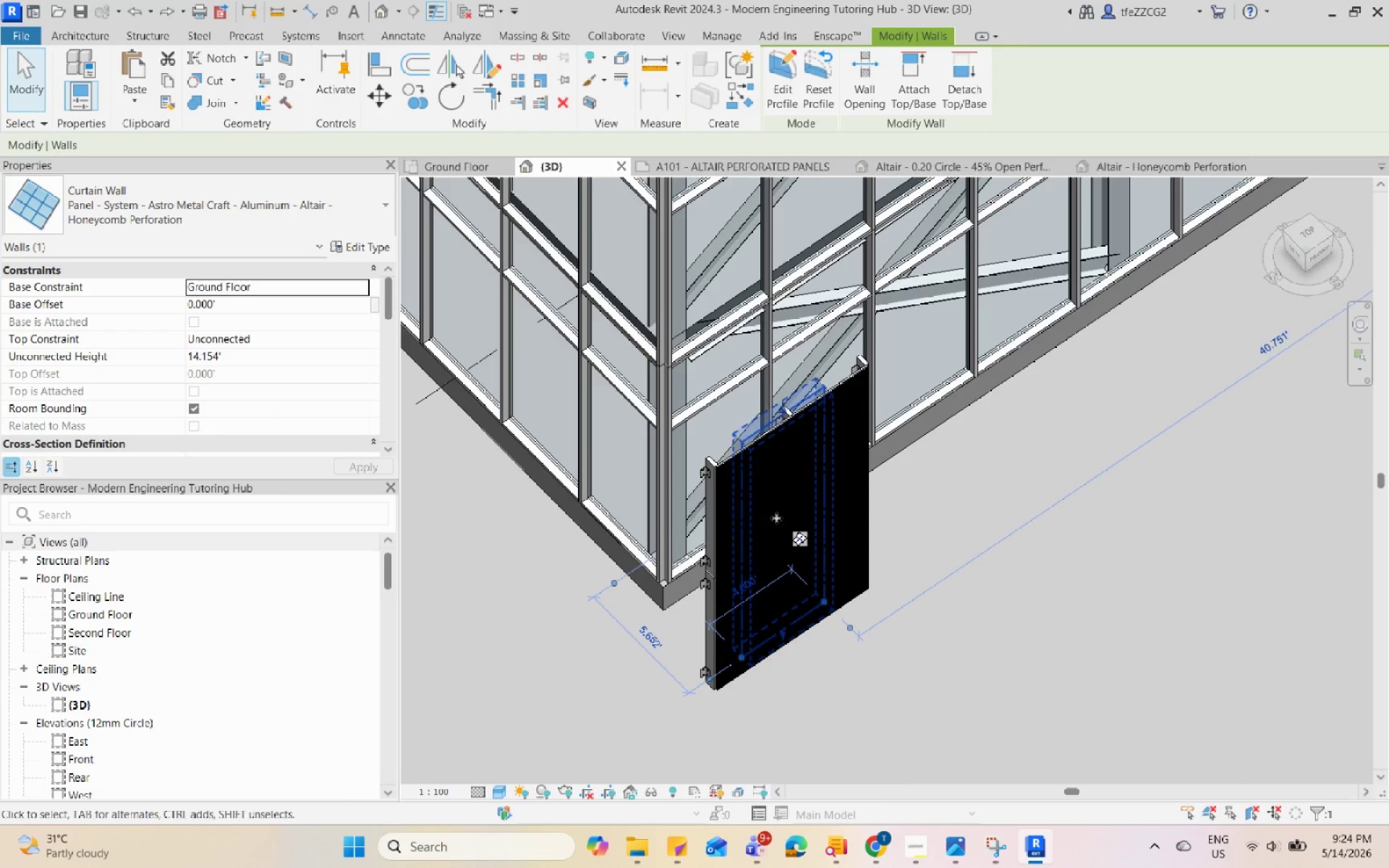 
hold_key(key=ShiftLeft, duration=1.2)
 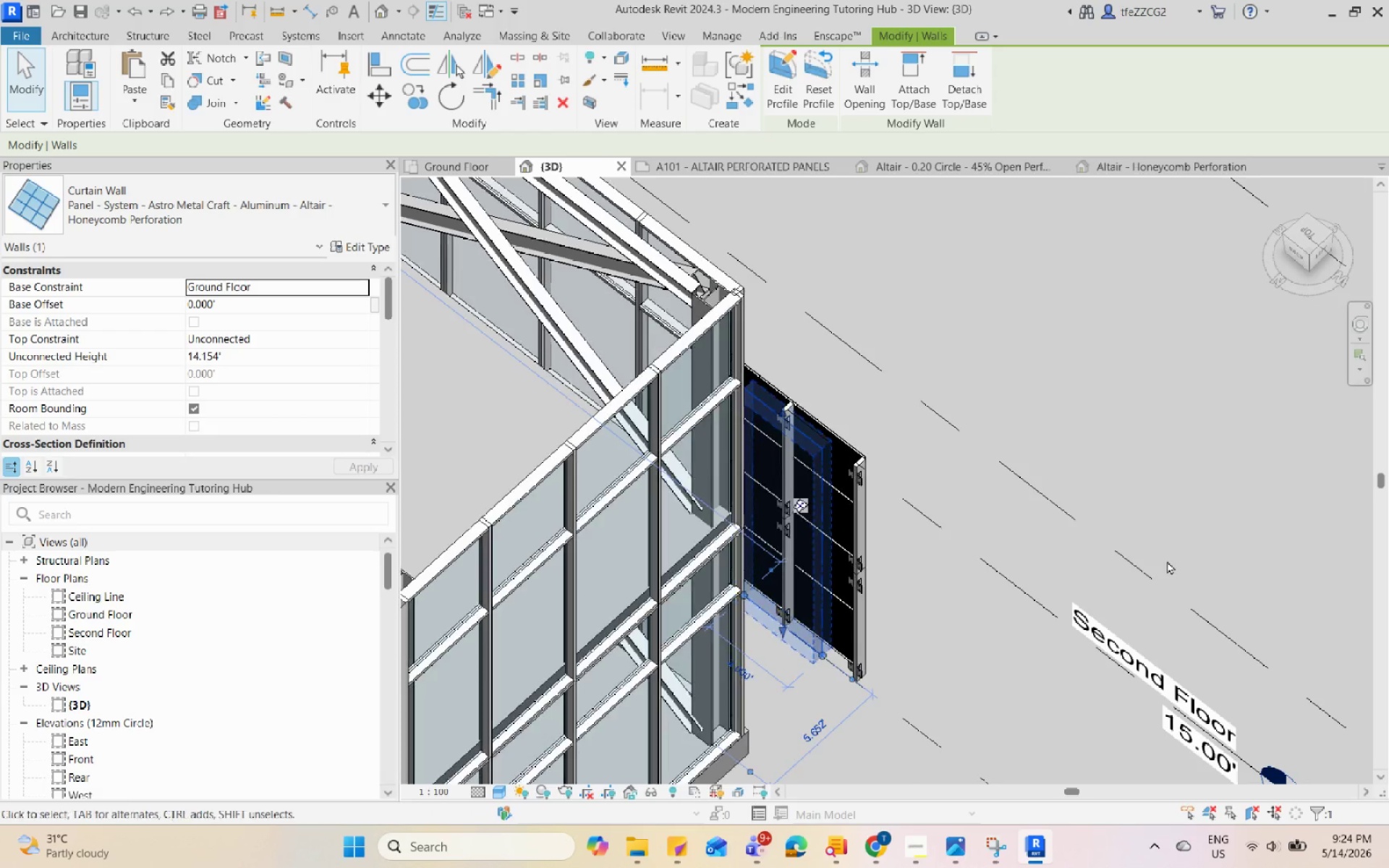 
key(Escape)
 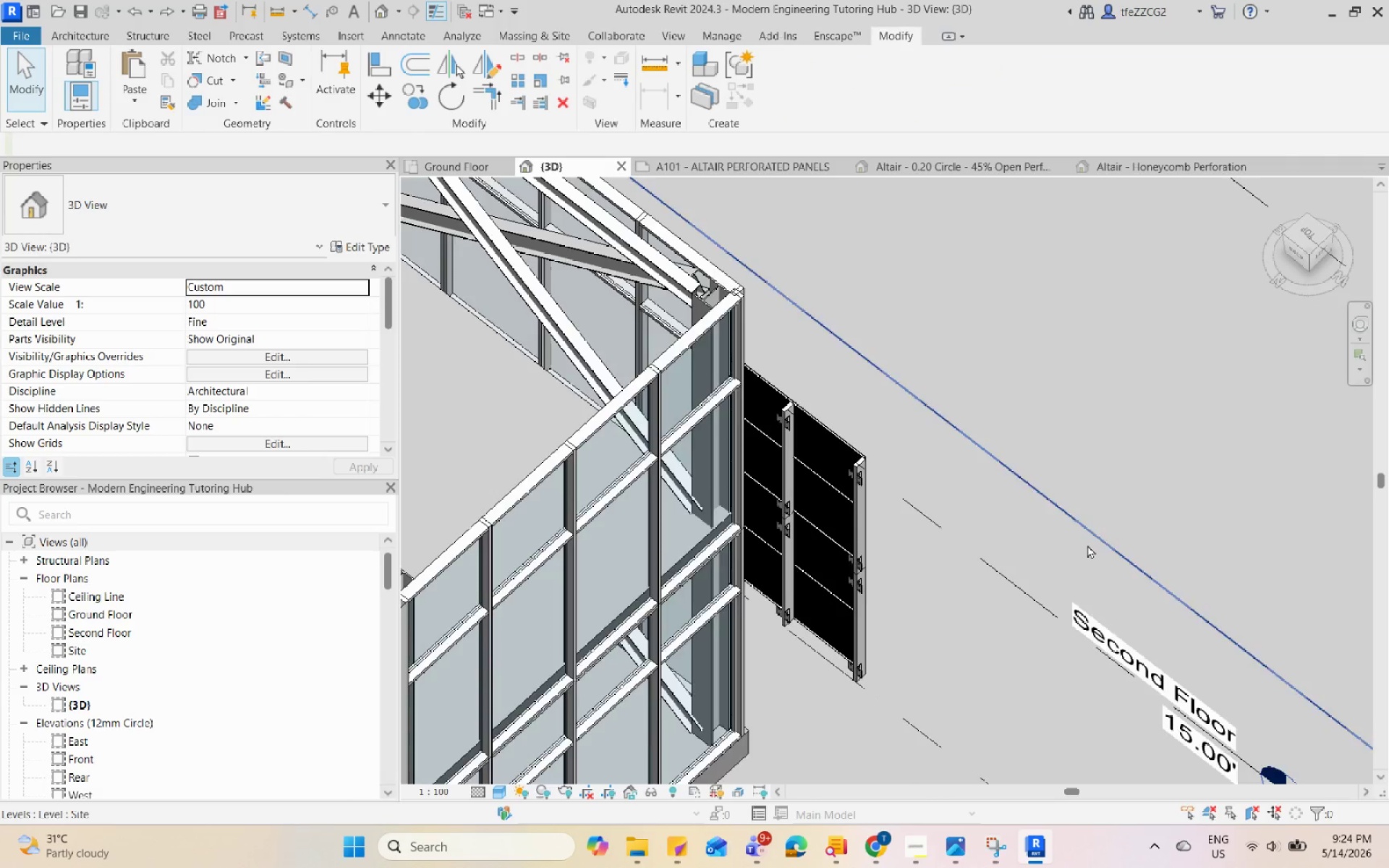 
scroll: coordinate [776, 465], scroll_direction: up, amount: 7.0
 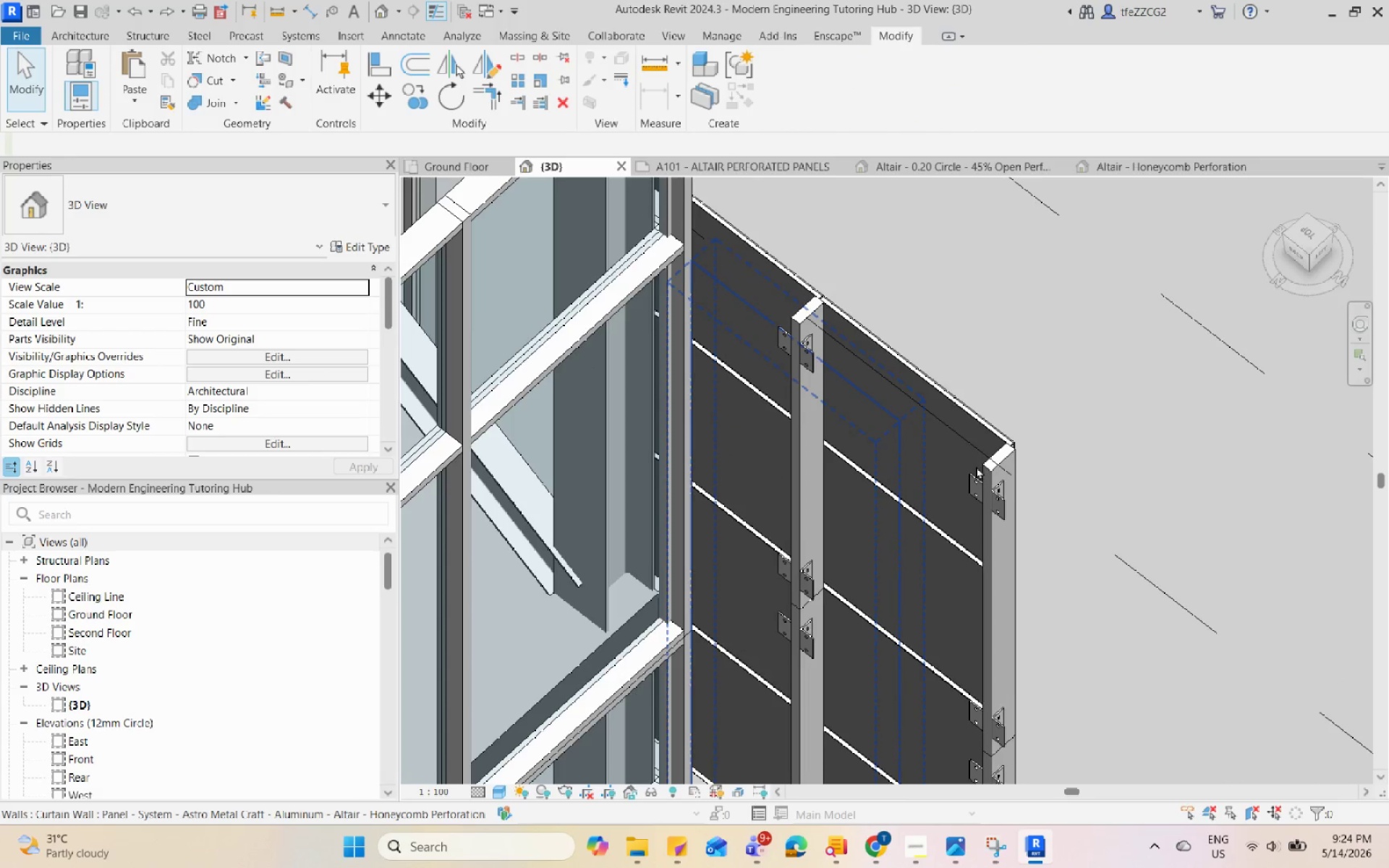 
left_click([986, 467])
 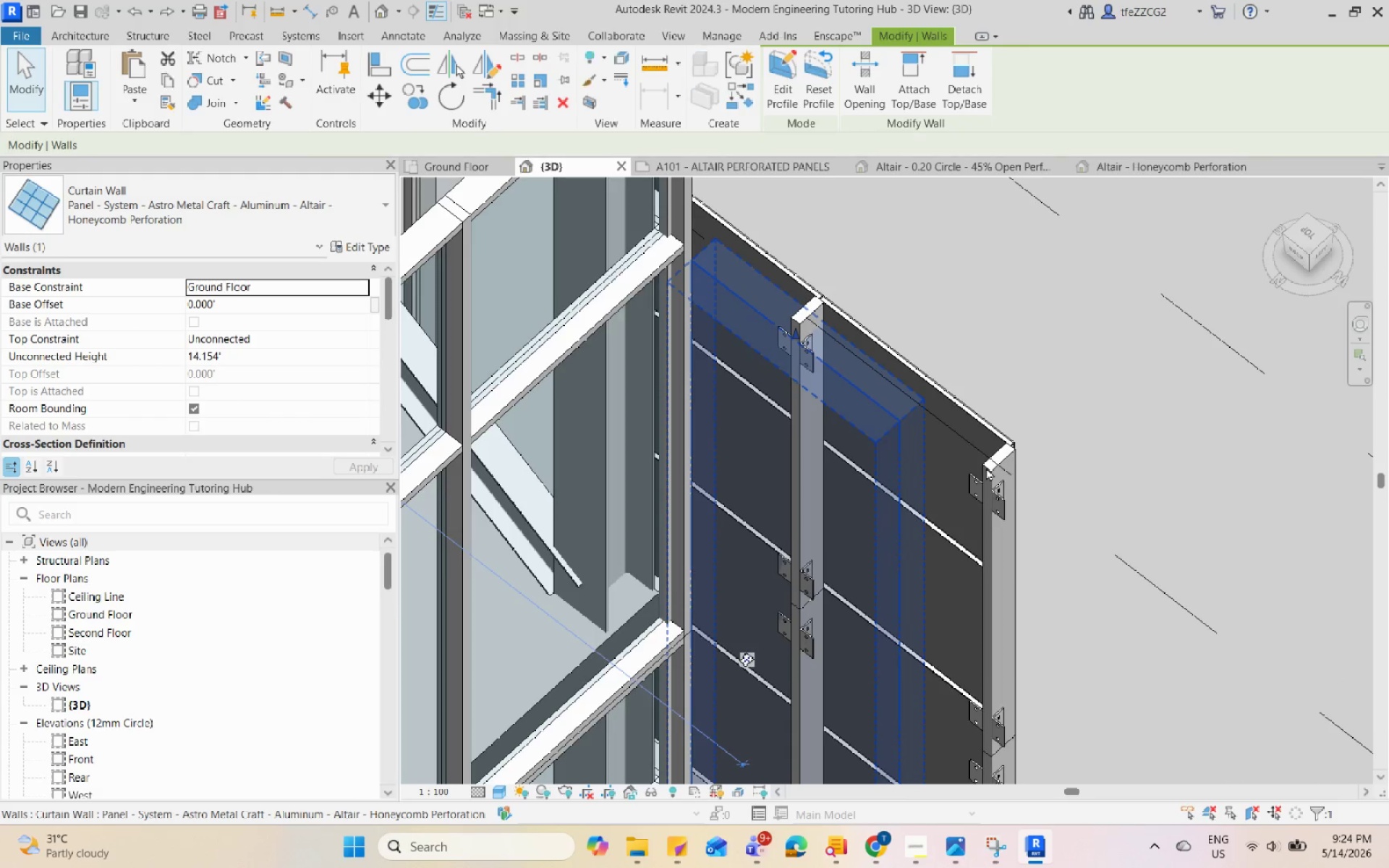 
hold_key(key=ShiftLeft, duration=0.94)
scroll: coordinate [986, 467], scroll_direction: down, amount: 4.0
 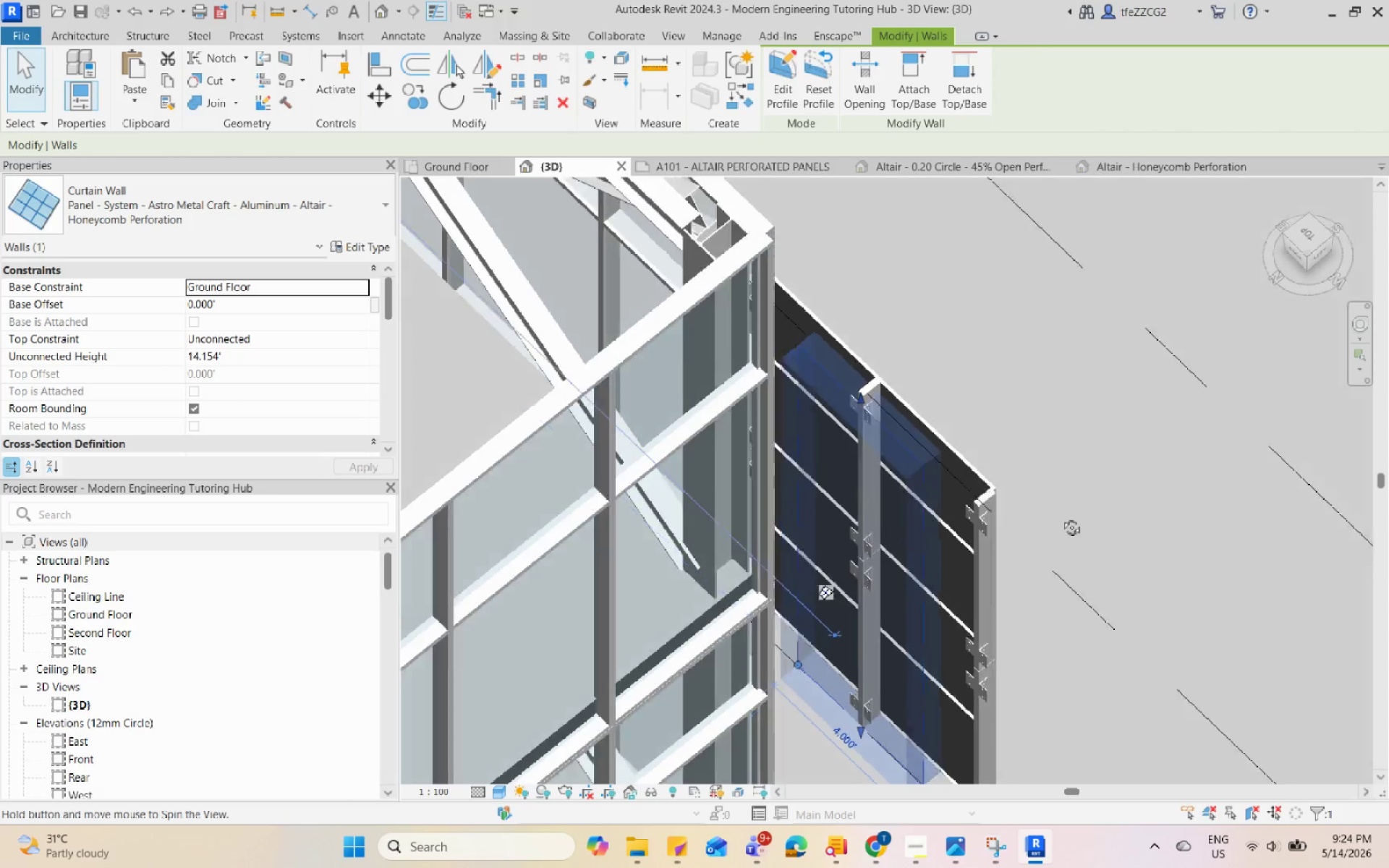 
key(Escape)
 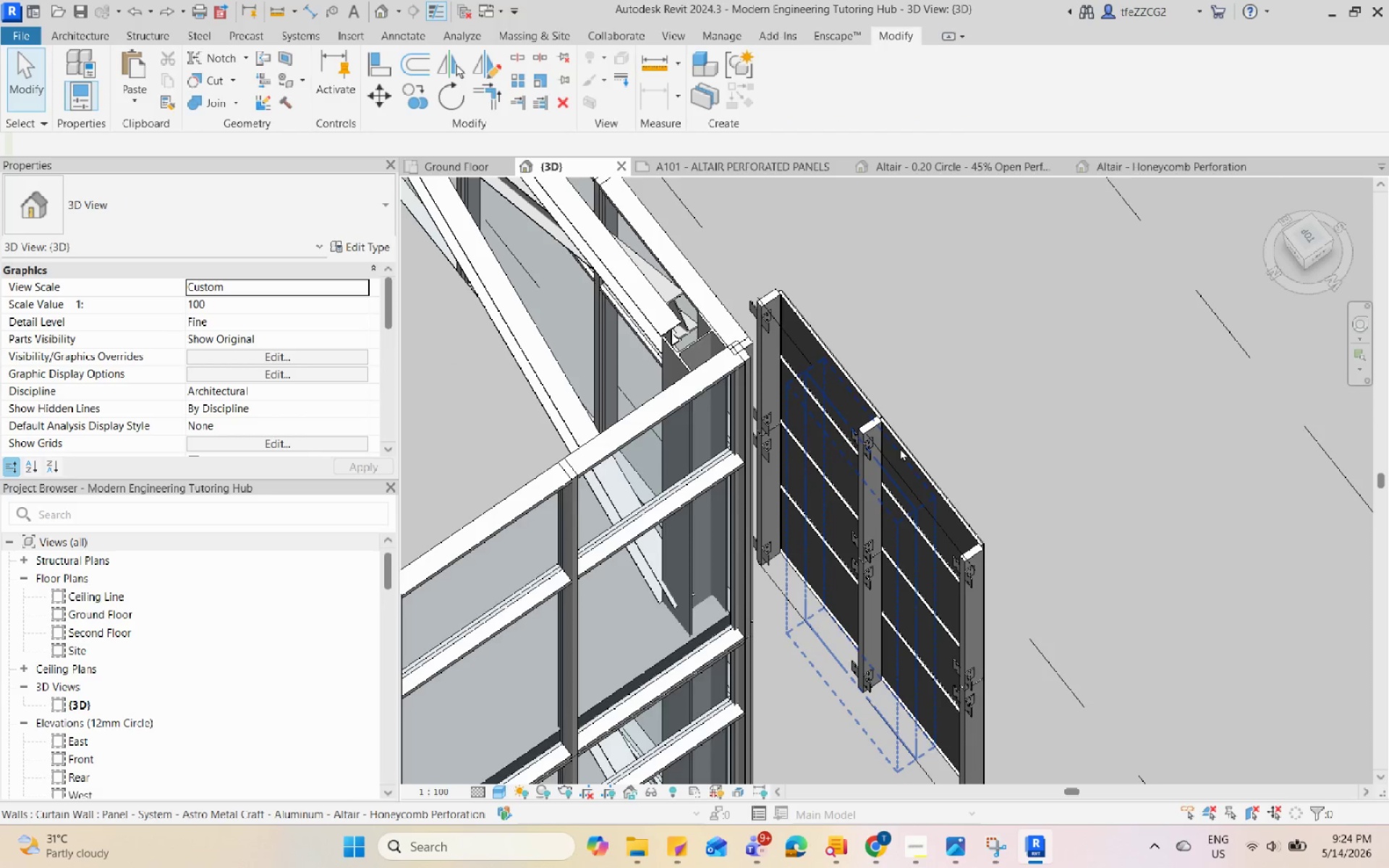 
left_click([893, 443])
 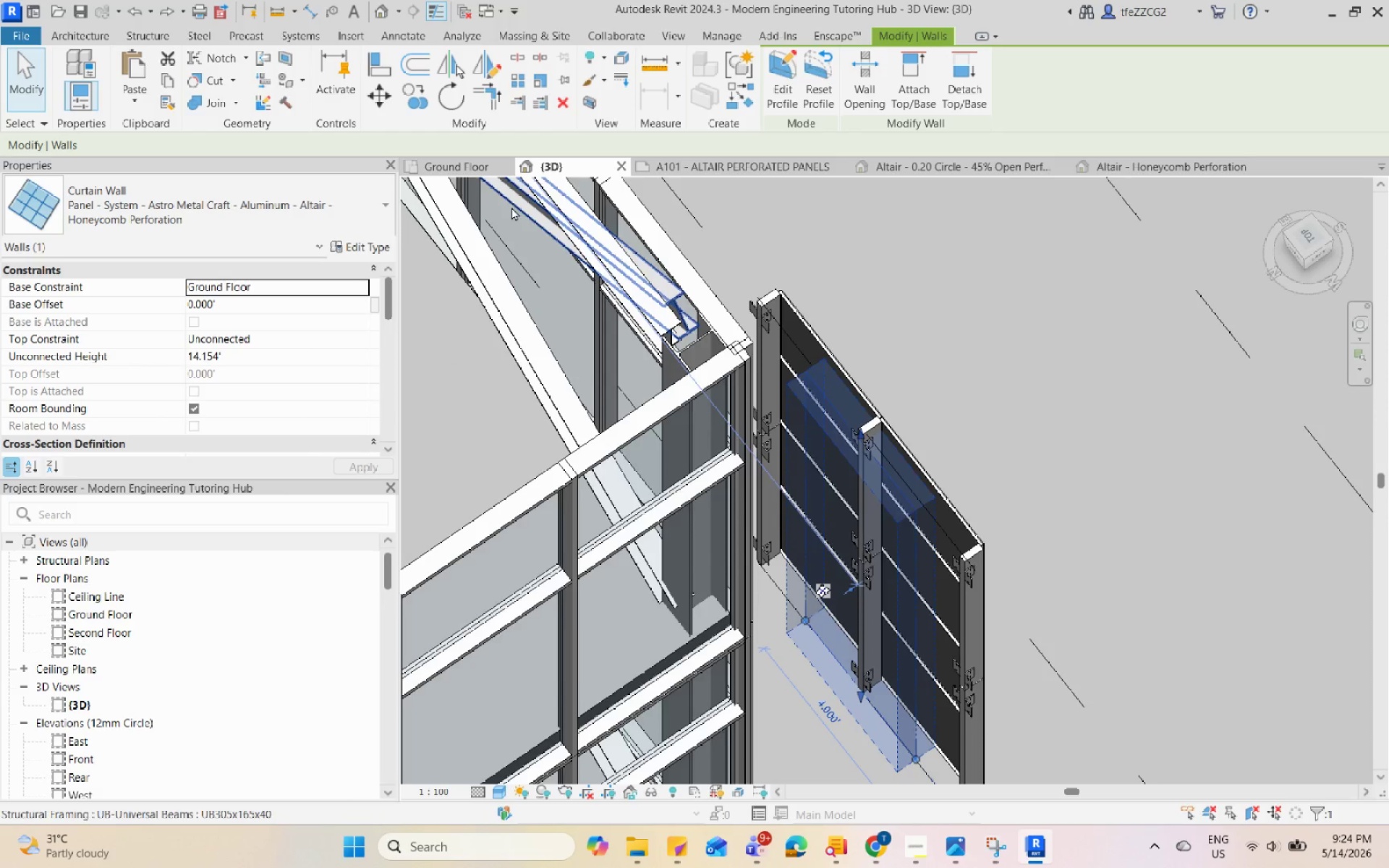 
left_click([469, 163])
 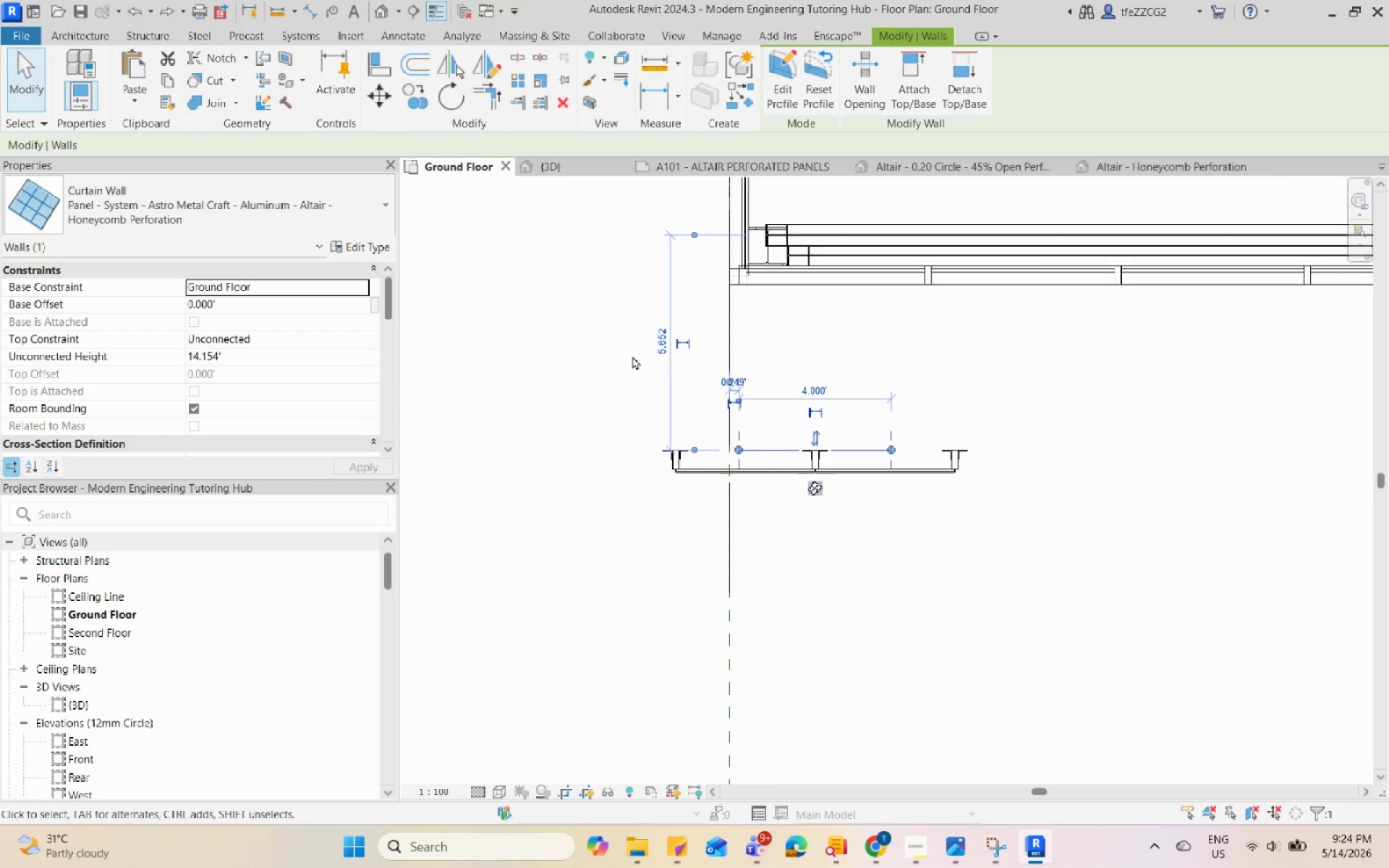 
scroll: coordinate [748, 429], scroll_direction: none, amount: 0.0
 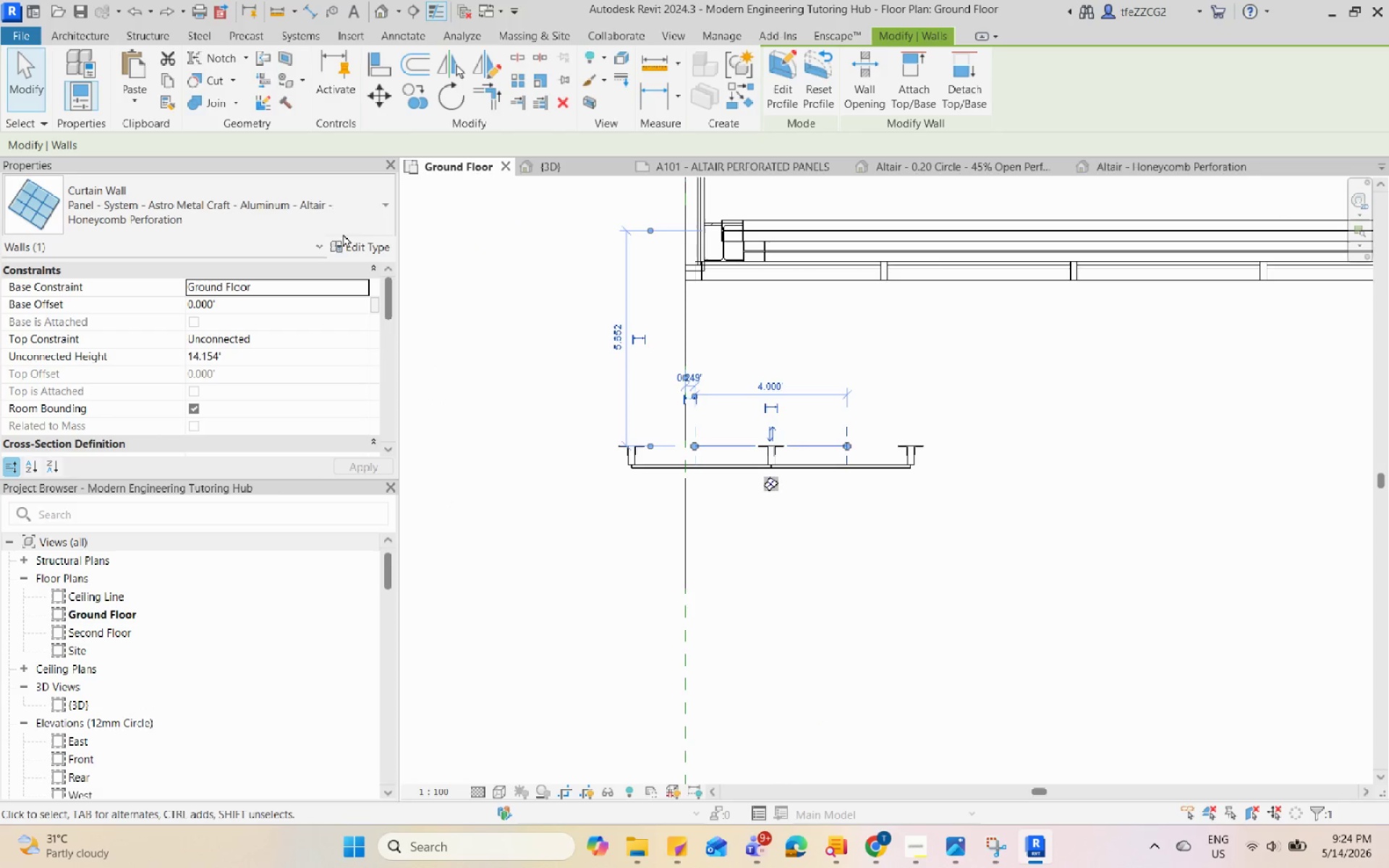 
left_click([355, 215])
 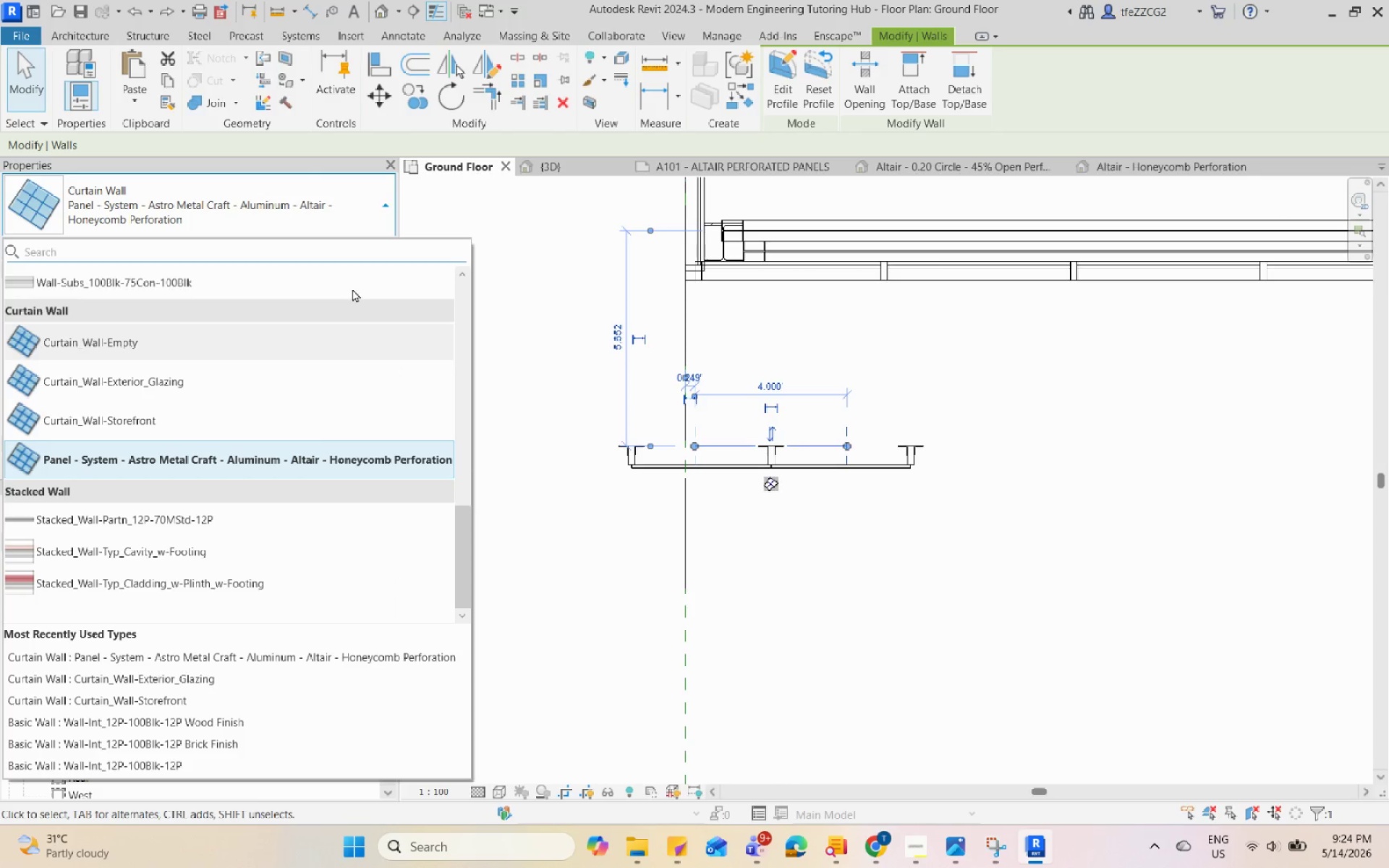 
left_click([358, 223])
 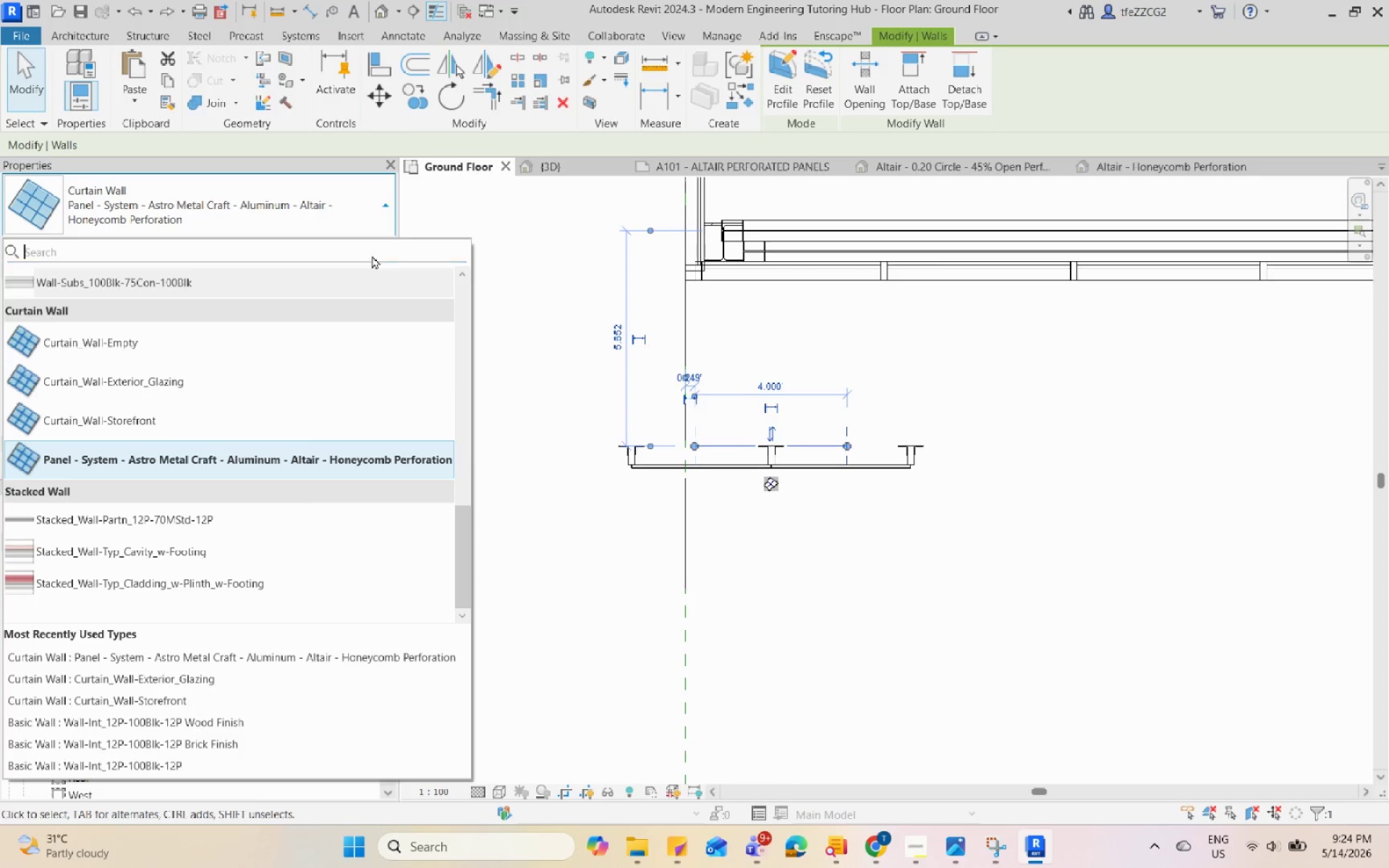 
left_click([372, 231])
 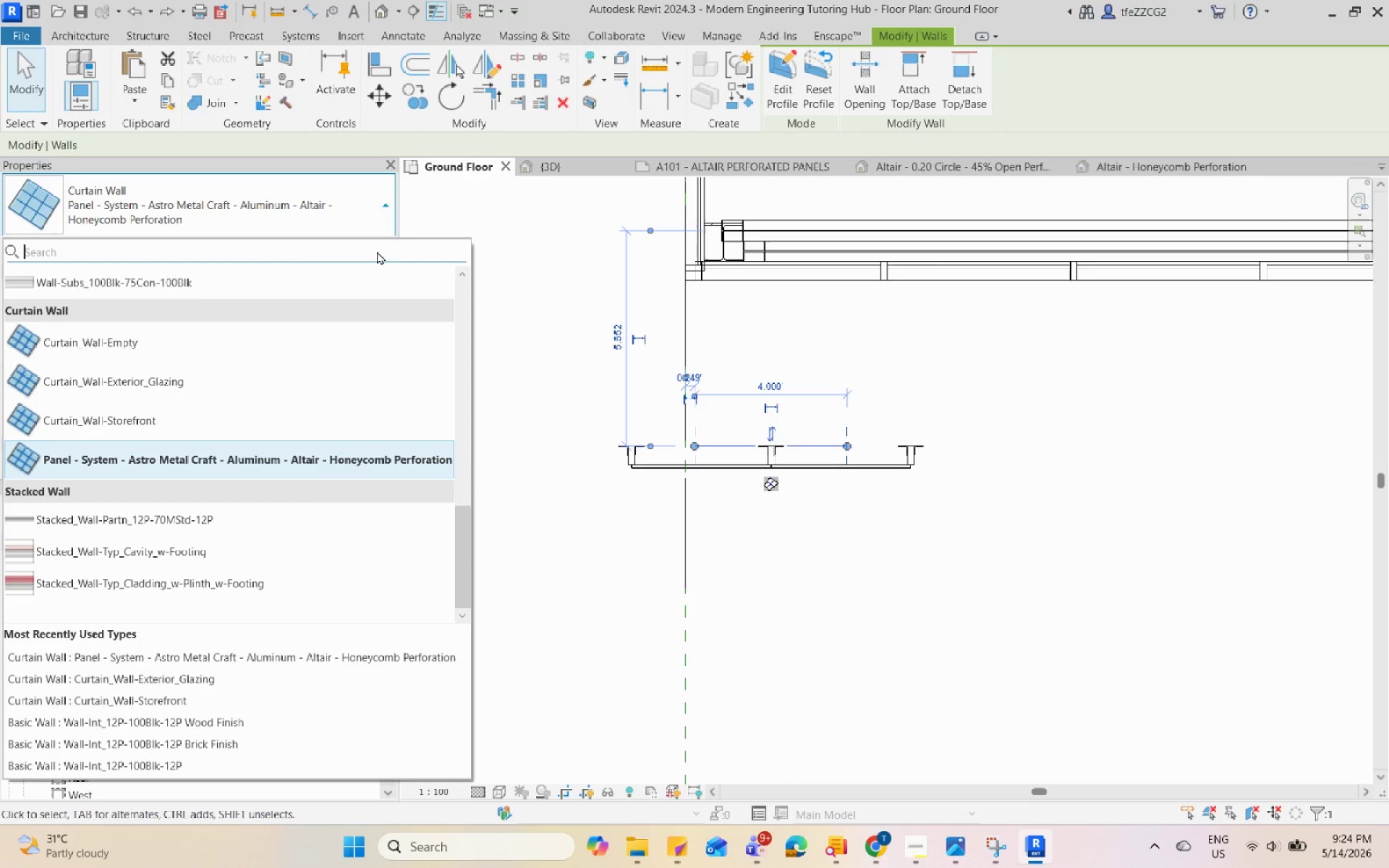 
left_click([377, 228])
 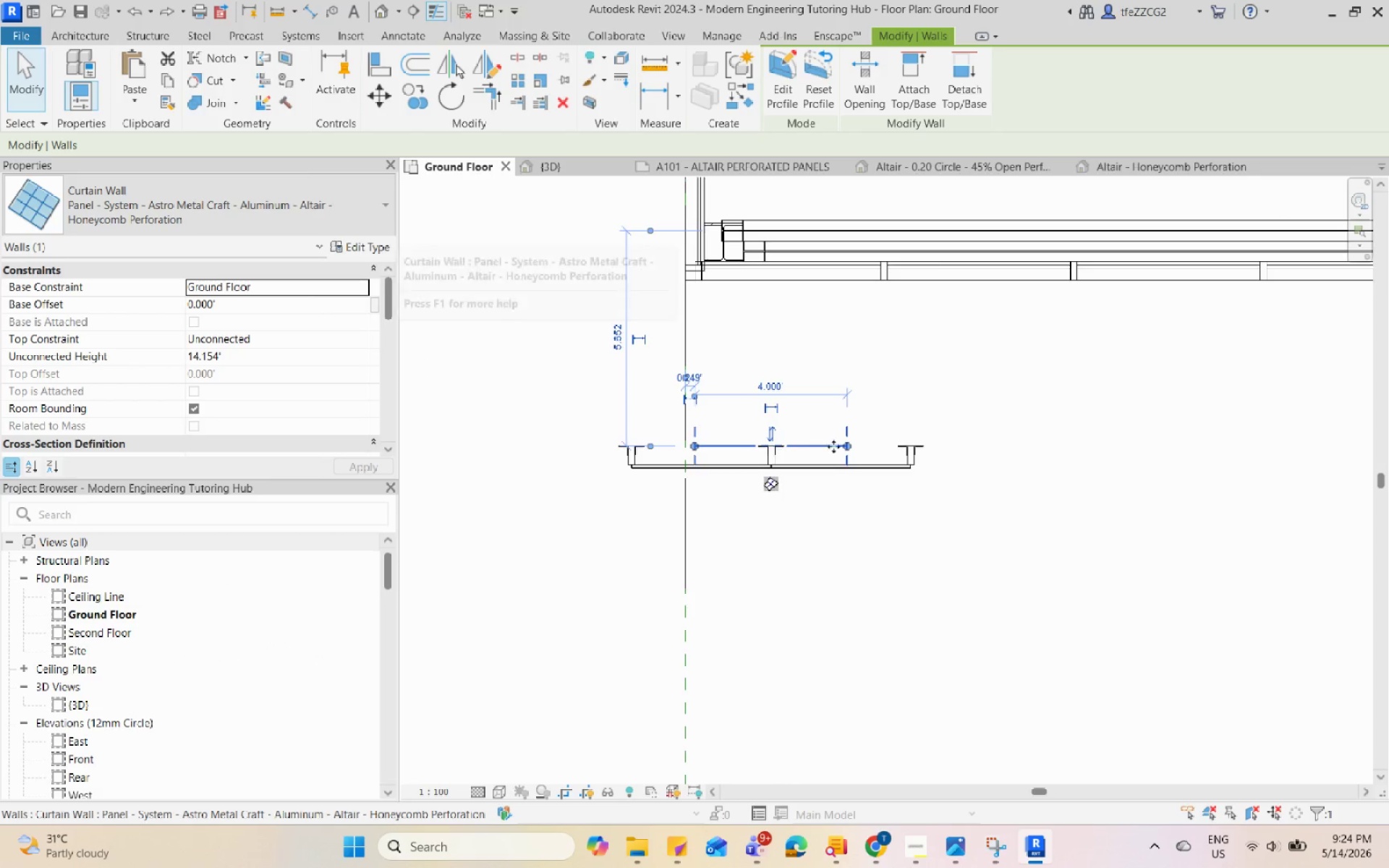 
left_click_drag(start_coordinate=[849, 443], to_coordinate=[875, 446])
 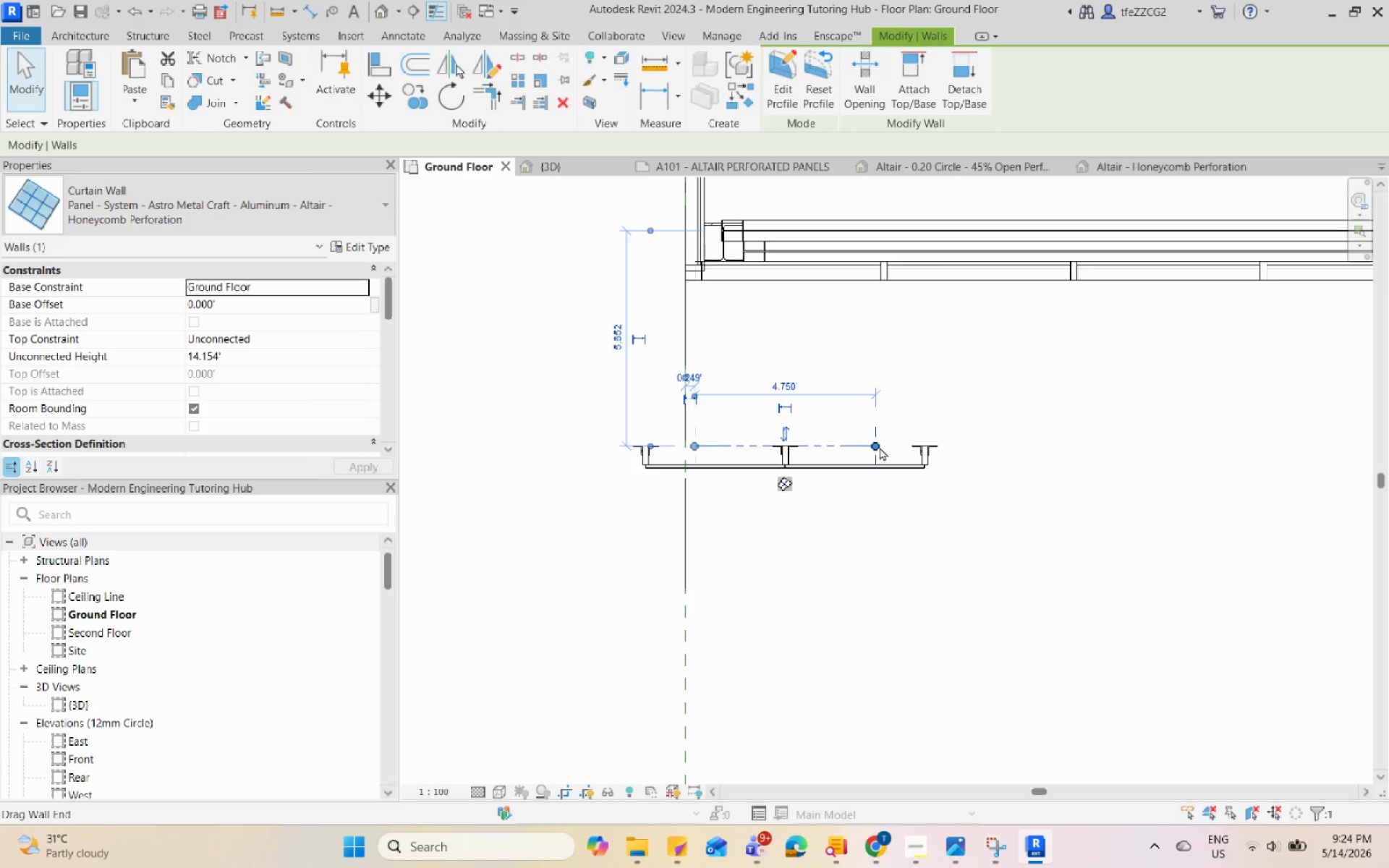 
left_click_drag(start_coordinate=[875, 444], to_coordinate=[896, 448])
 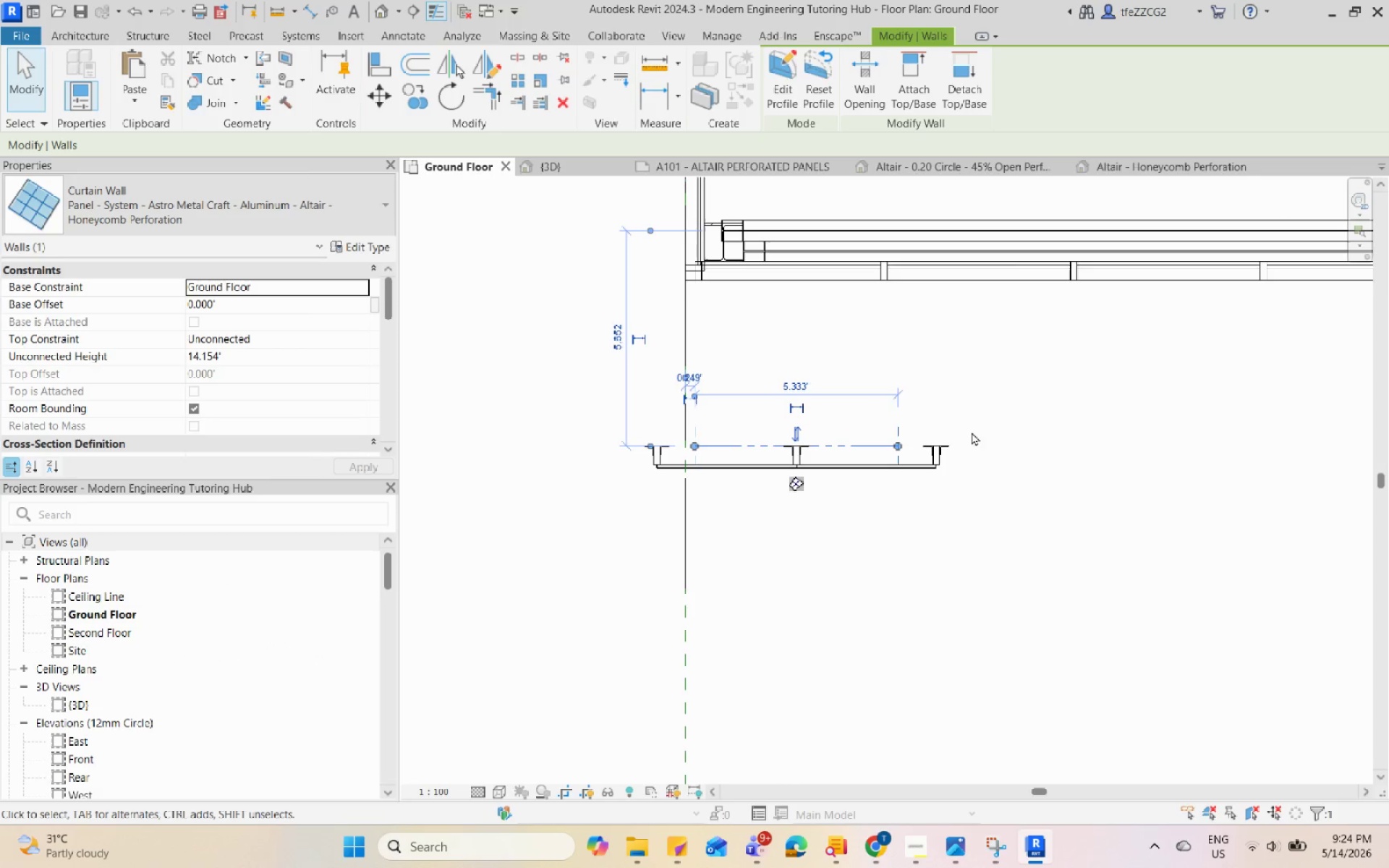 
left_click([1007, 420])
 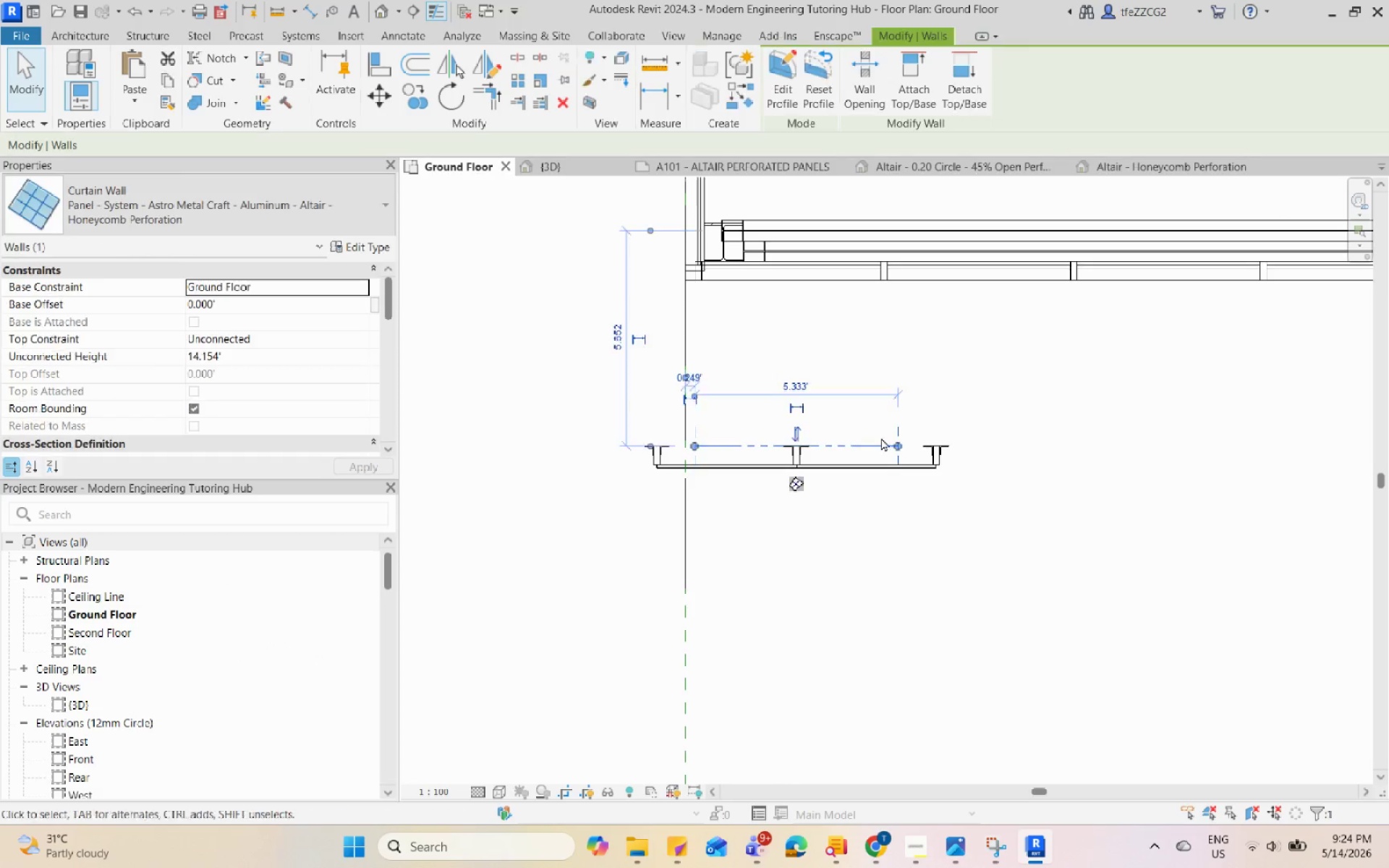 
left_click_drag(start_coordinate=[896, 441], to_coordinate=[934, 445])
 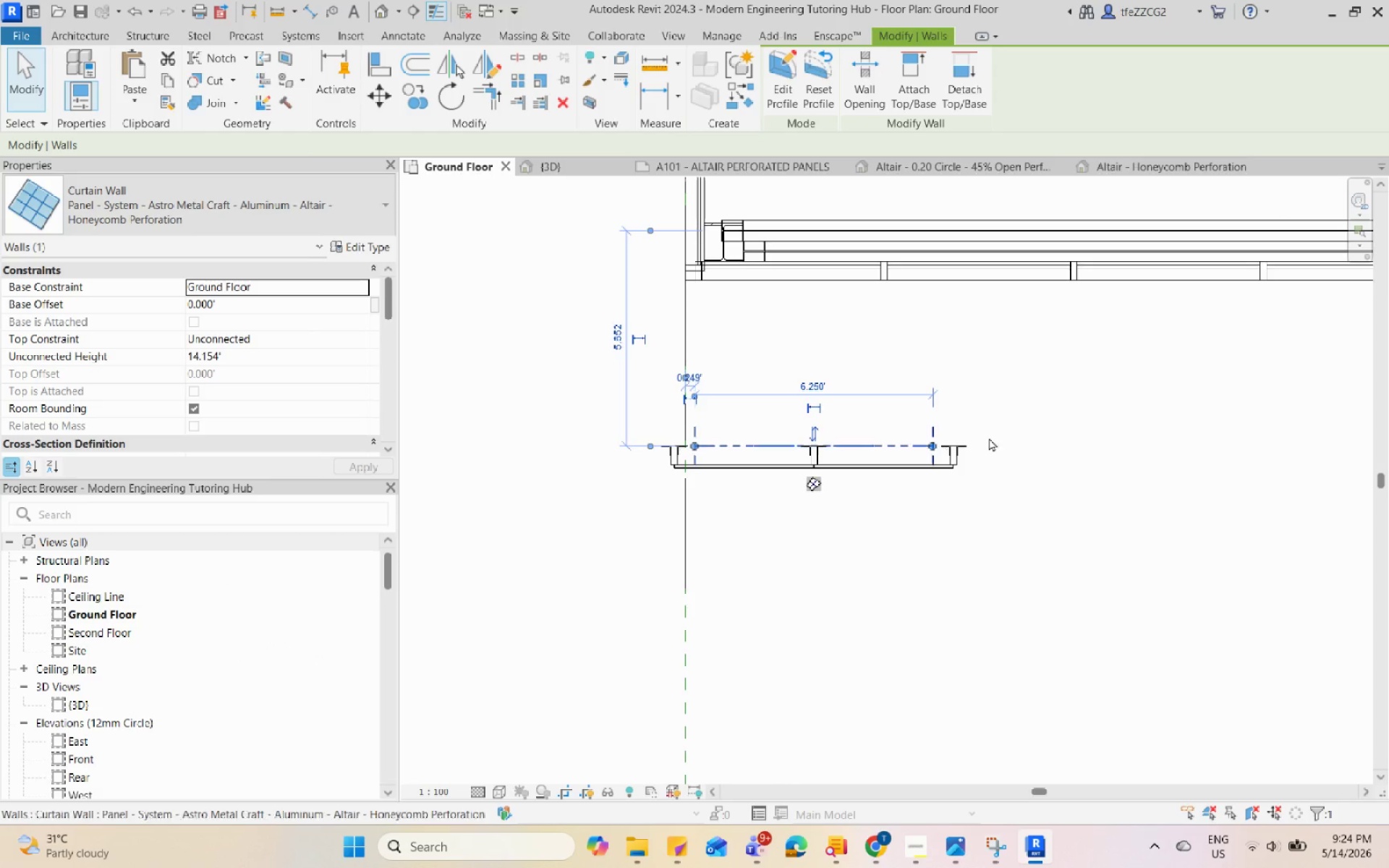 
left_click([1056, 424])
 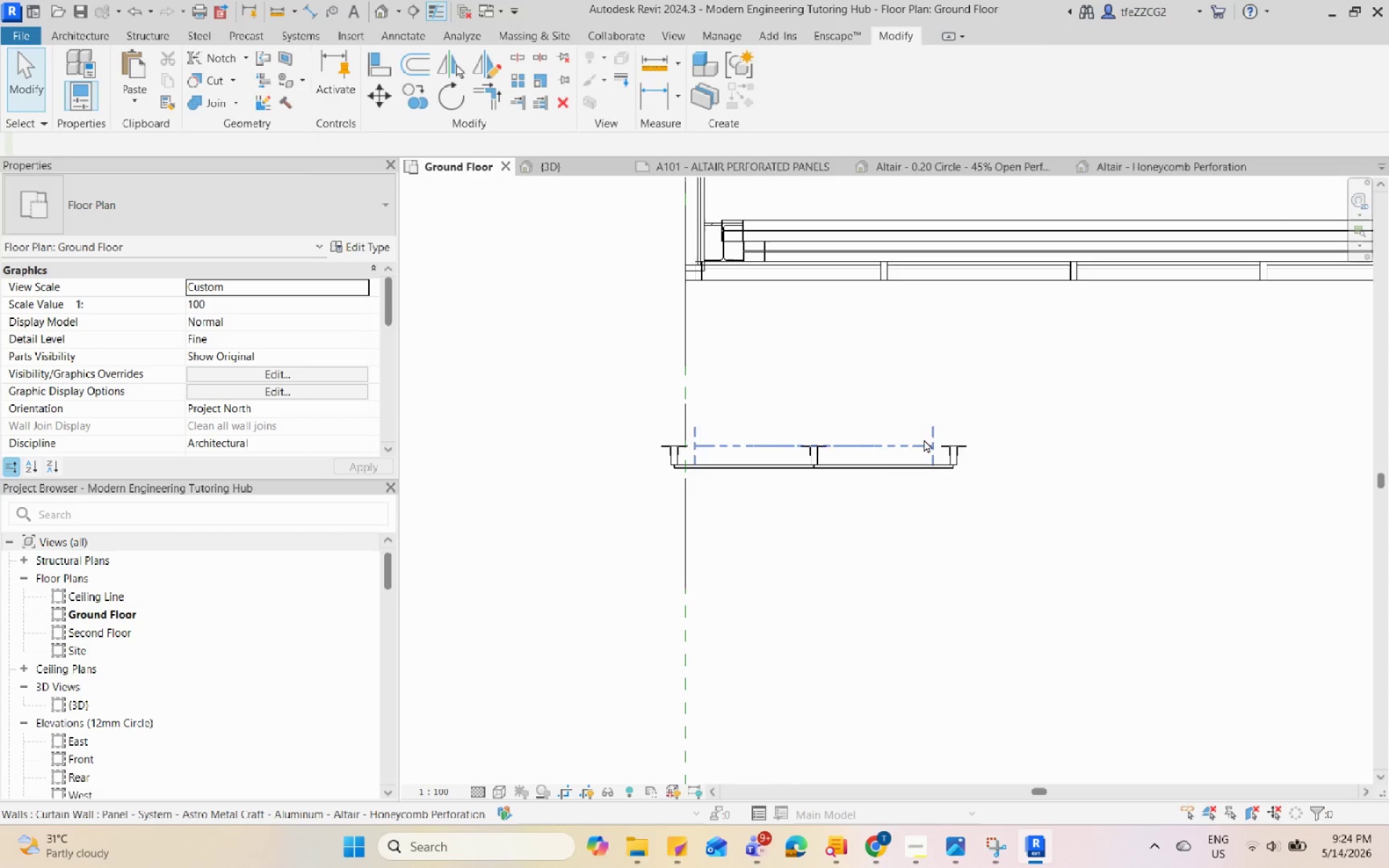 
left_click([909, 439])
 